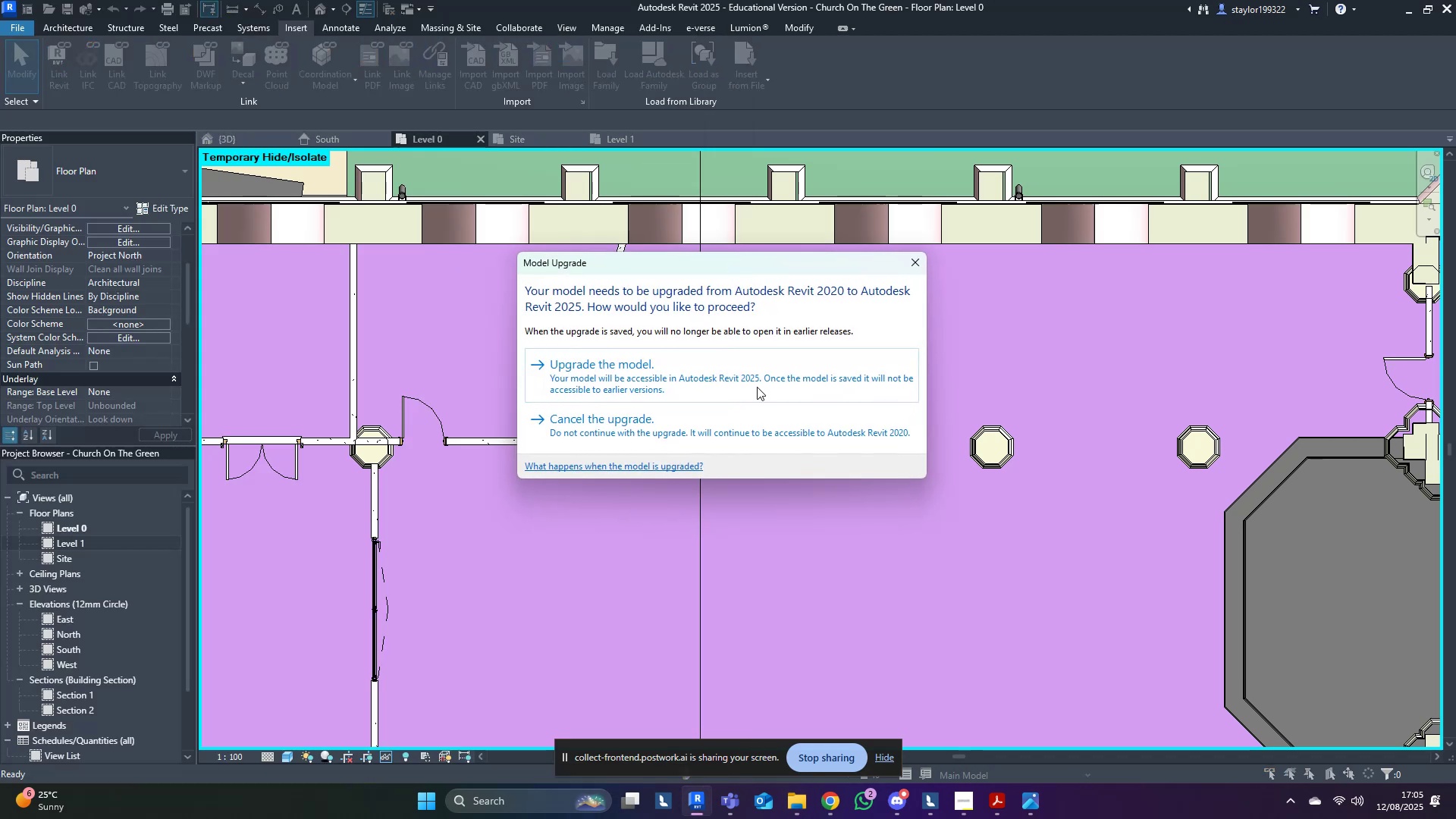 
left_click([733, 385])
 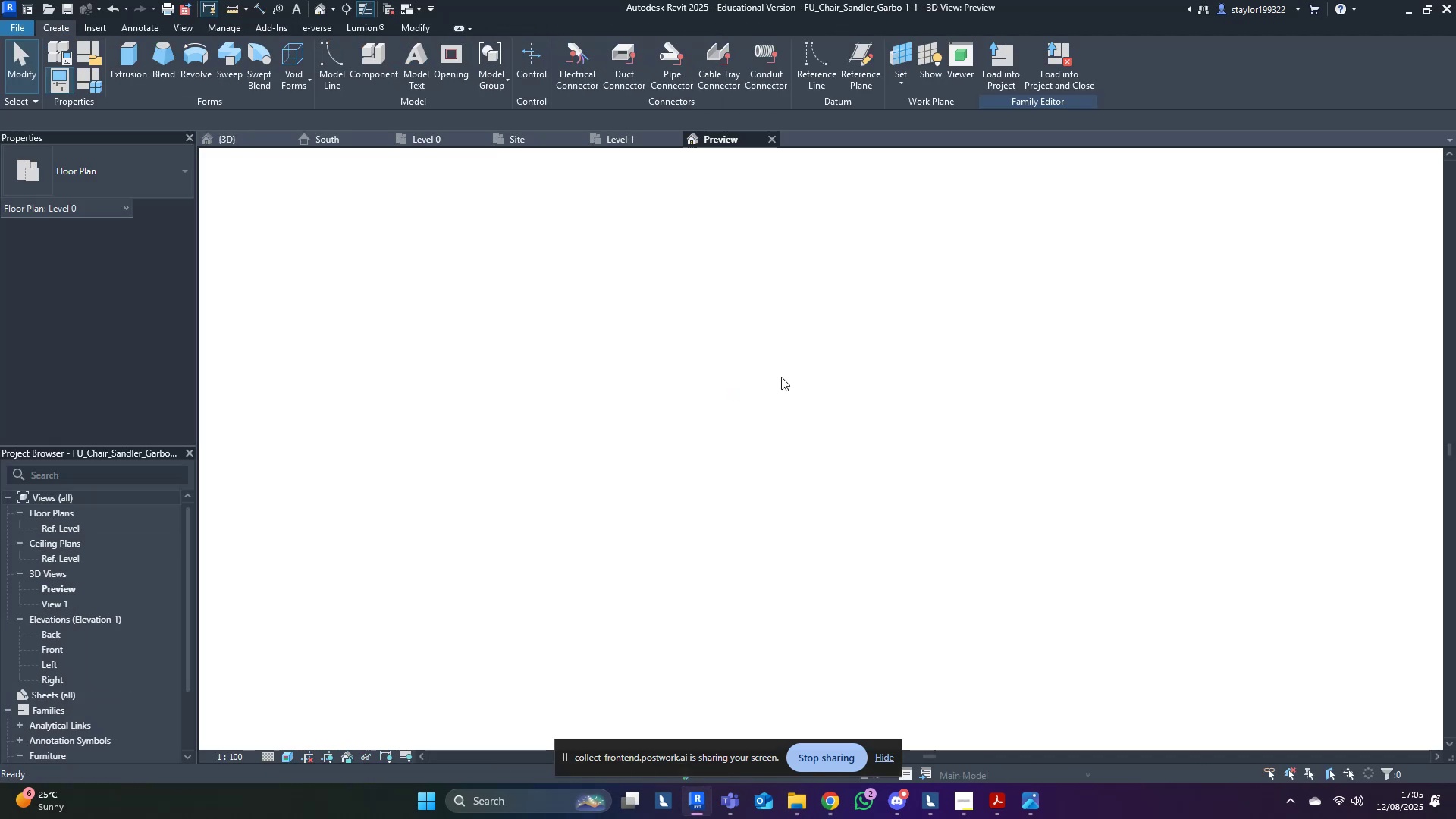 
wait(5.25)
 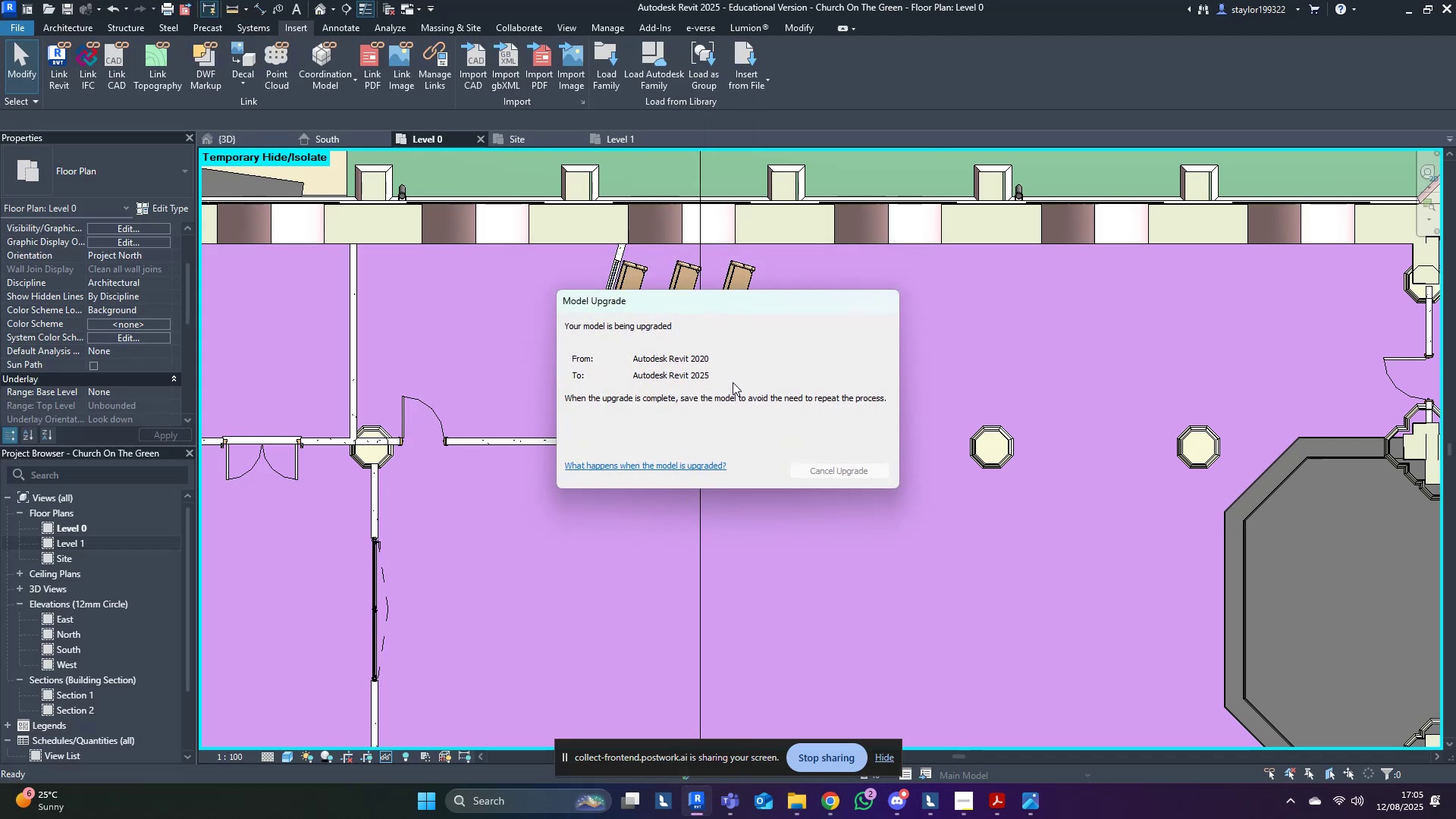 
left_click([1076, 68])
 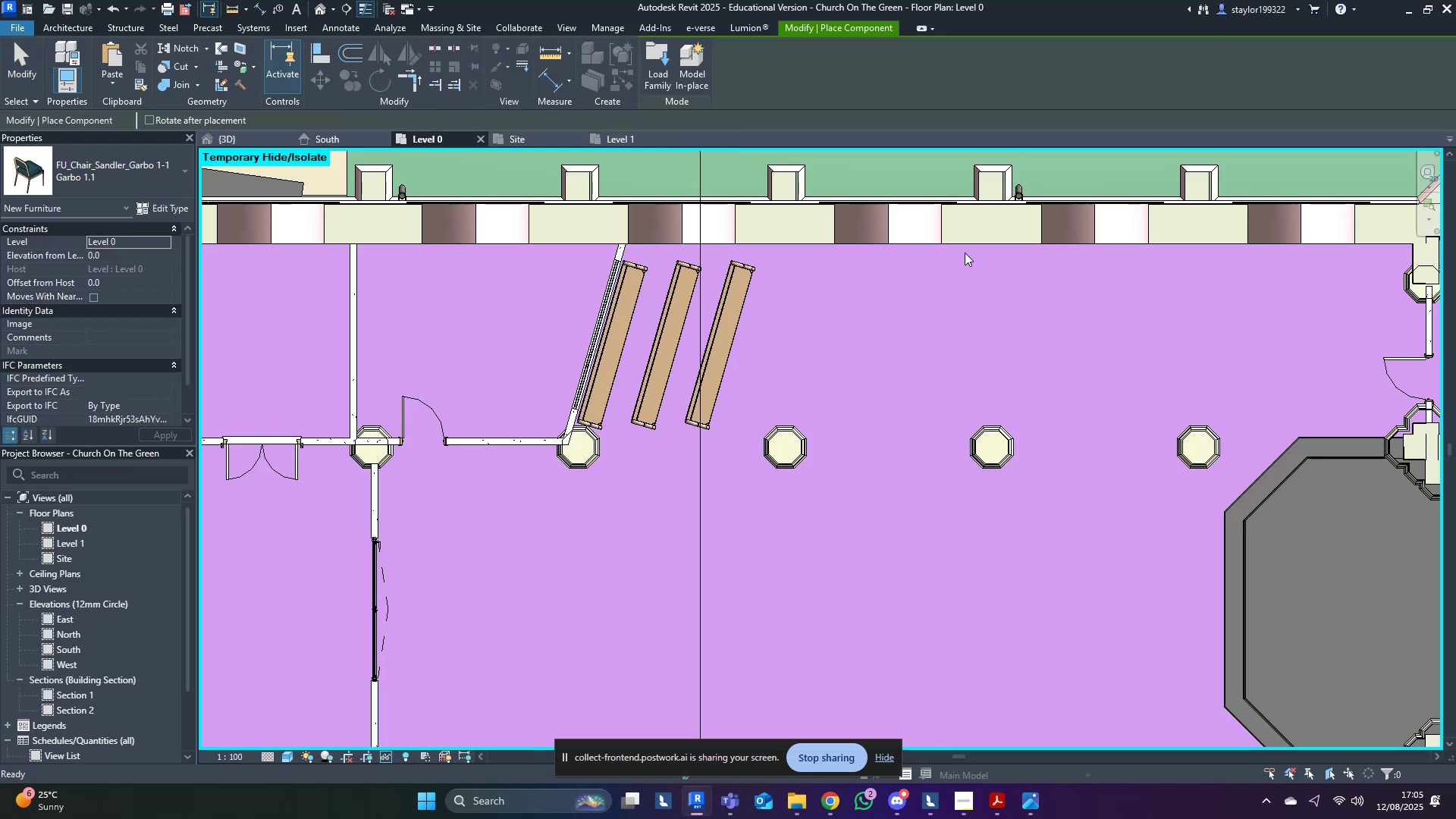 
left_click([812, 548])
 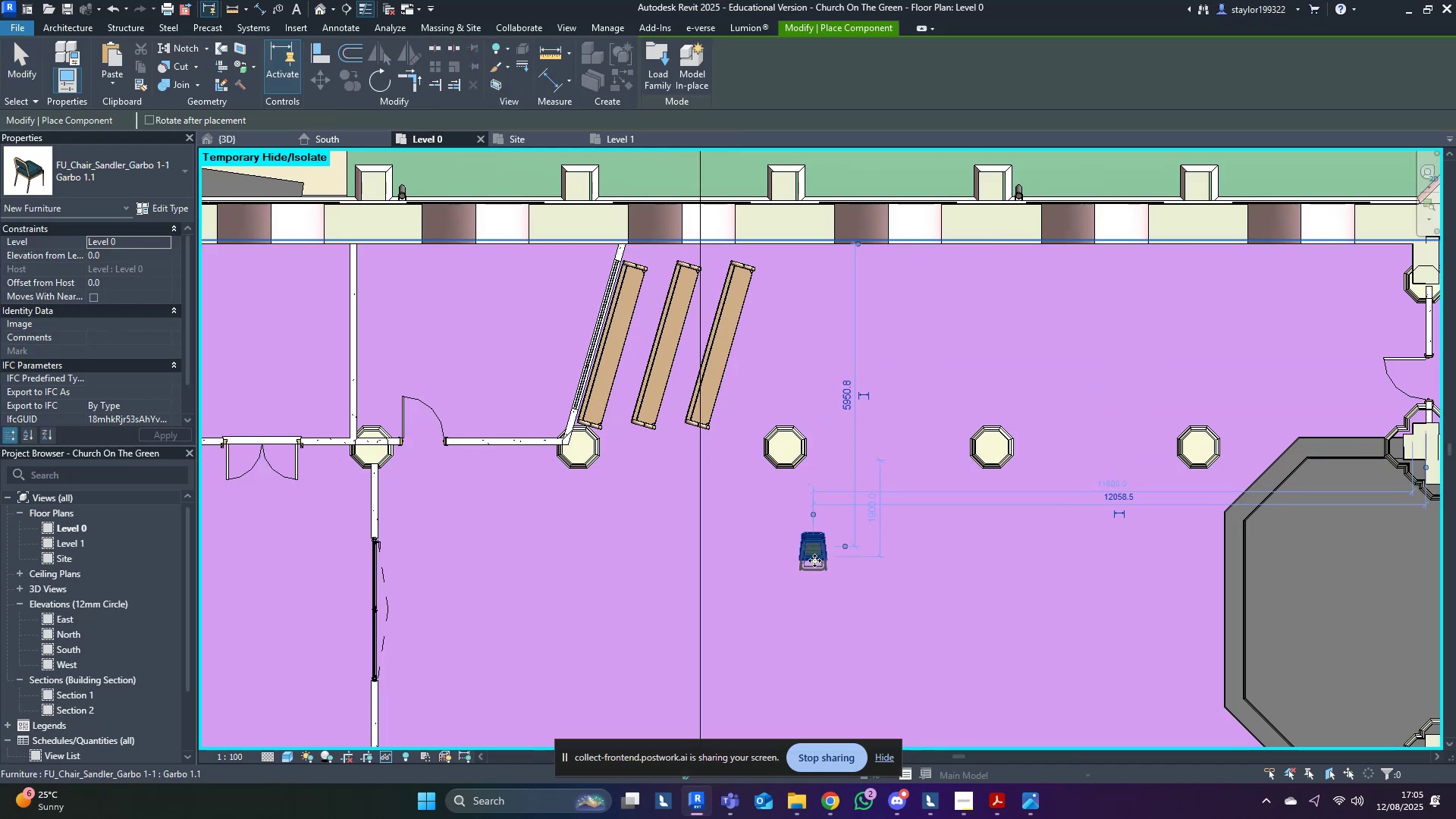 
key(Escape)
key(Escape)
key(Escape)
type(wf )
 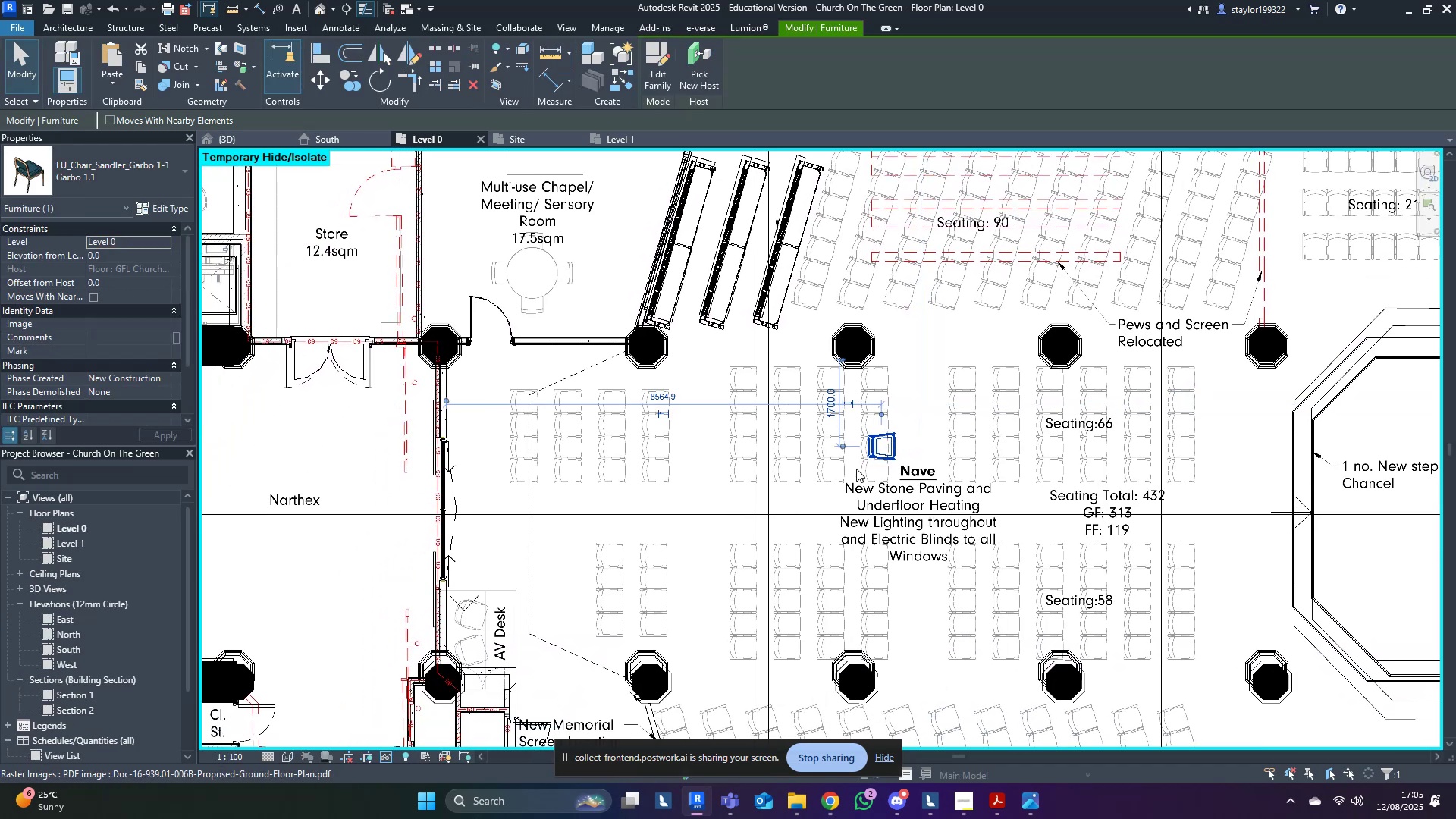 
scroll: coordinate [858, 466], scroll_direction: up, amount: 3.0
 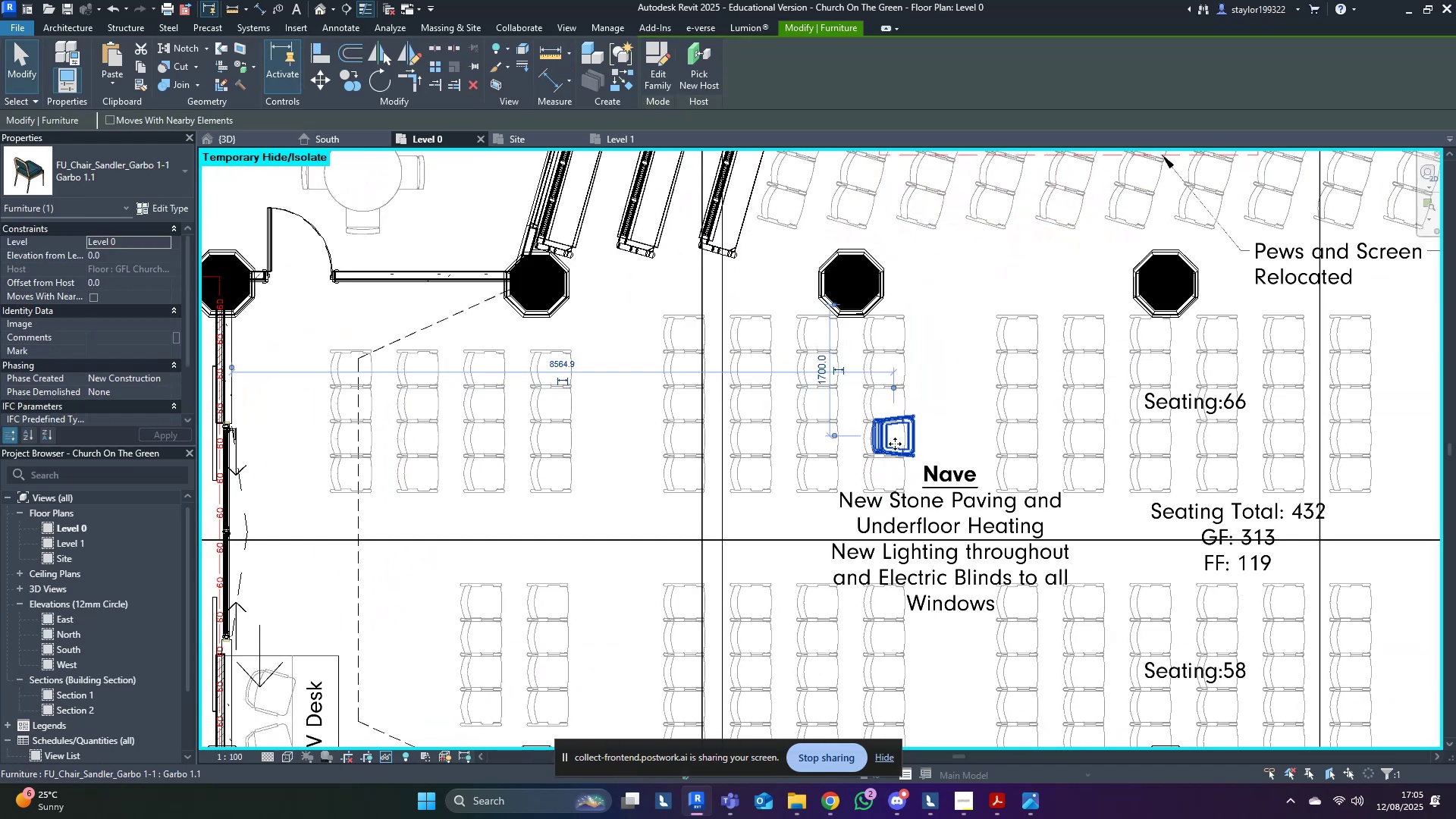 
left_click_drag(start_coordinate=[895, 444], to_coordinate=[351, 376])
 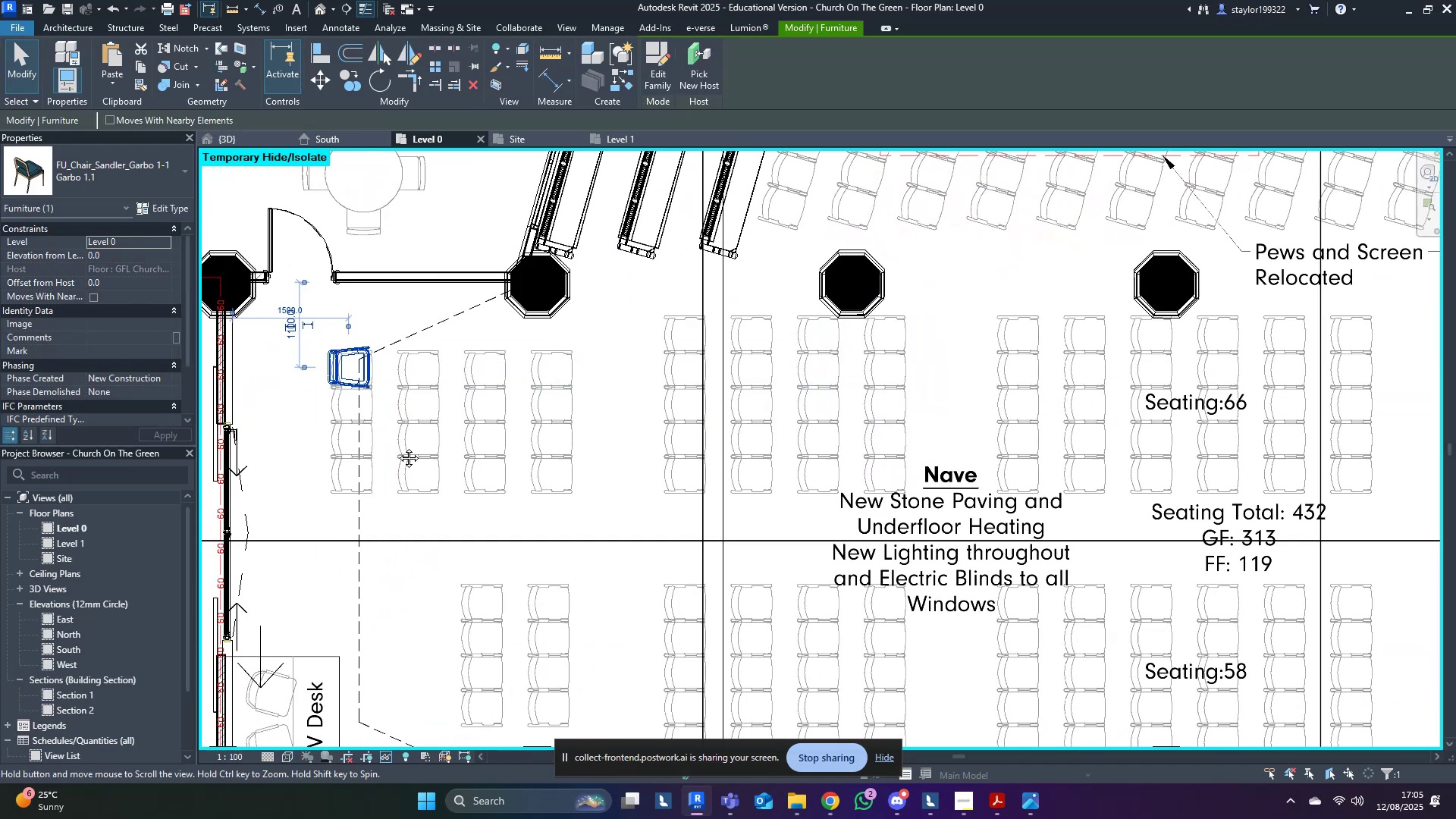 
type(sd)
 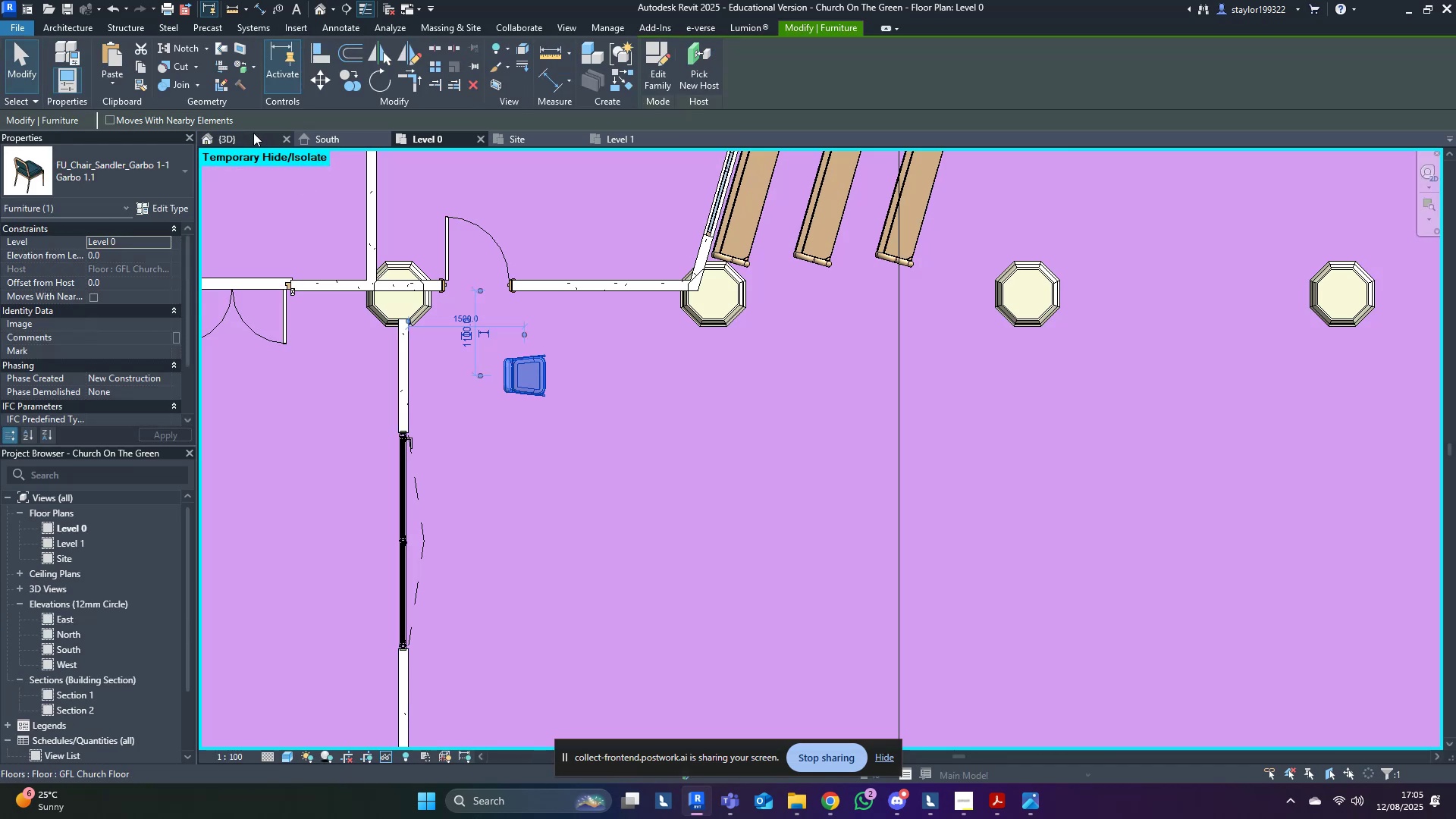 
left_click([253, 138])
 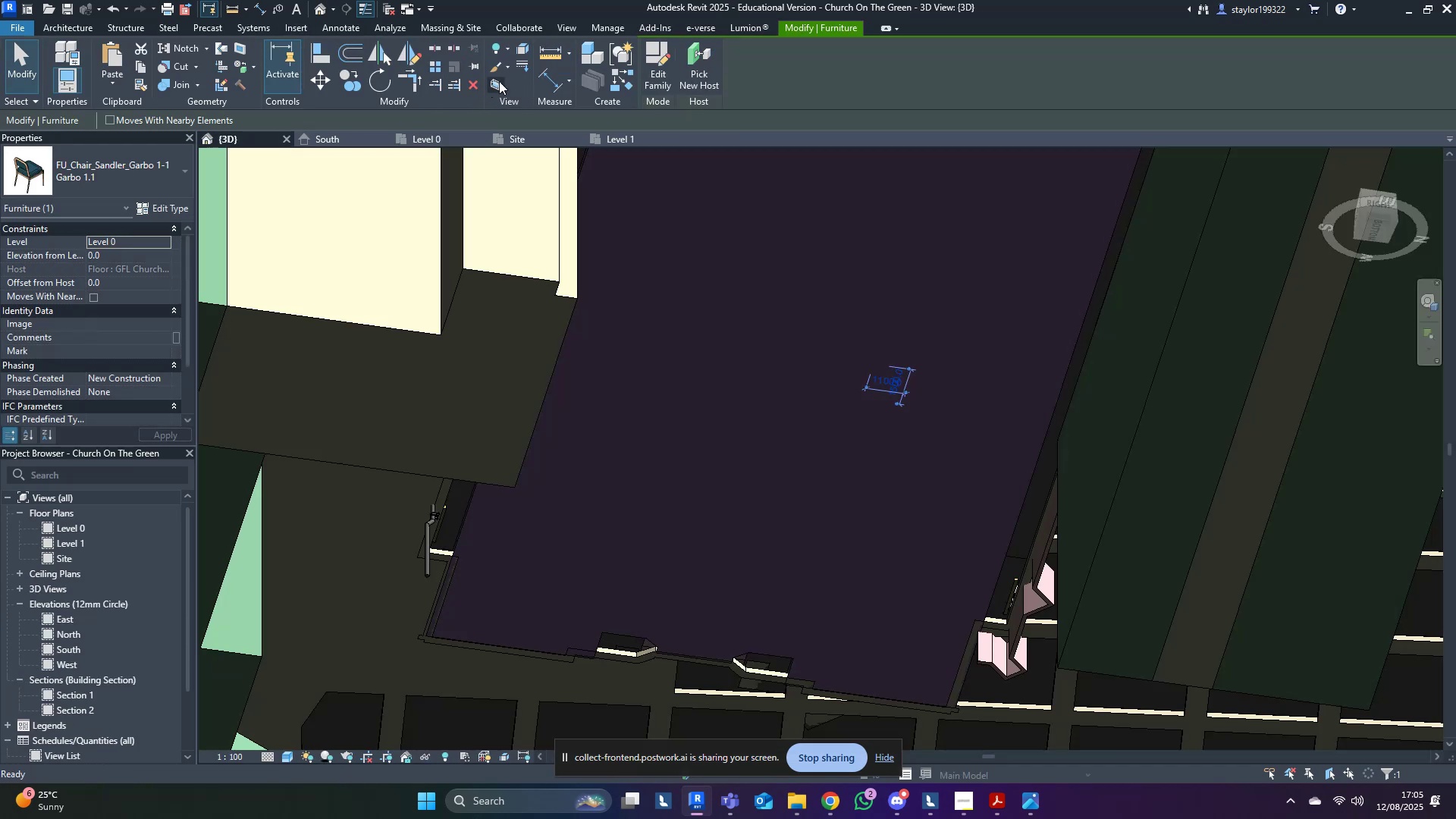 
left_click([501, 80])
 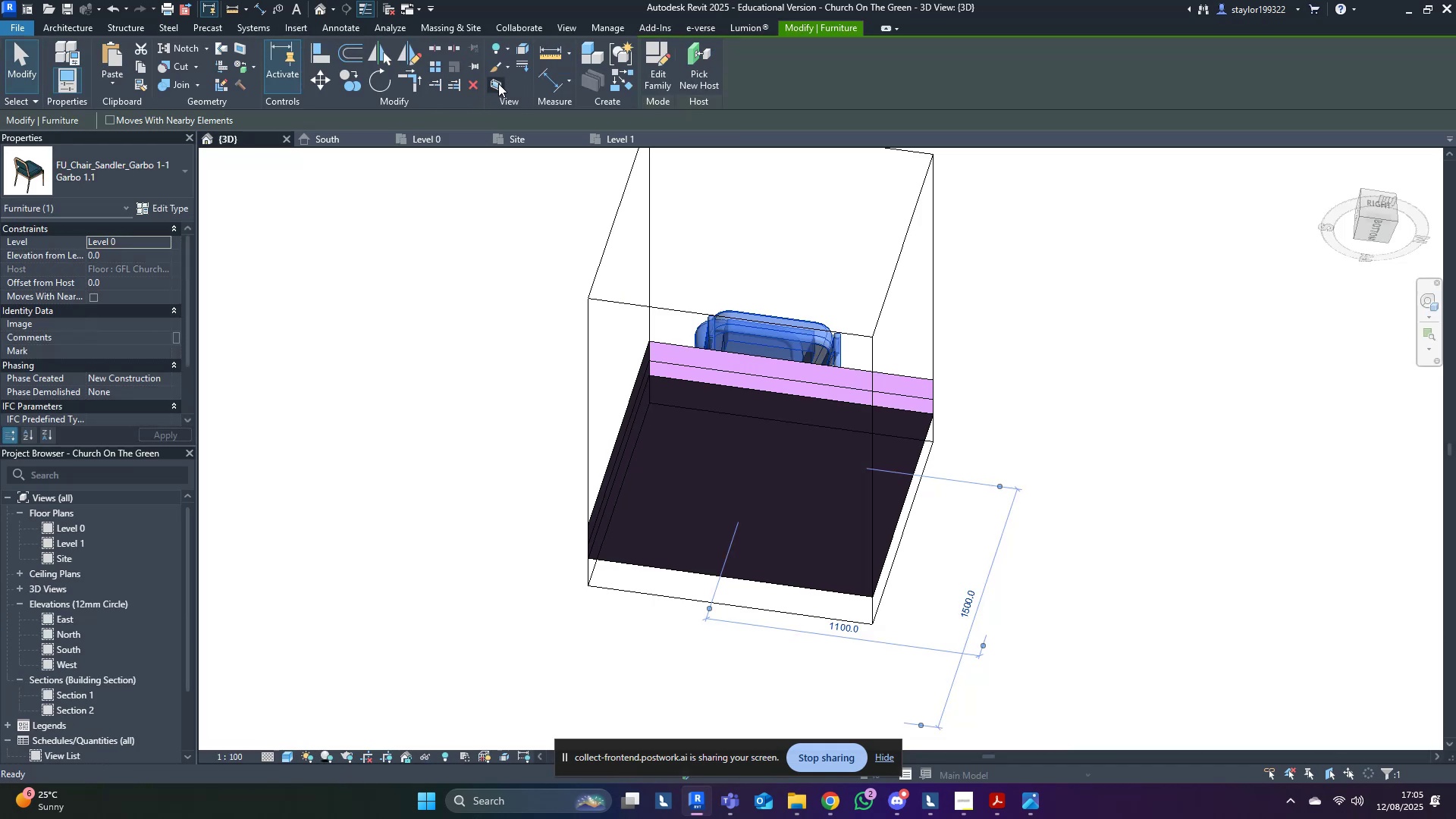 
hold_key(key=ShiftLeft, duration=0.43)
 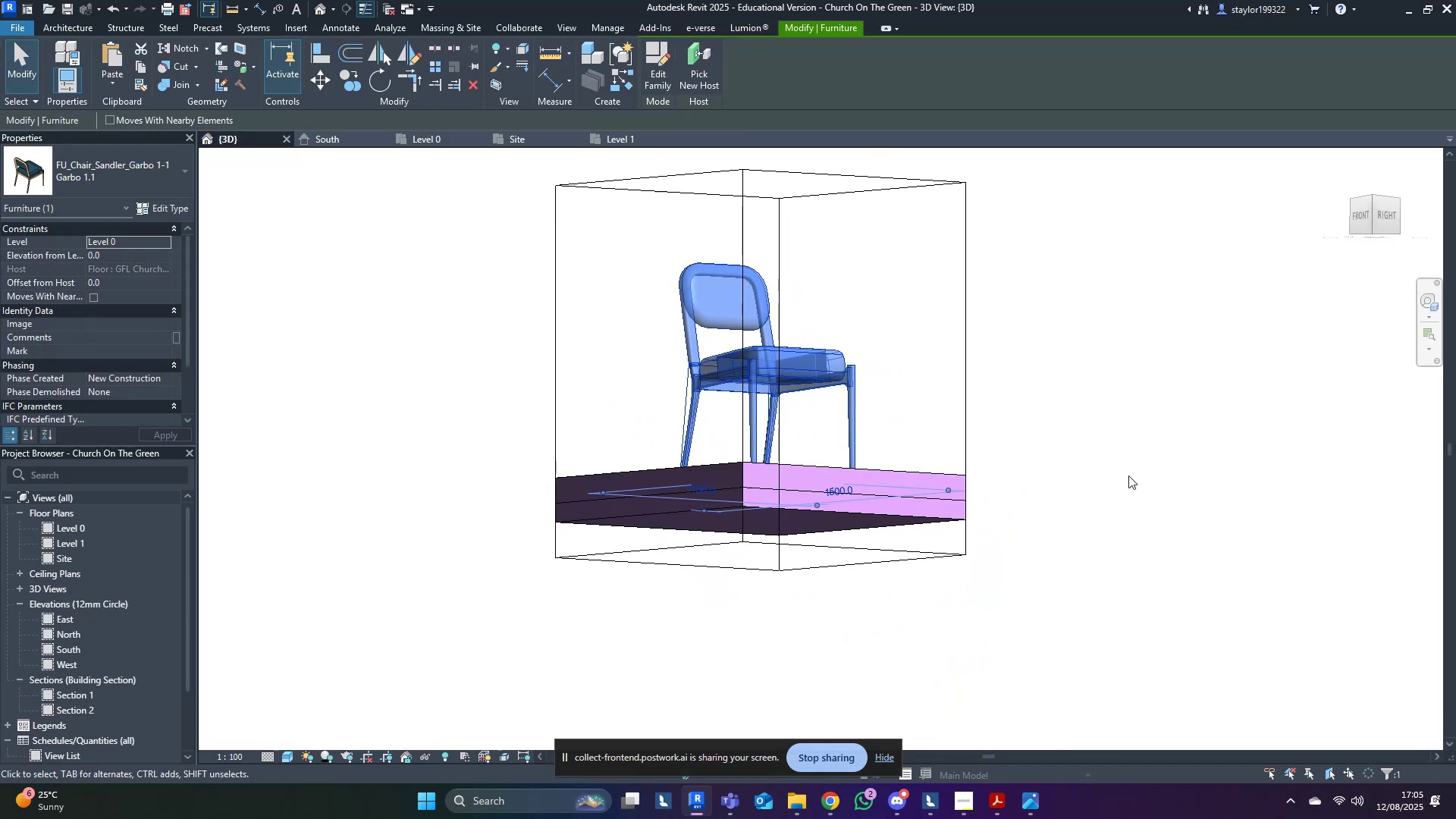 
left_click([1150, 455])
 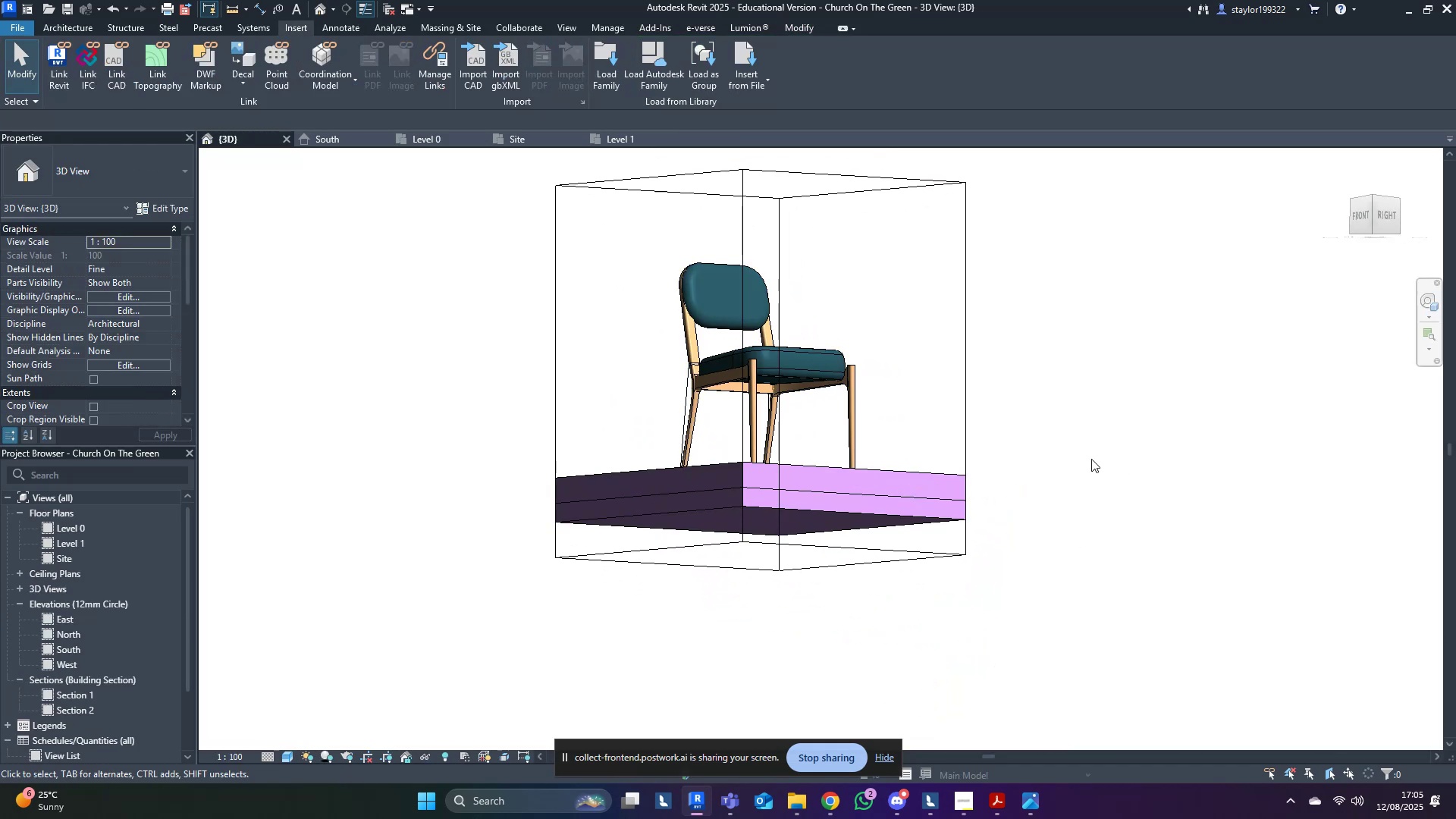 
key(Shift+ShiftLeft)
 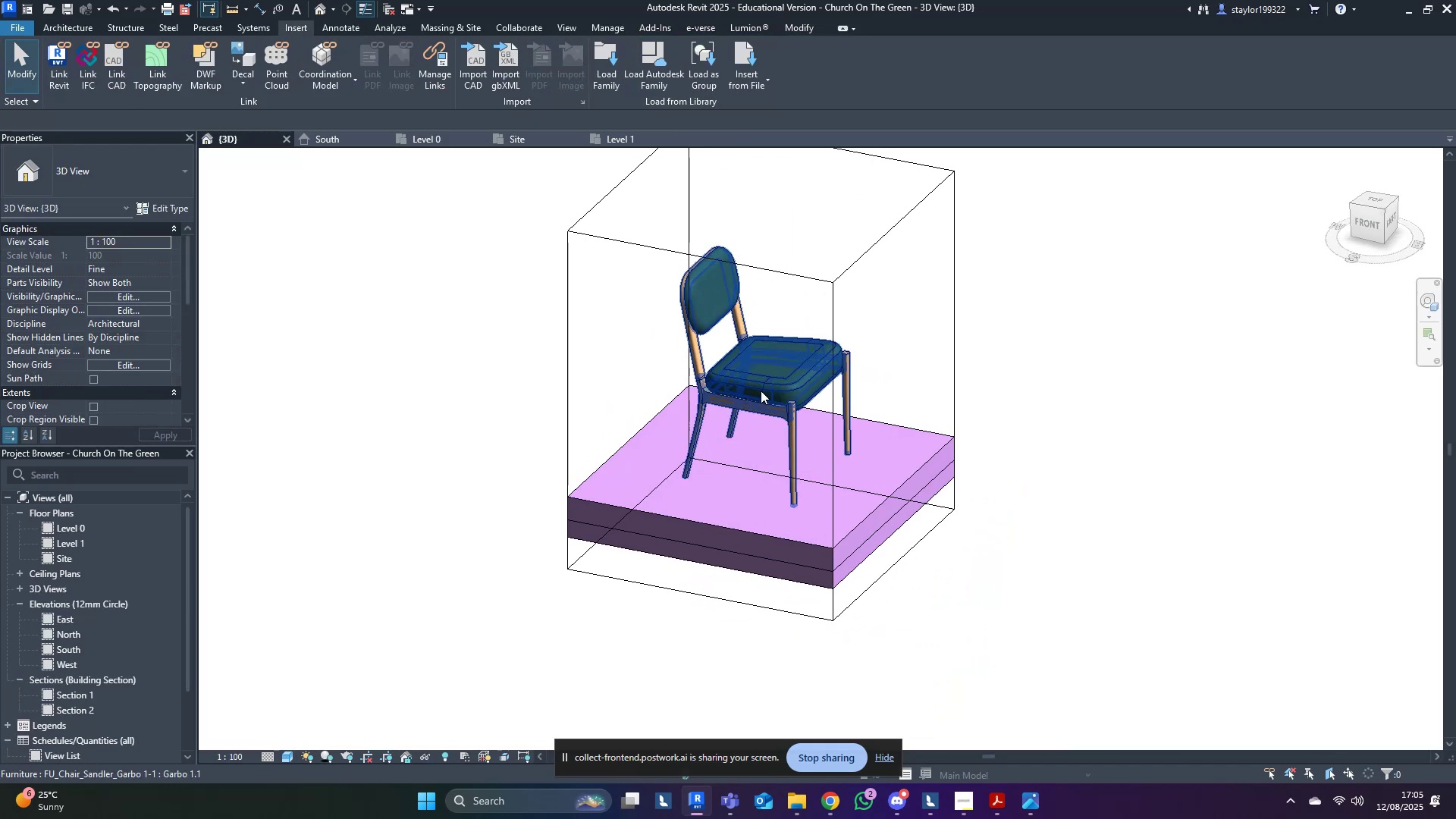 
left_click([761, 391])
 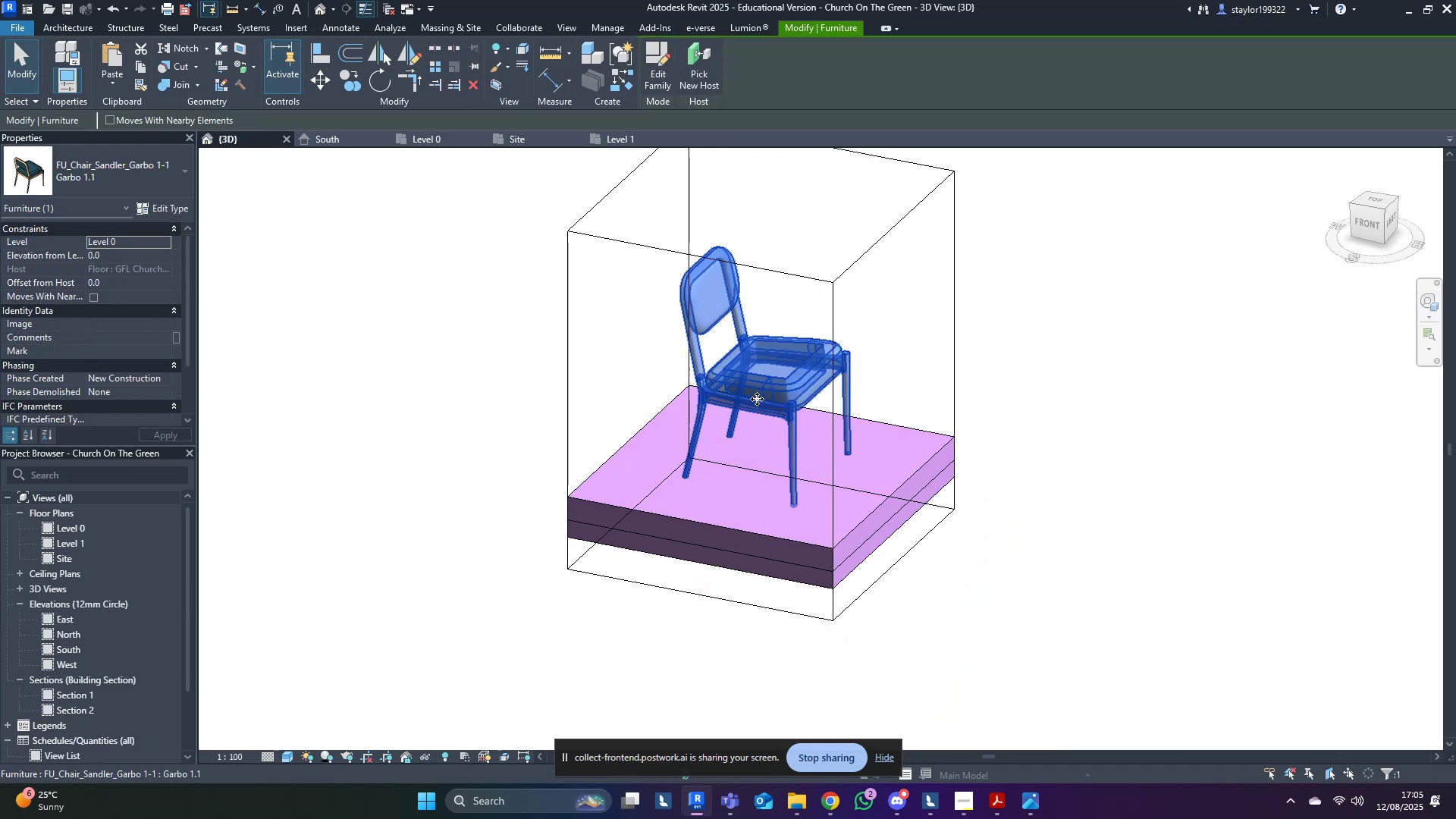 
scroll: coordinate [786, 489], scroll_direction: up, amount: 8.0
 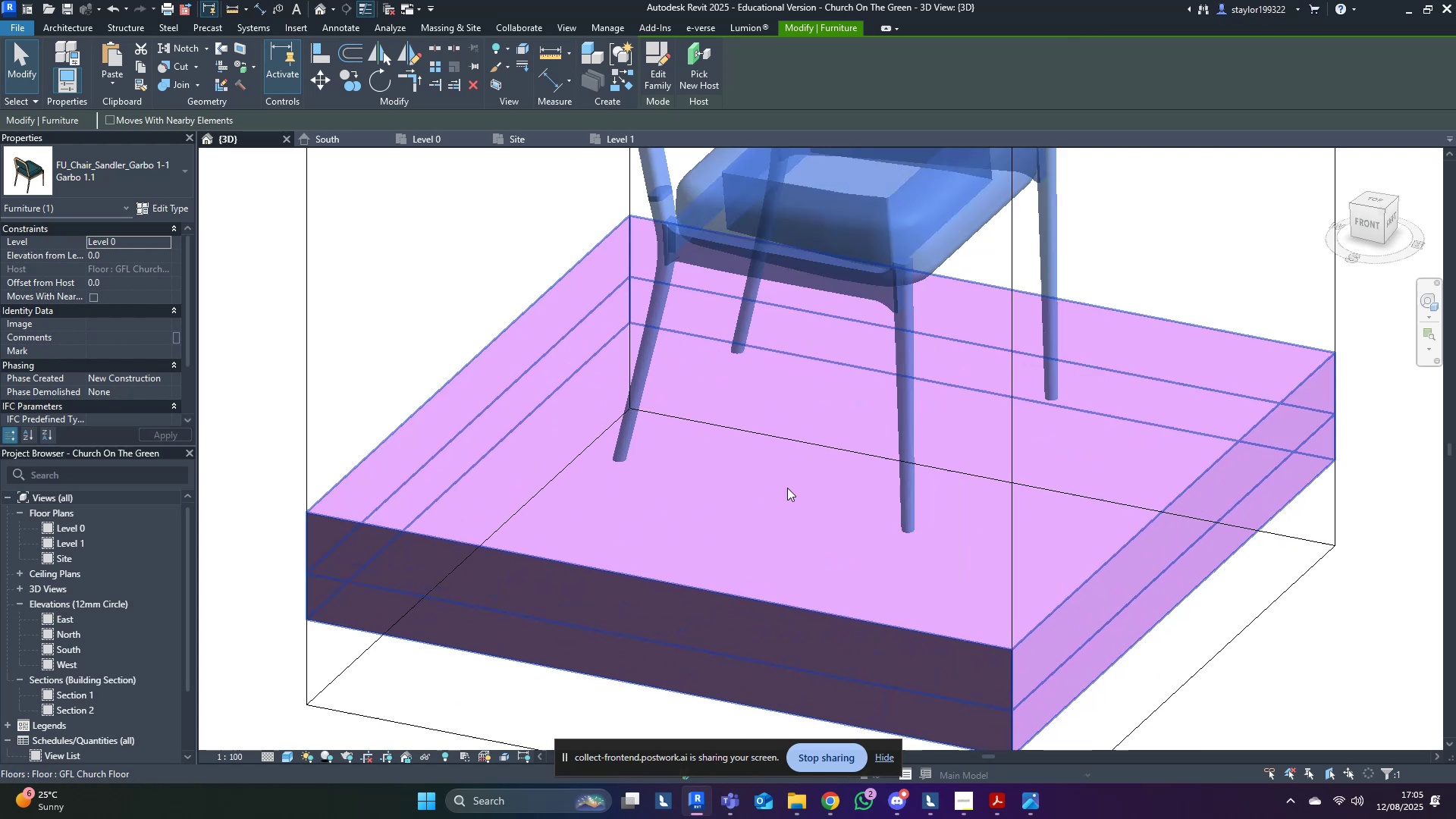 
type(al)
 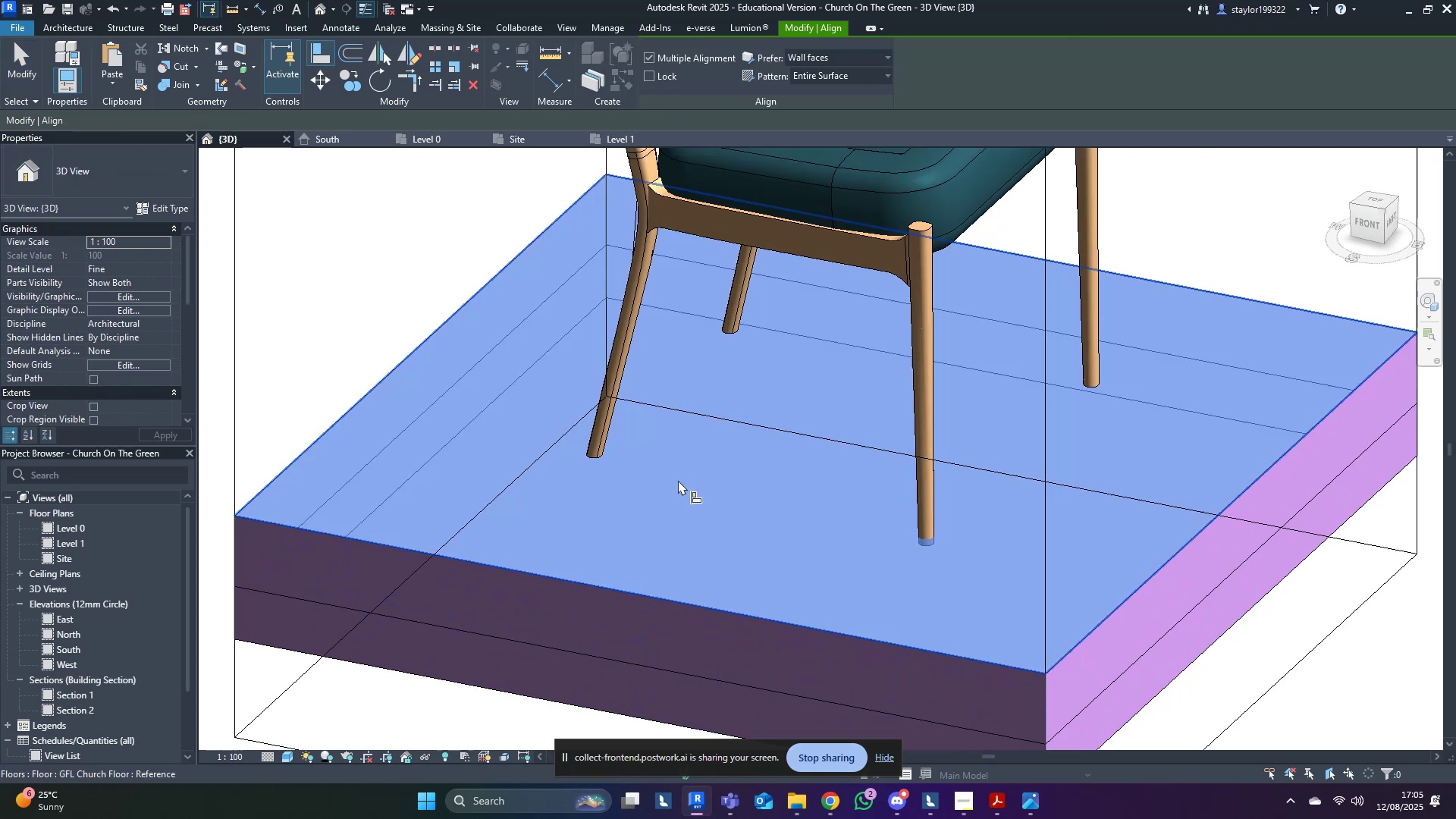 
left_click([678, 480])
 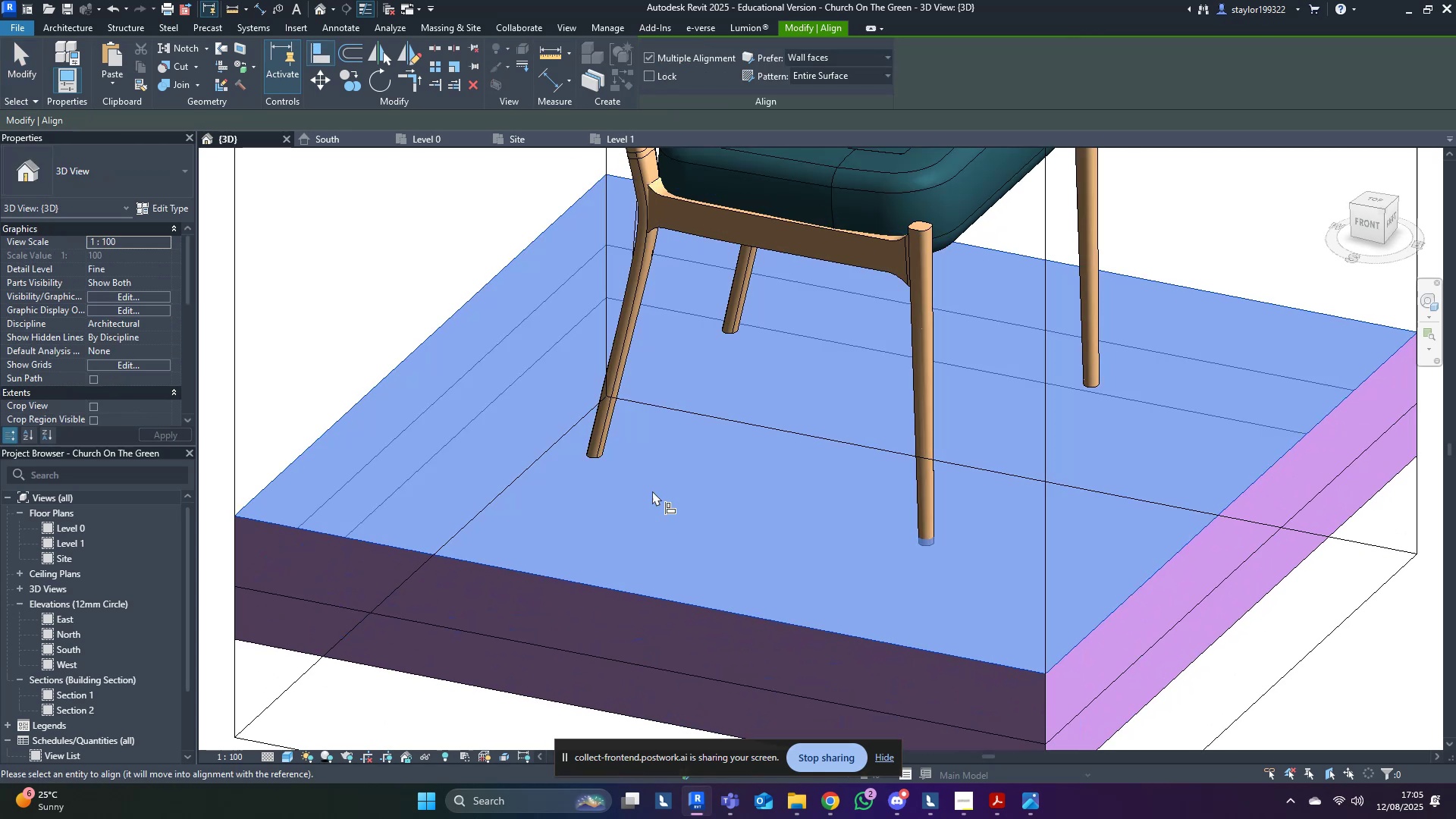 
scroll: coordinate [518, 481], scroll_direction: up, amount: 5.0
 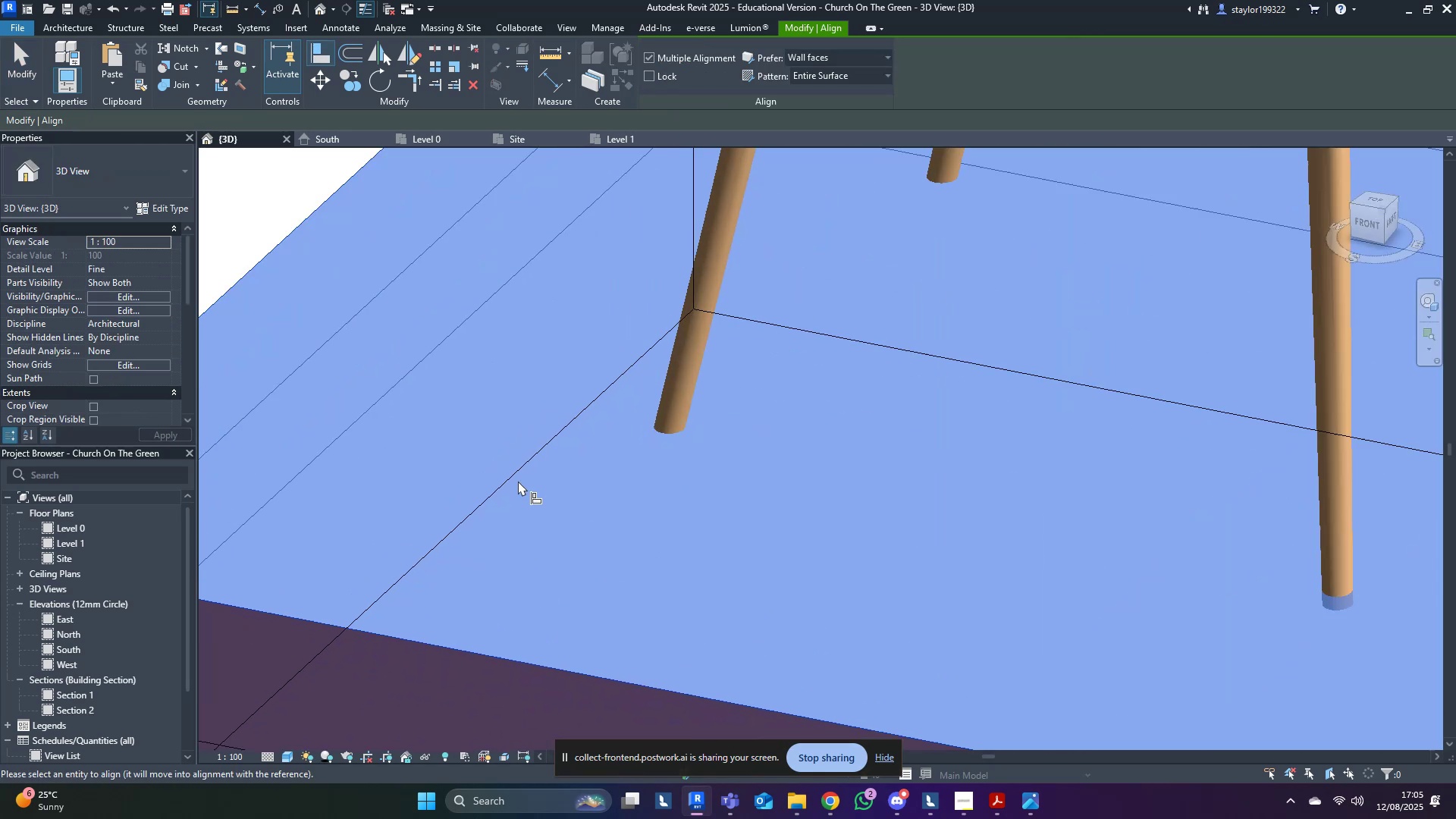 
type(wf)
 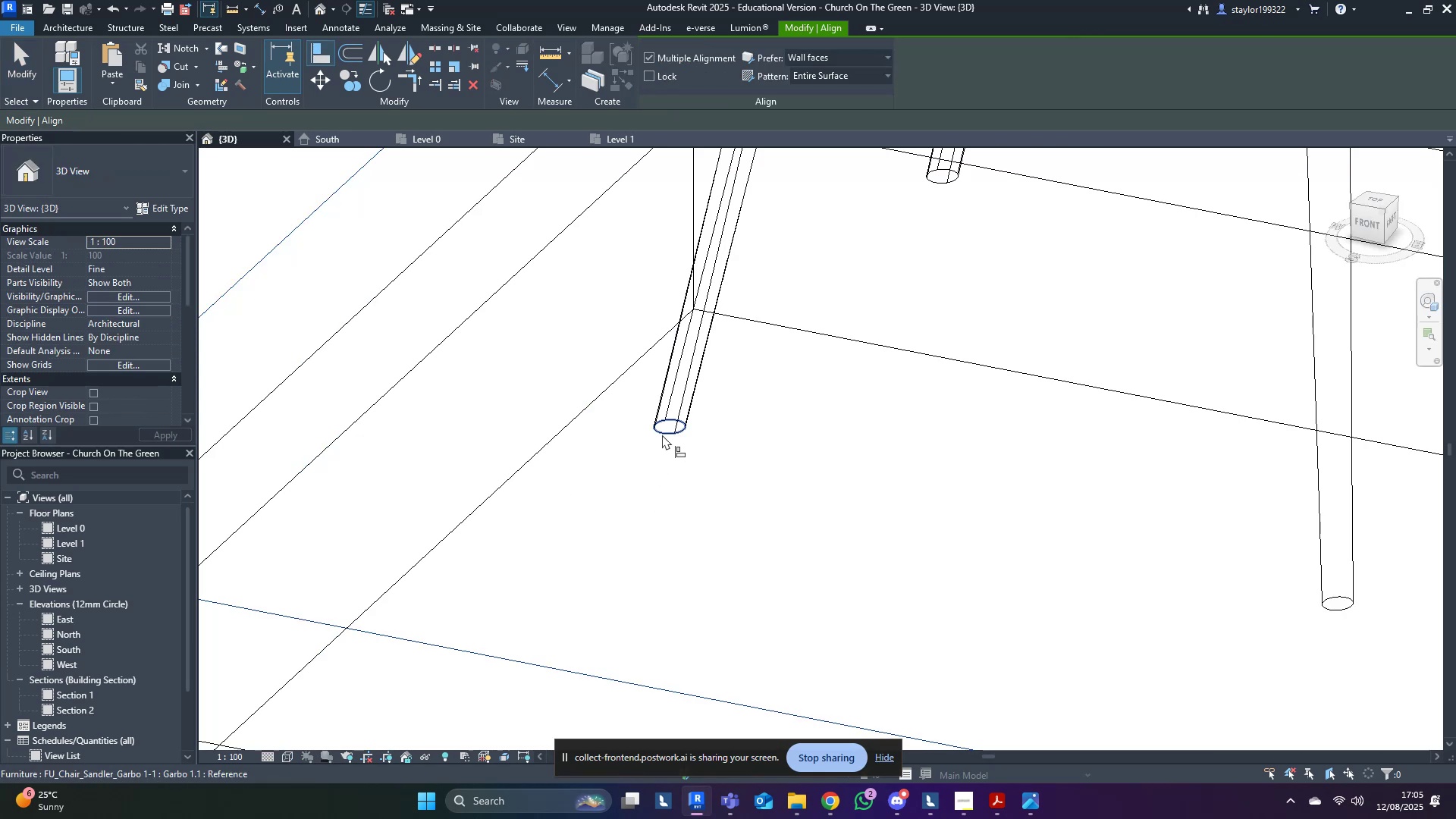 
left_click([662, 435])
 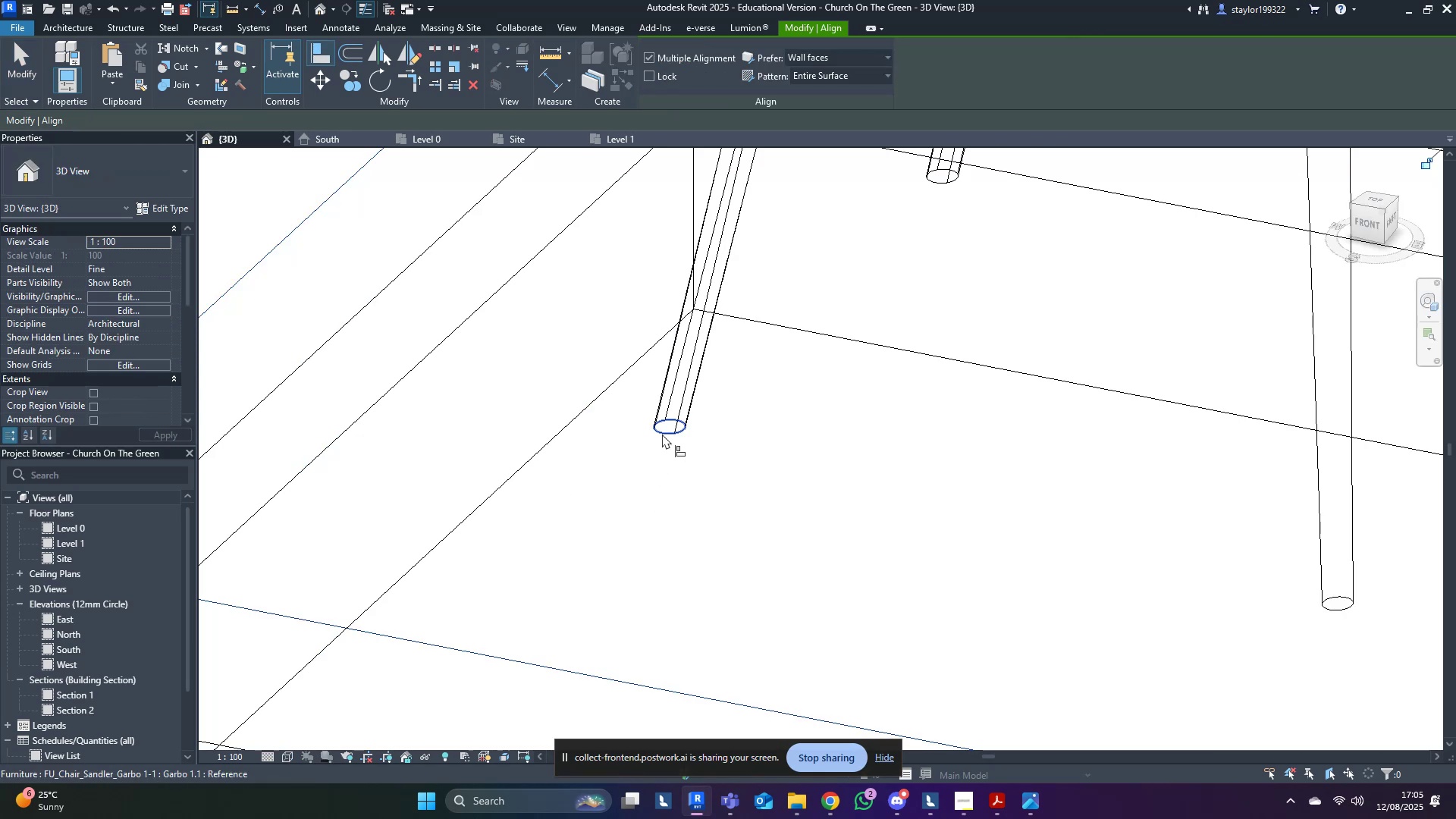 
type(sd)
 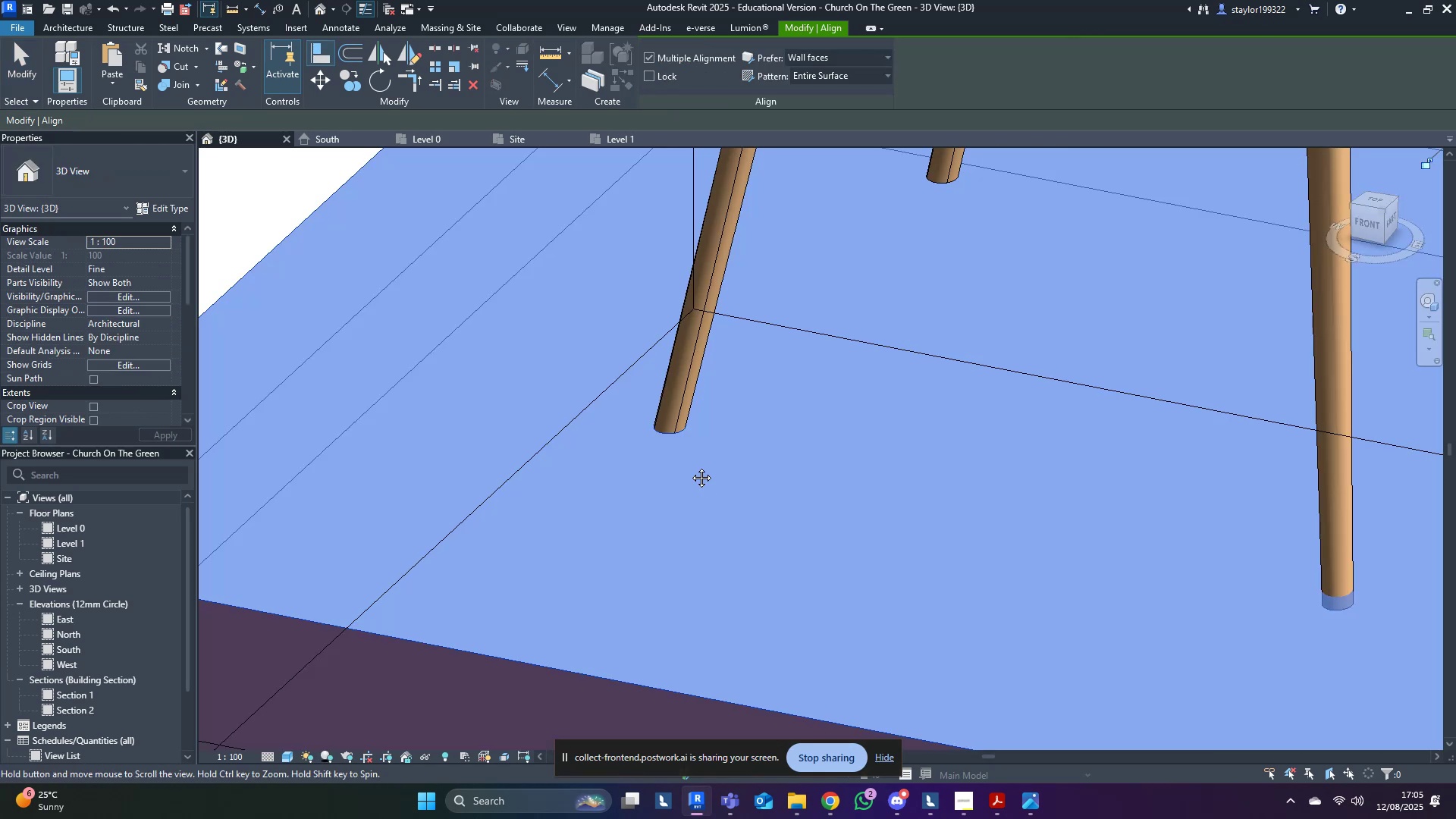 
middle_click([690, 466])
 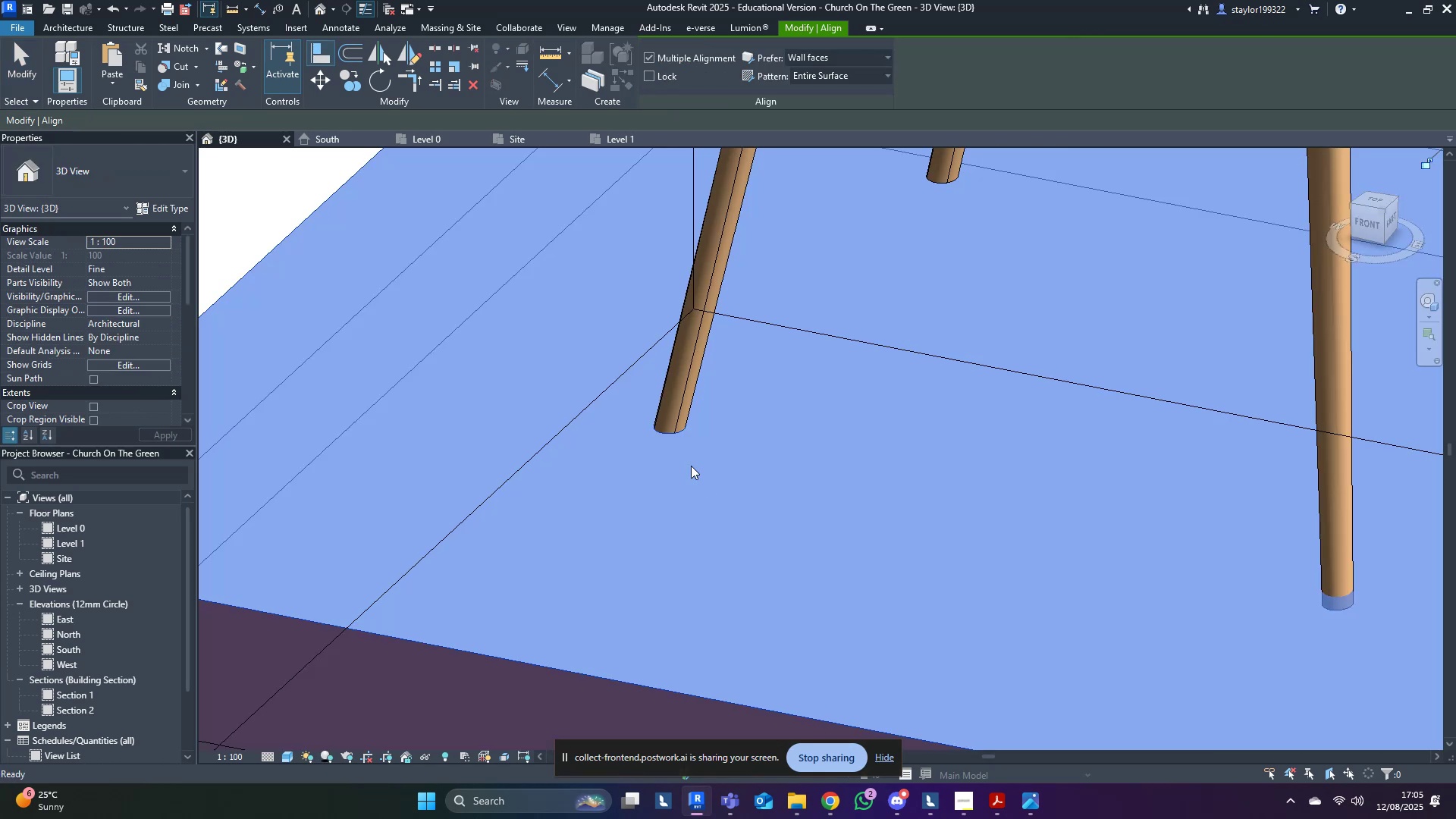 
key(Escape)
 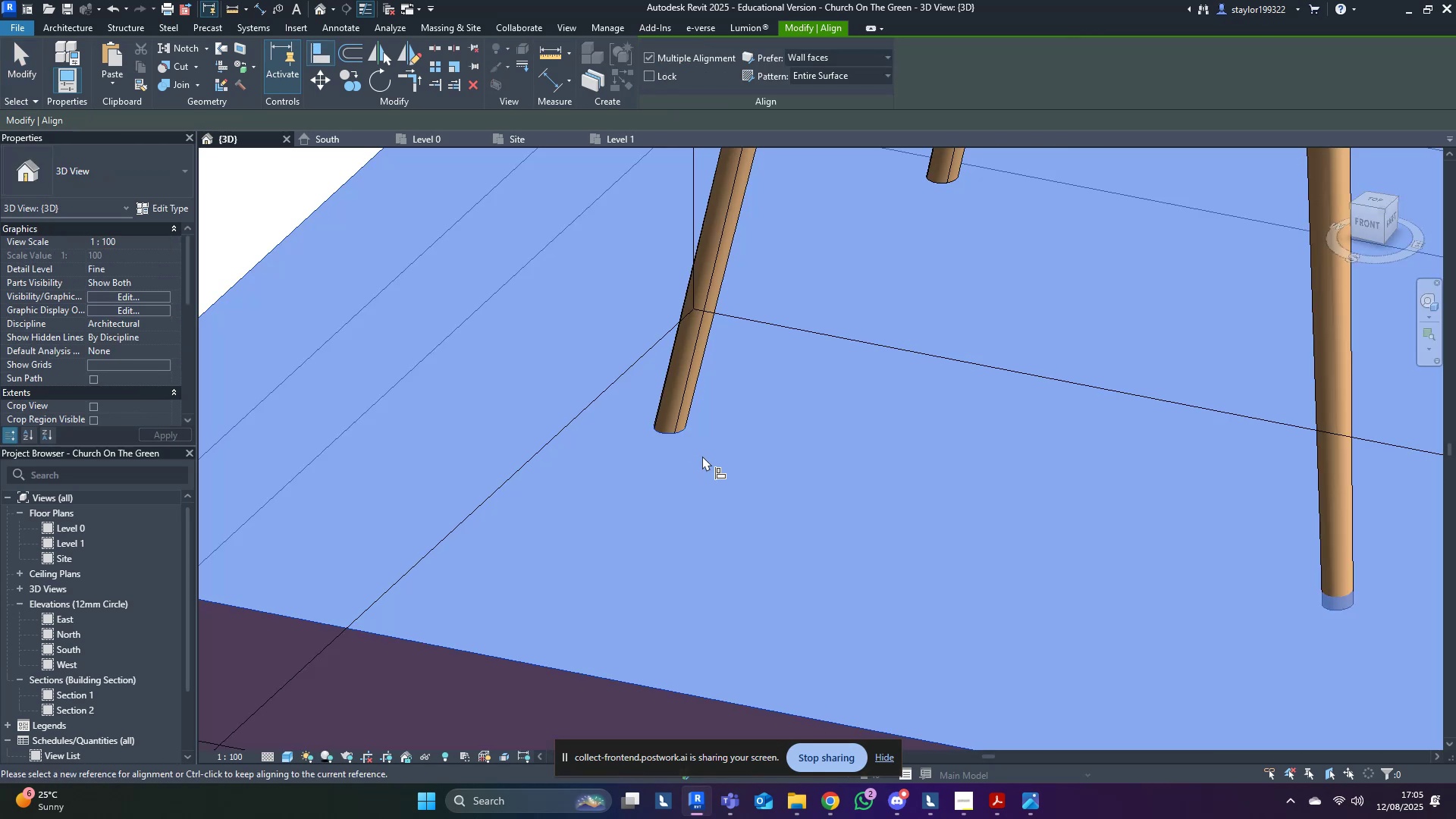 
scroll: coordinate [698, 456], scroll_direction: down, amount: 10.0
 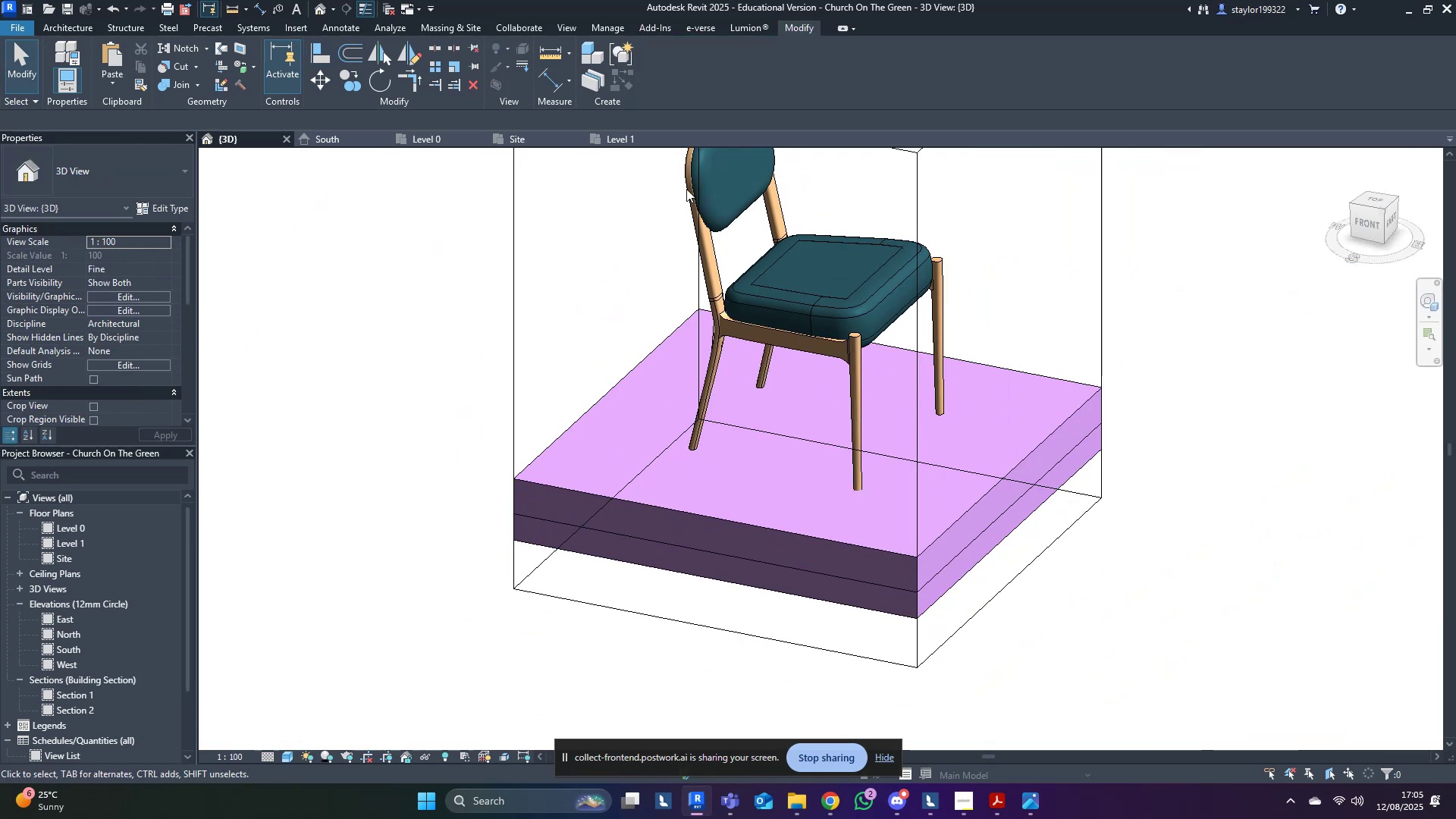 
key(Escape)
 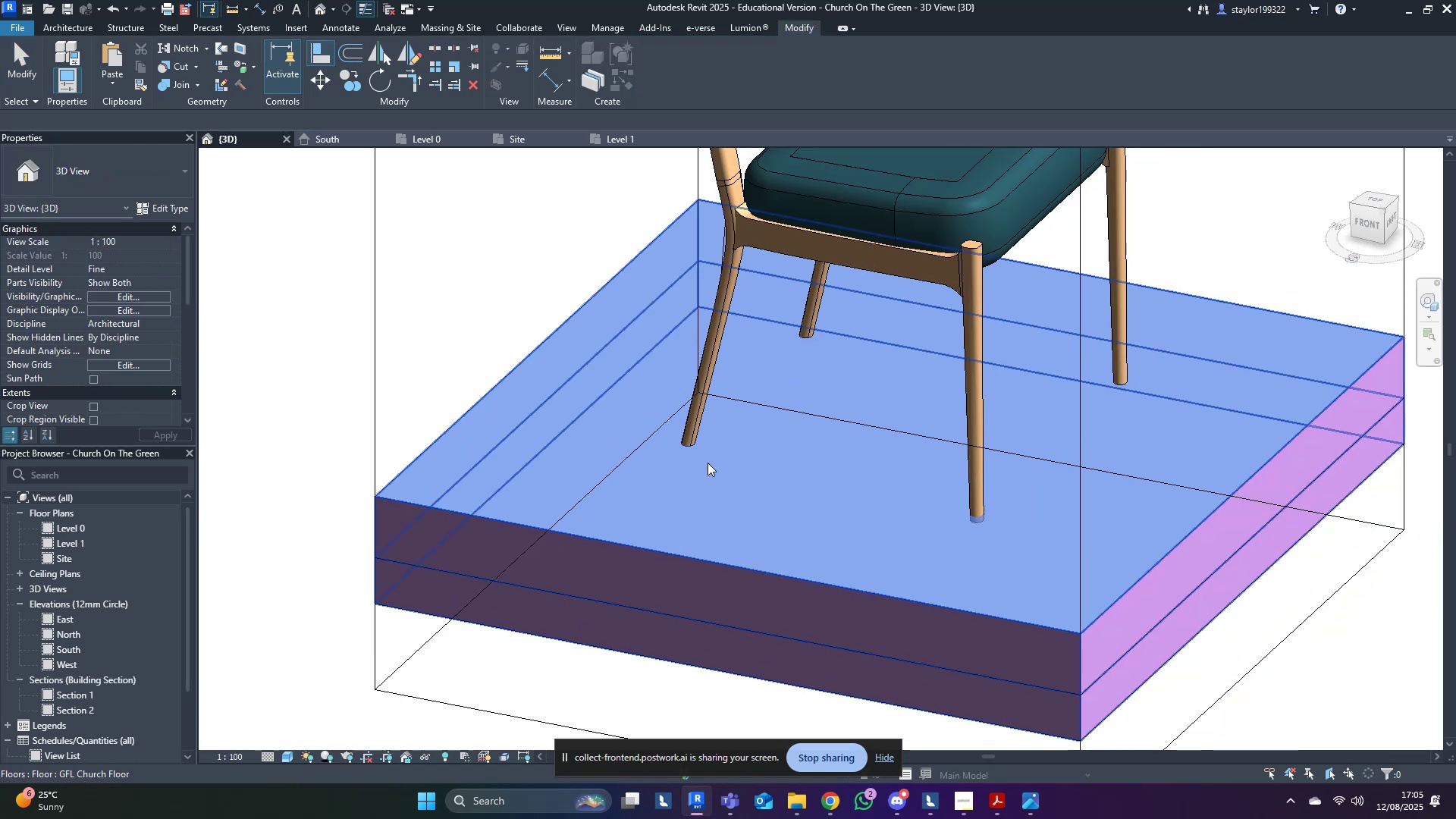 
key(Escape)
 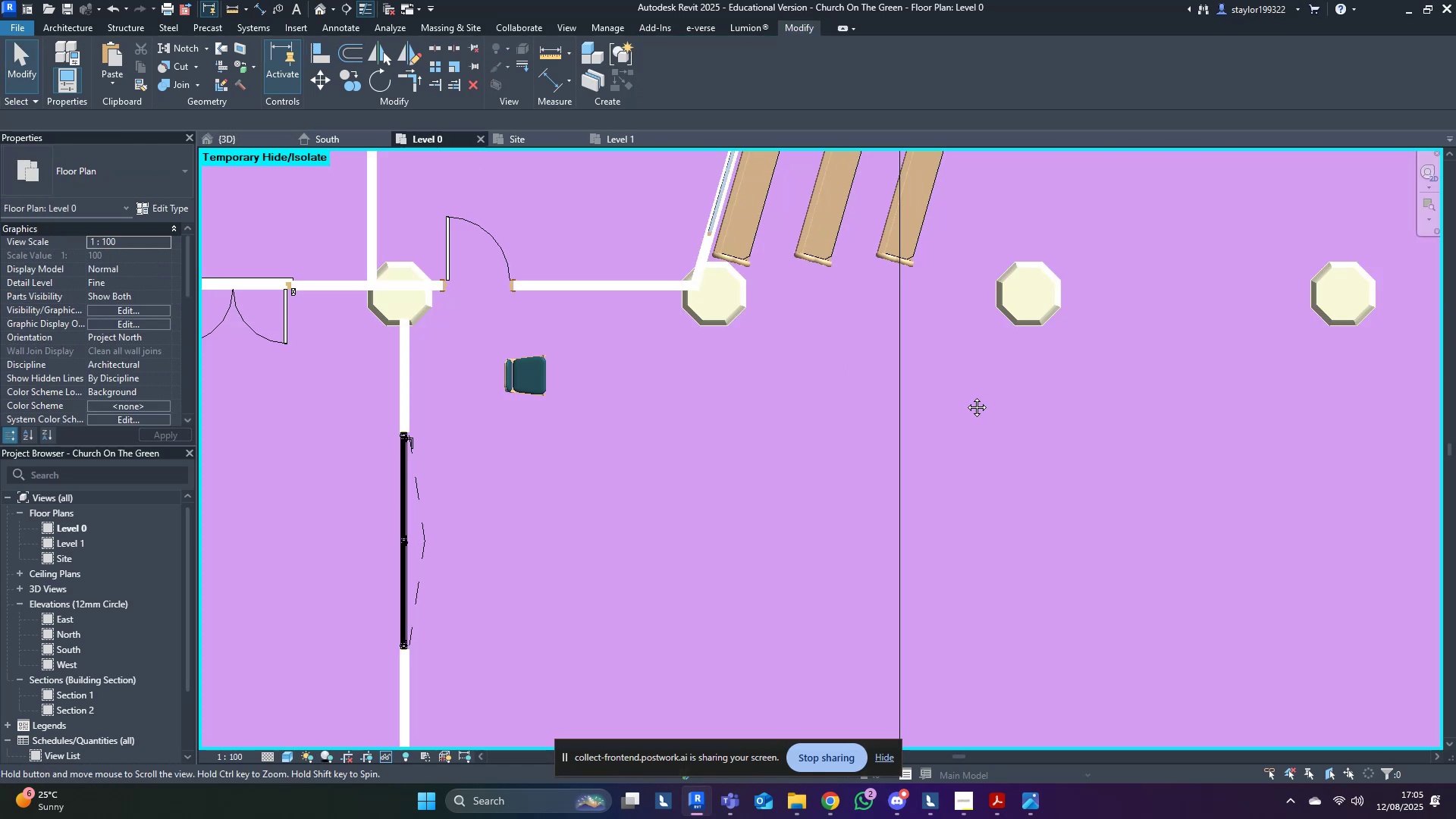 
left_click([537, 387])
 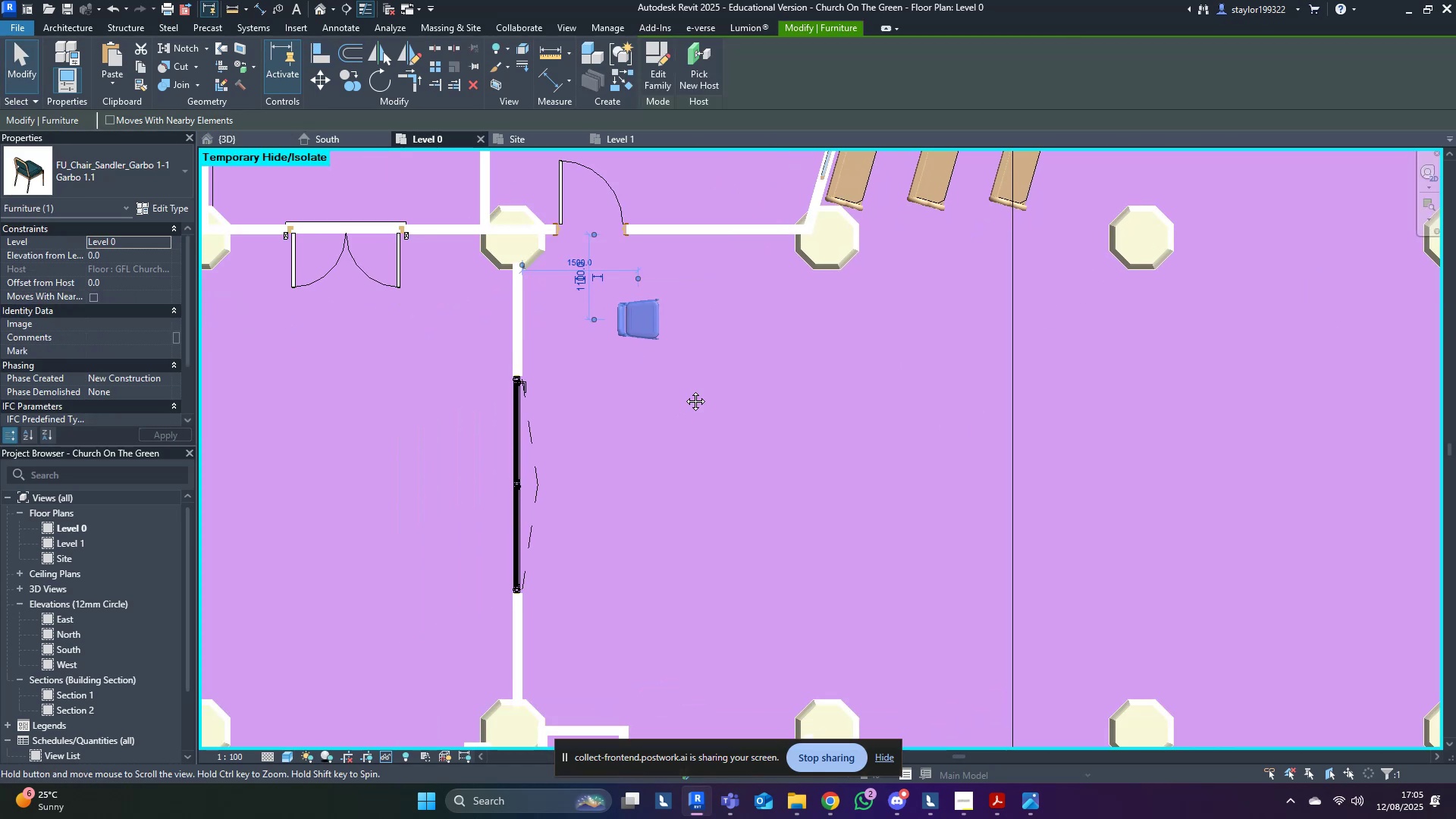 
type(wfwf)
key(Escape)
type(wf)
 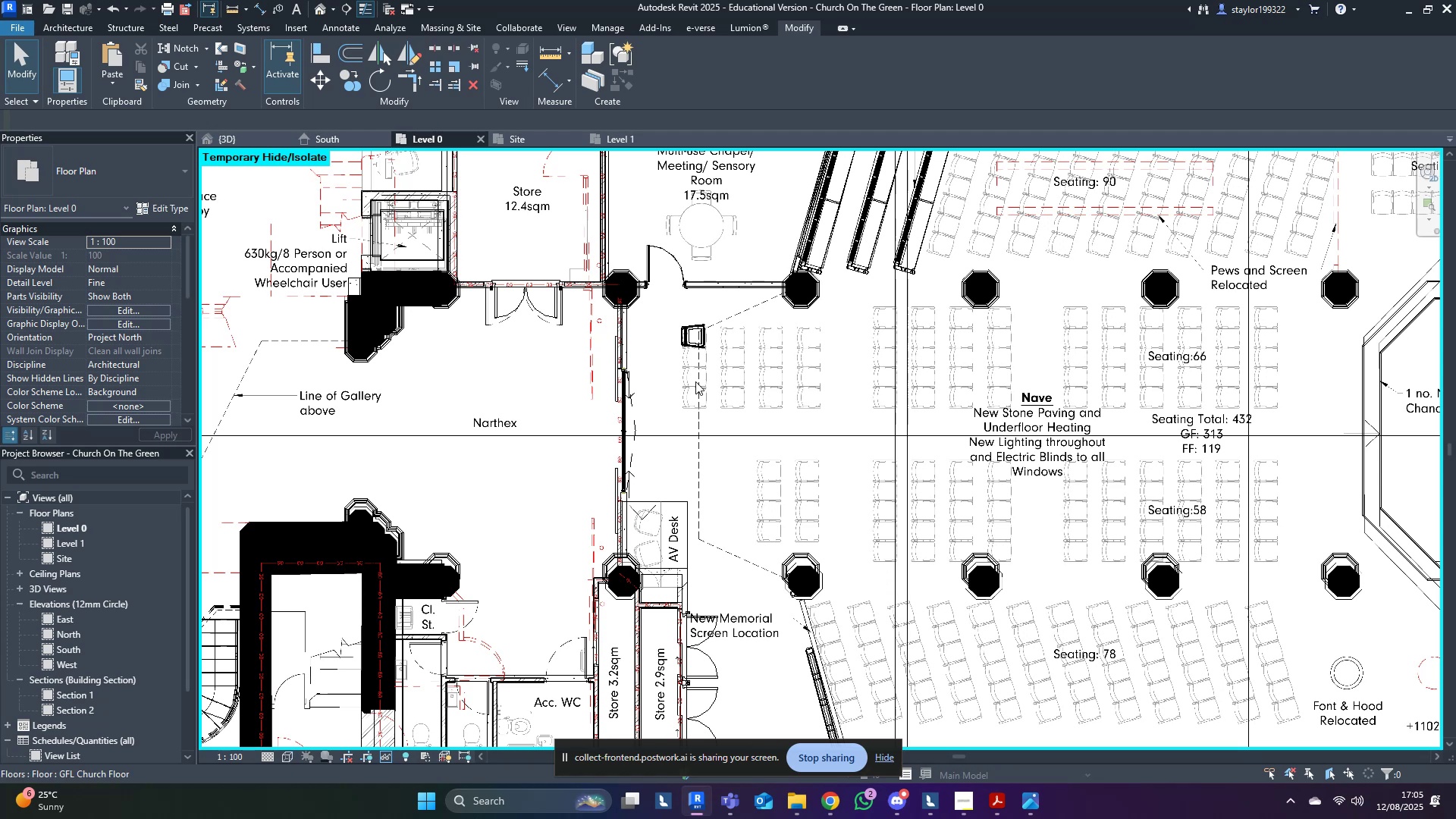 
scroll: coordinate [693, 387], scroll_direction: down, amount: 4.0
 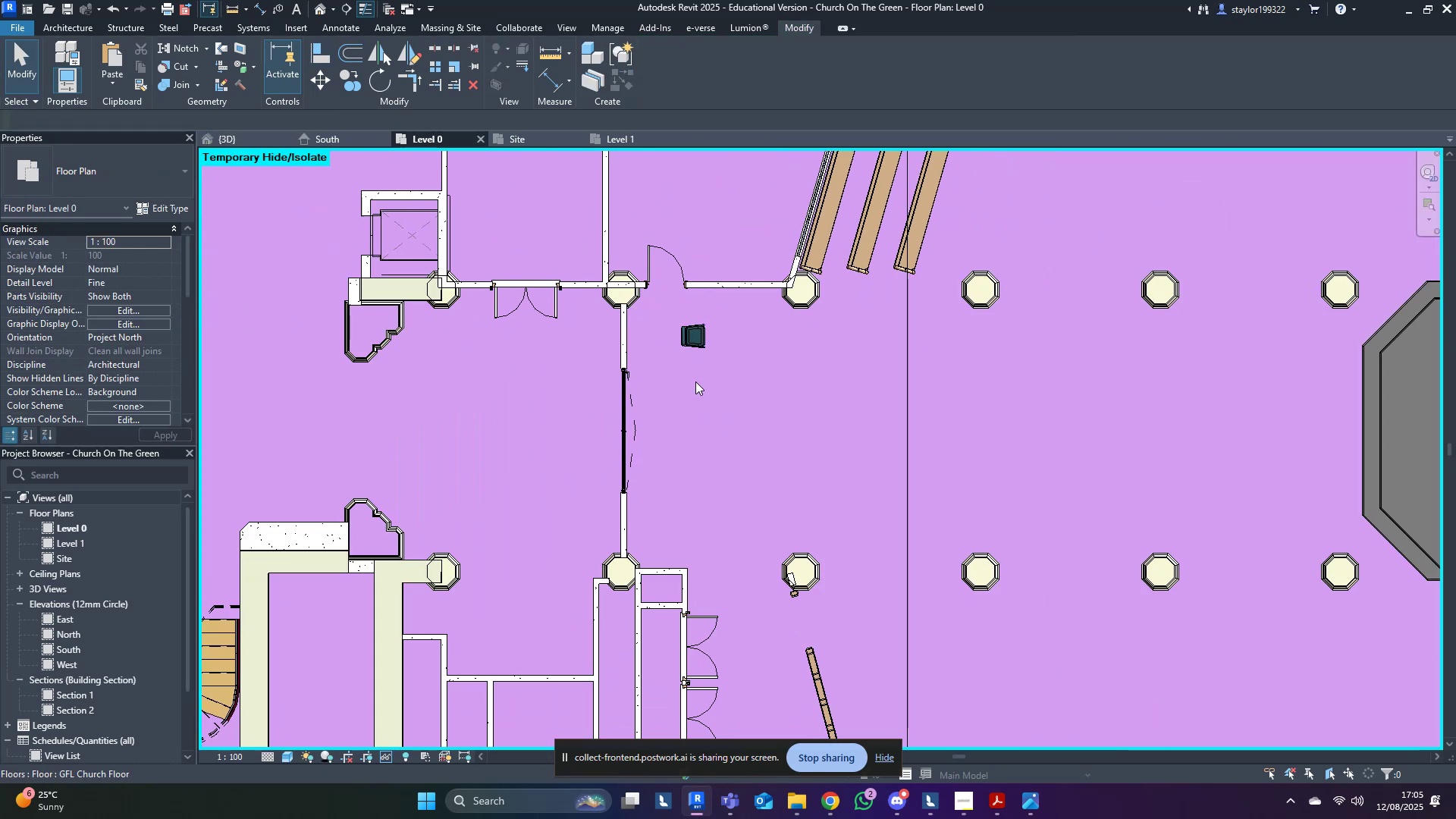 
middle_click([695, 381])
 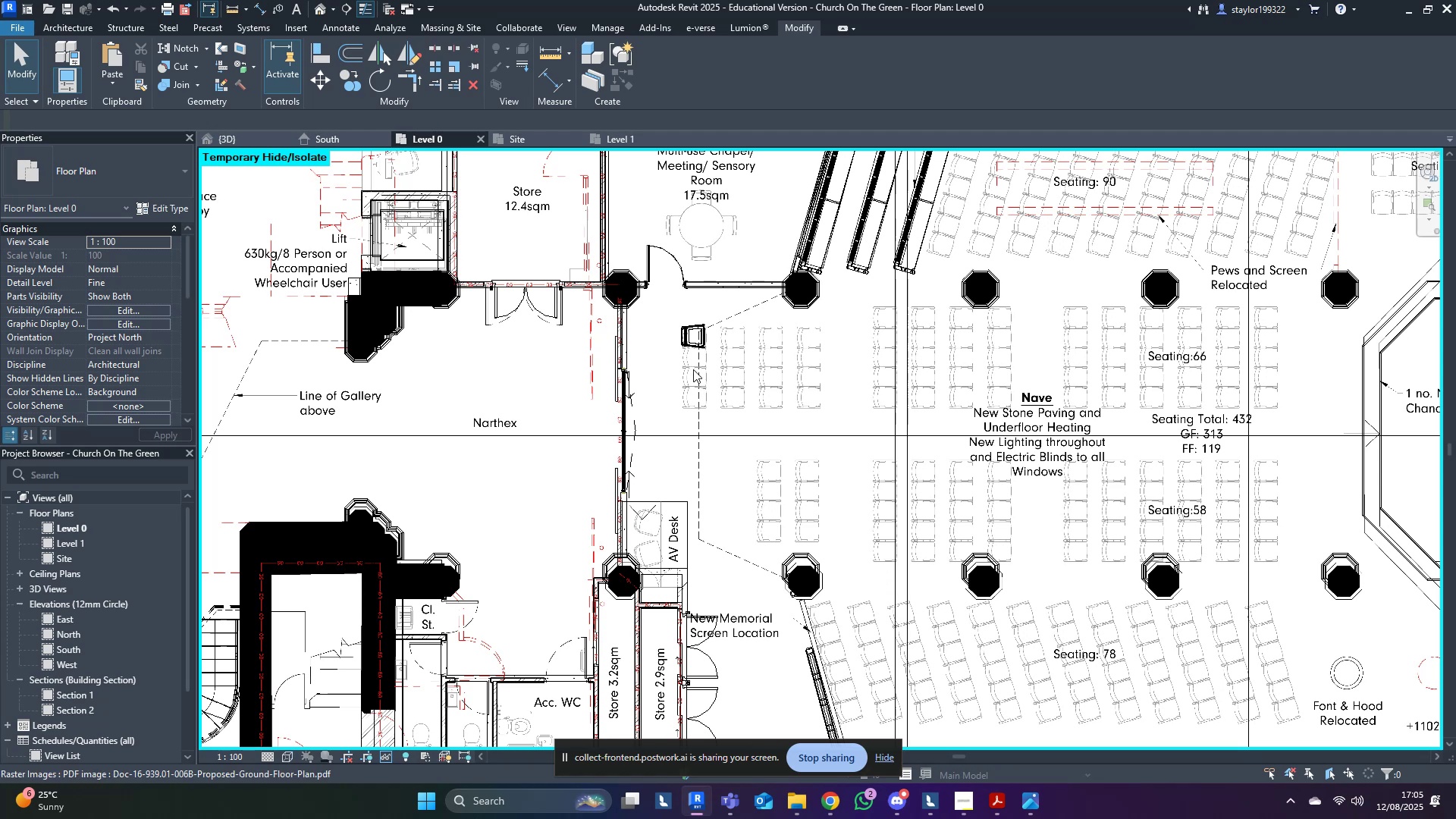 
scroll: coordinate [695, 357], scroll_direction: up, amount: 3.0
 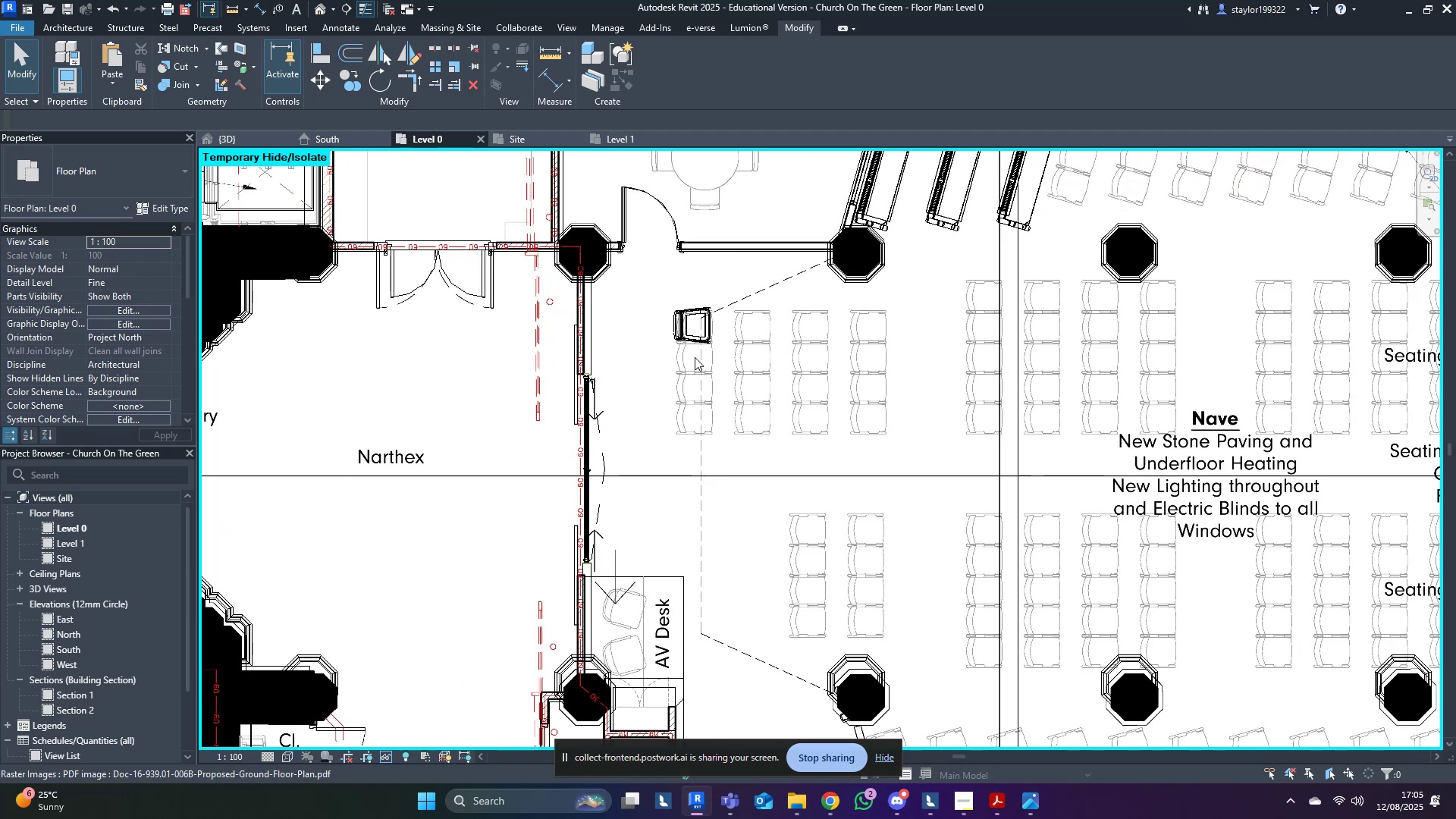 
type(vv)
 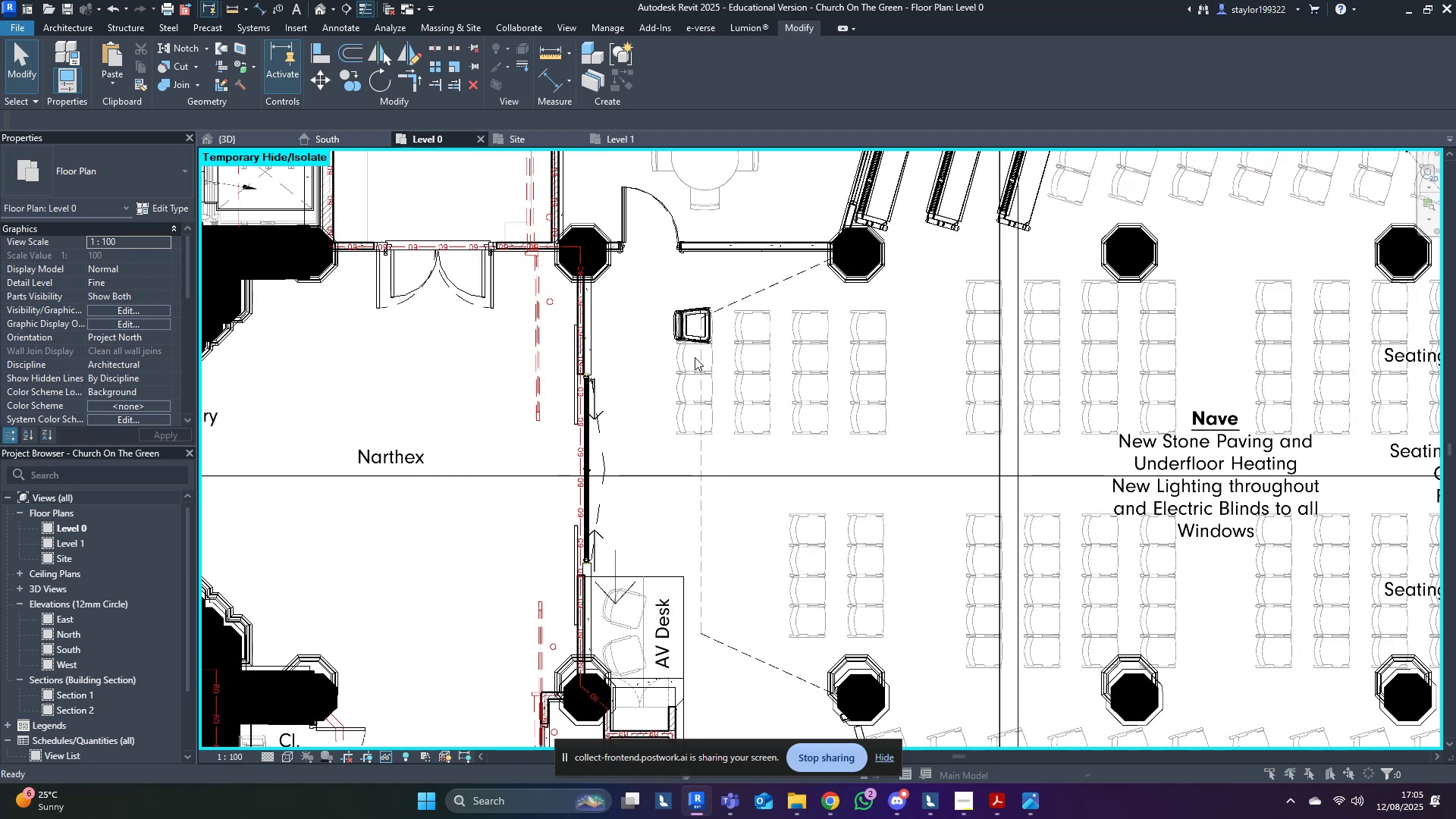 
middle_click([695, 357])
 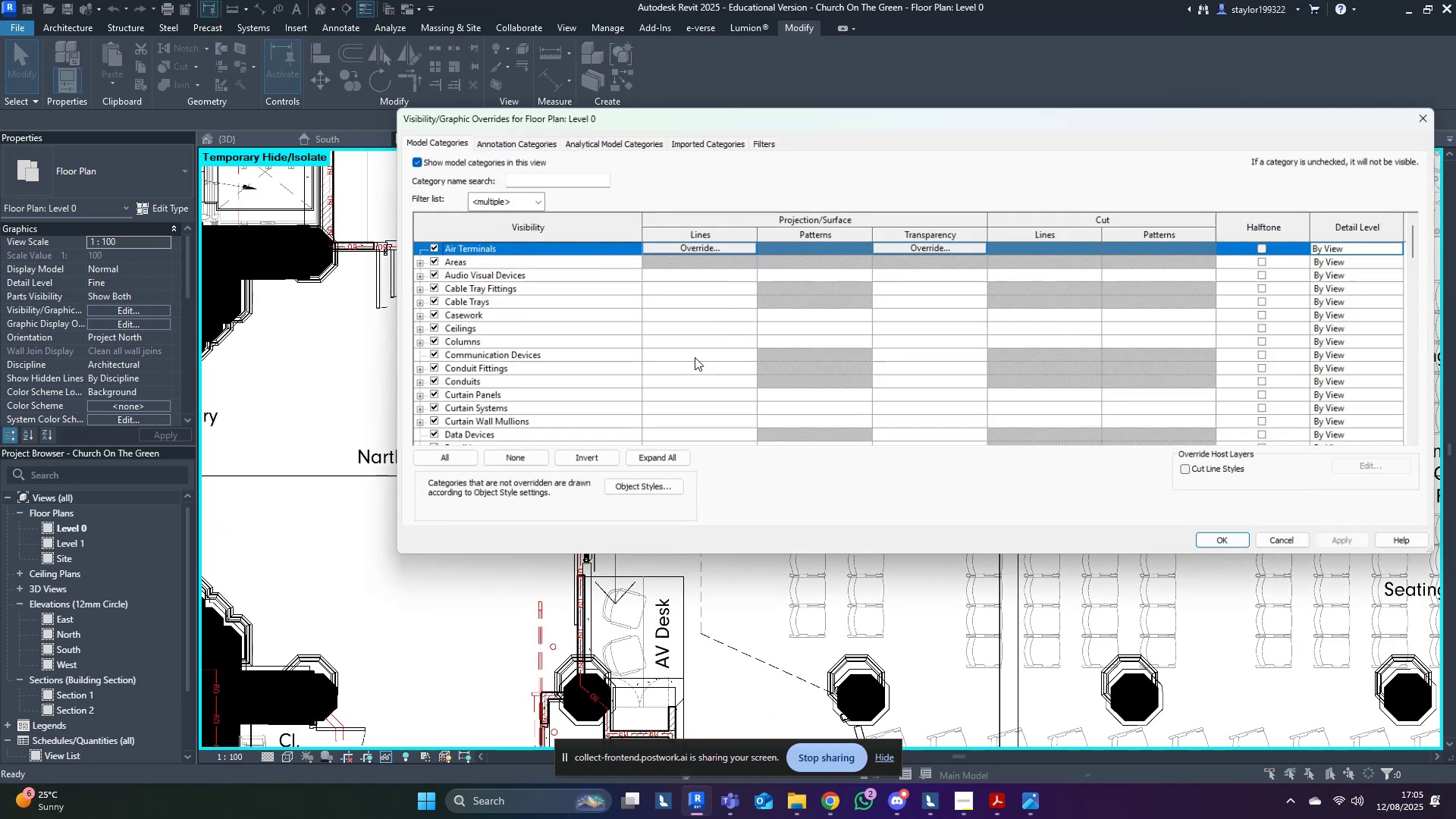 
key(F)
 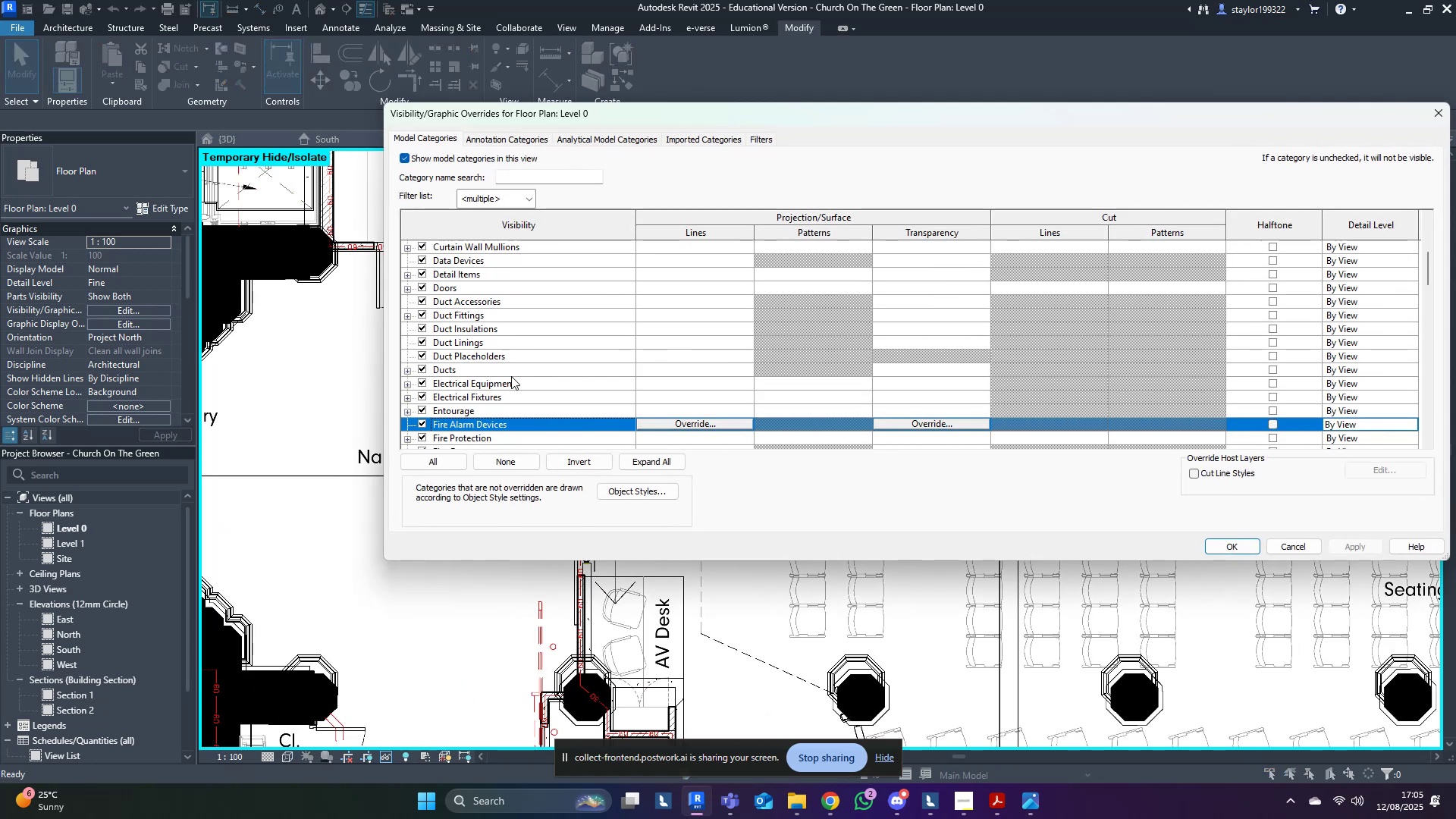 
scroll: coordinate [425, 401], scroll_direction: down, amount: 6.0
 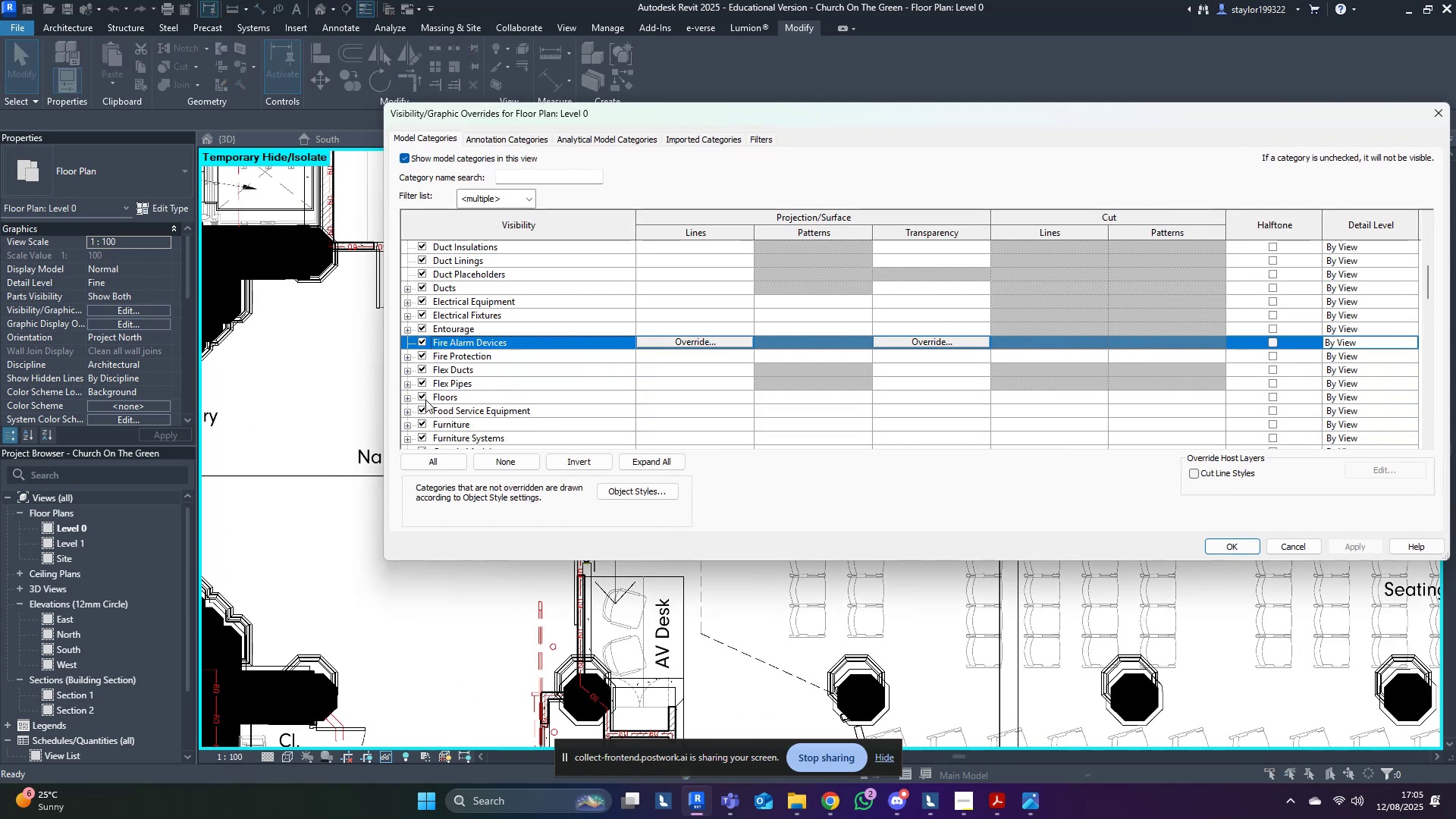 
left_click([425, 397])
 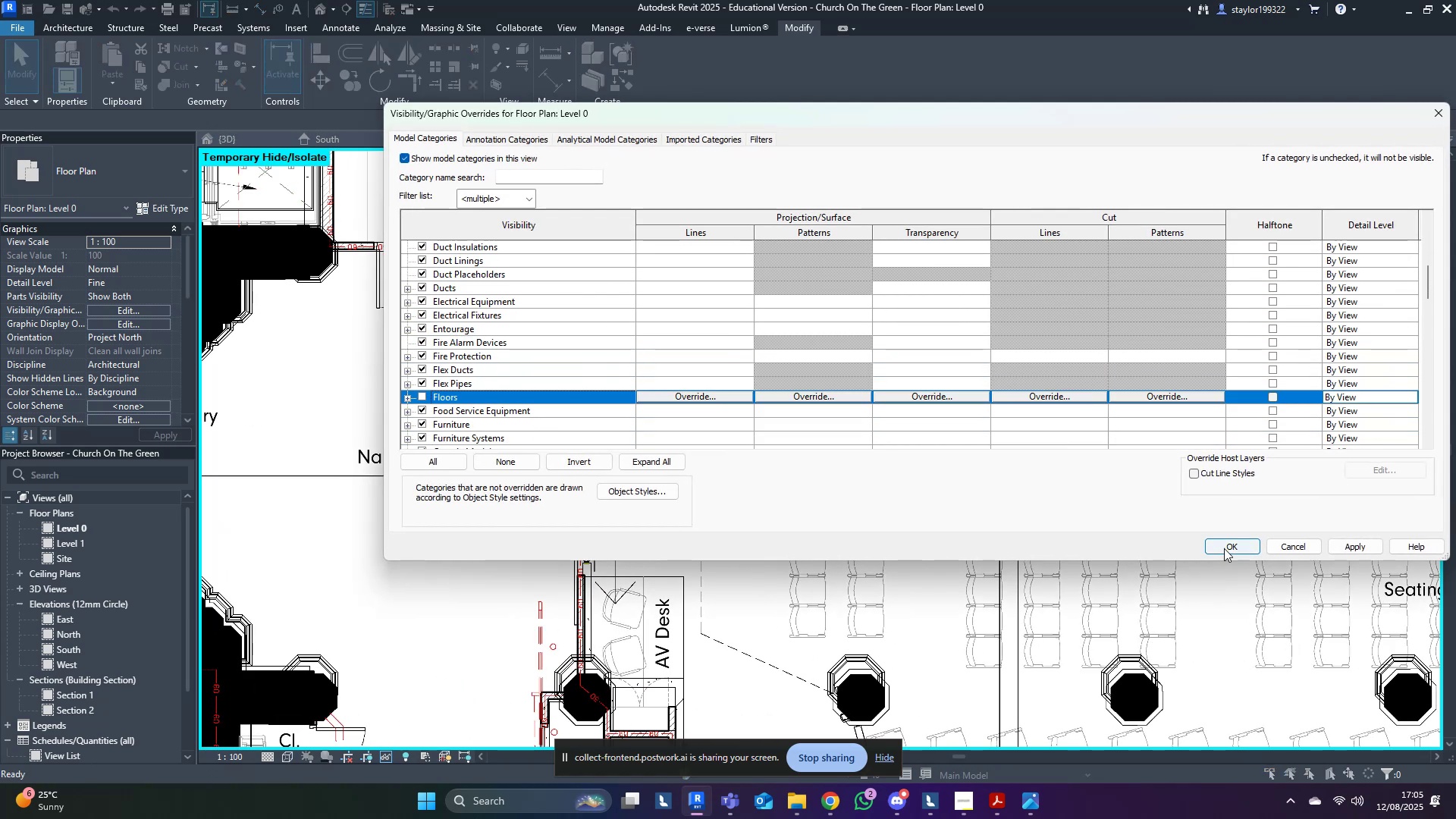 
left_click([1225, 548])
 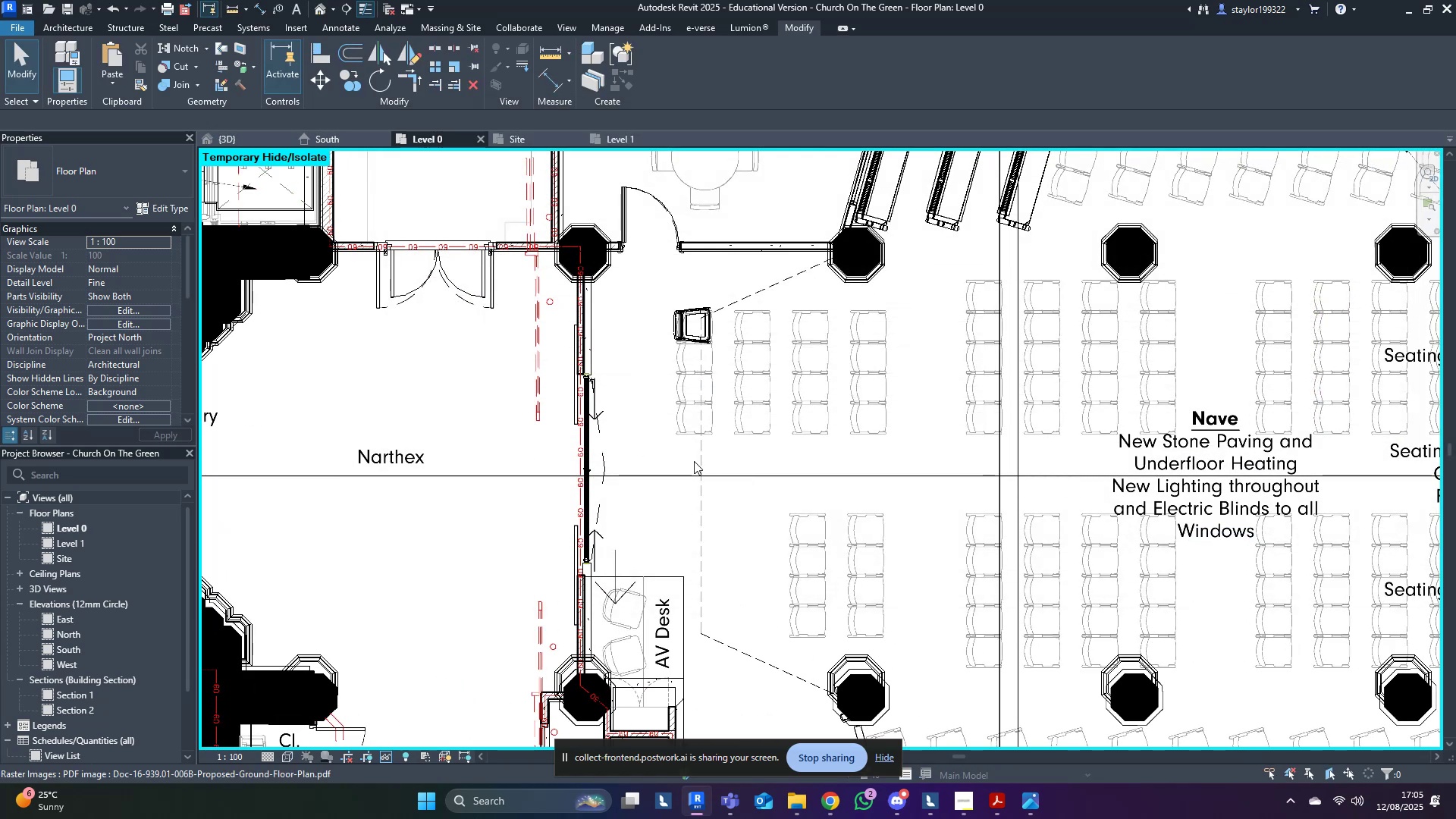 
type(sd)
 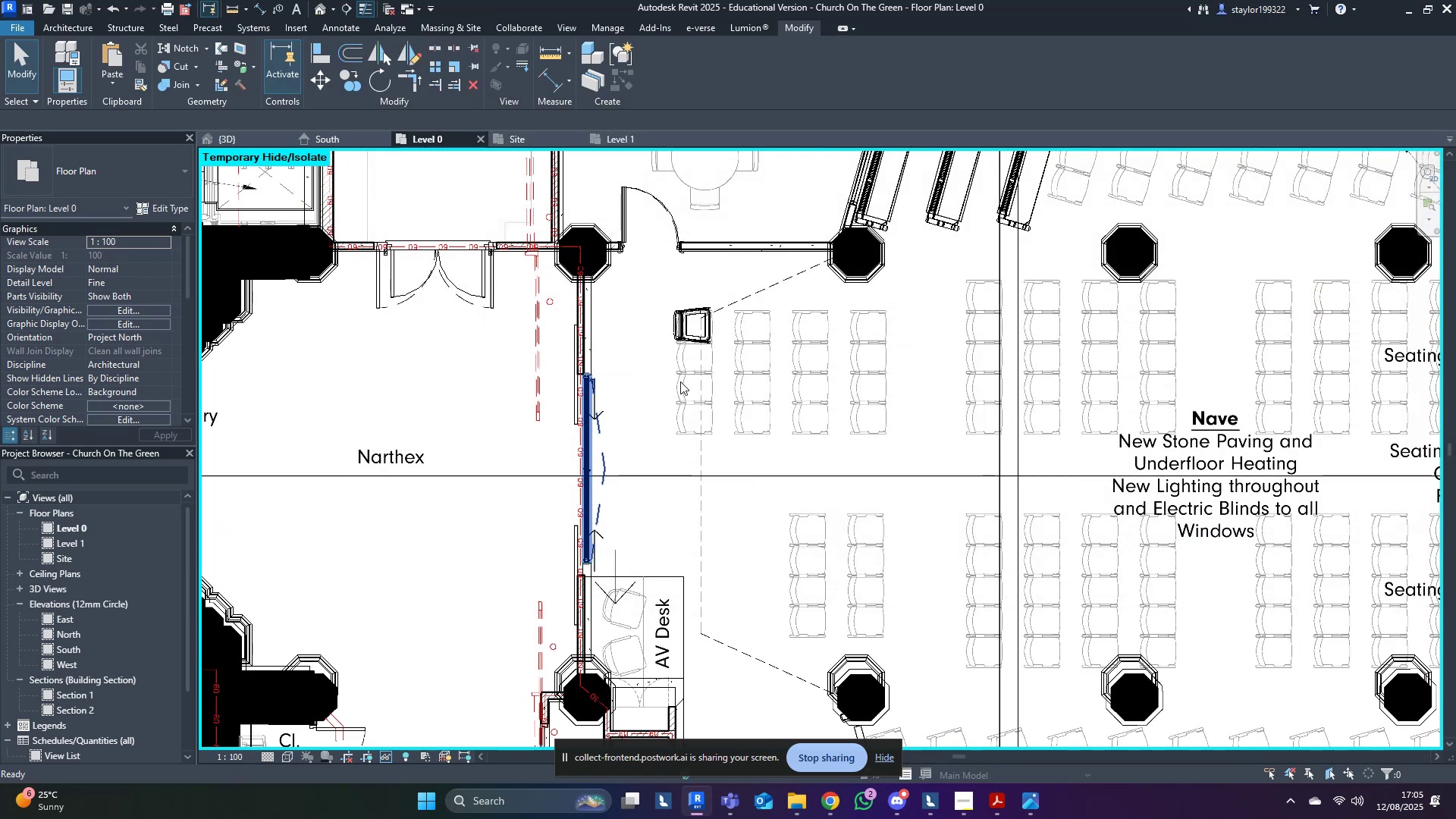 
scroll: coordinate [712, 295], scroll_direction: up, amount: 8.0
 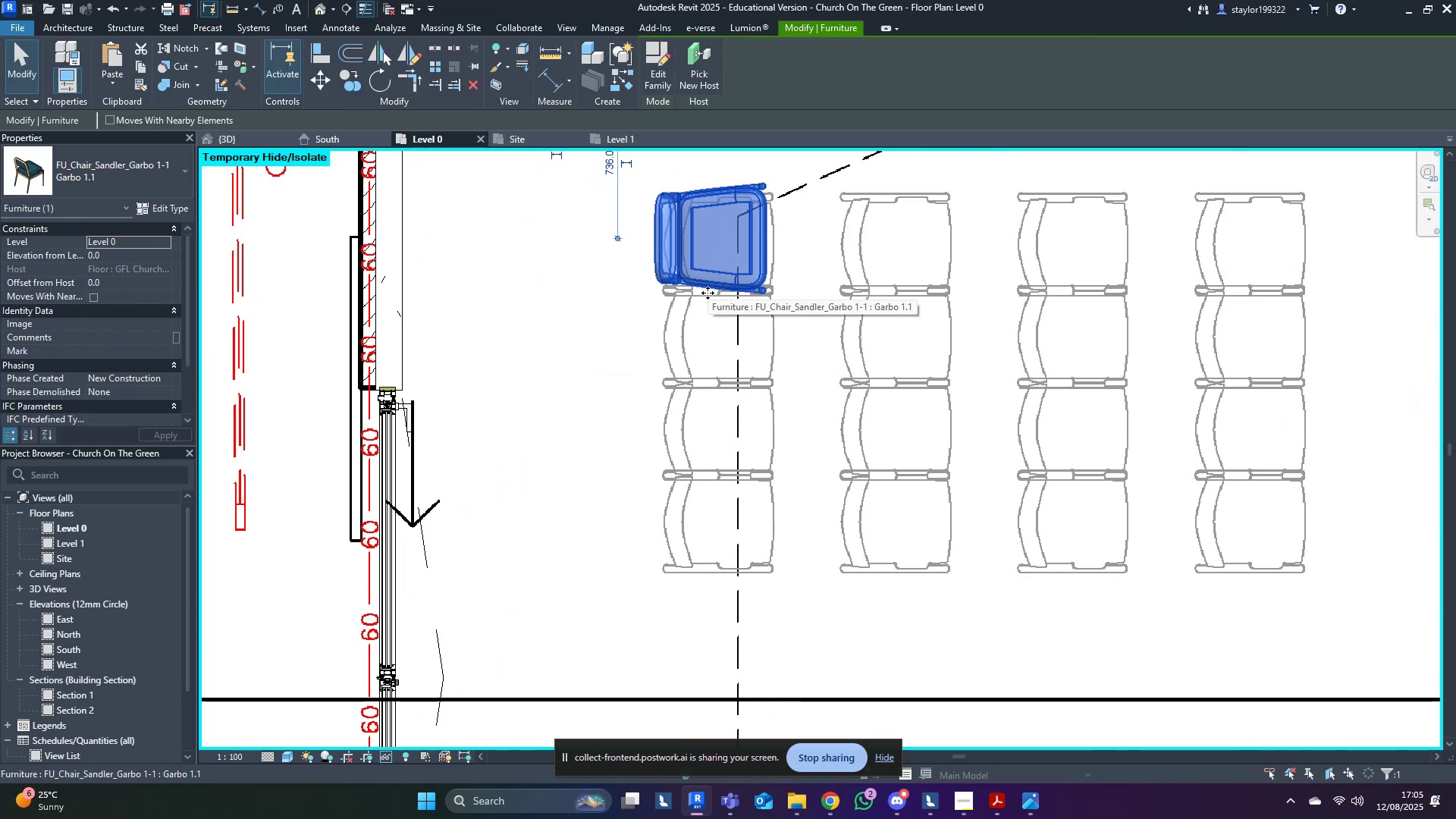 
key(ArrowDown)
 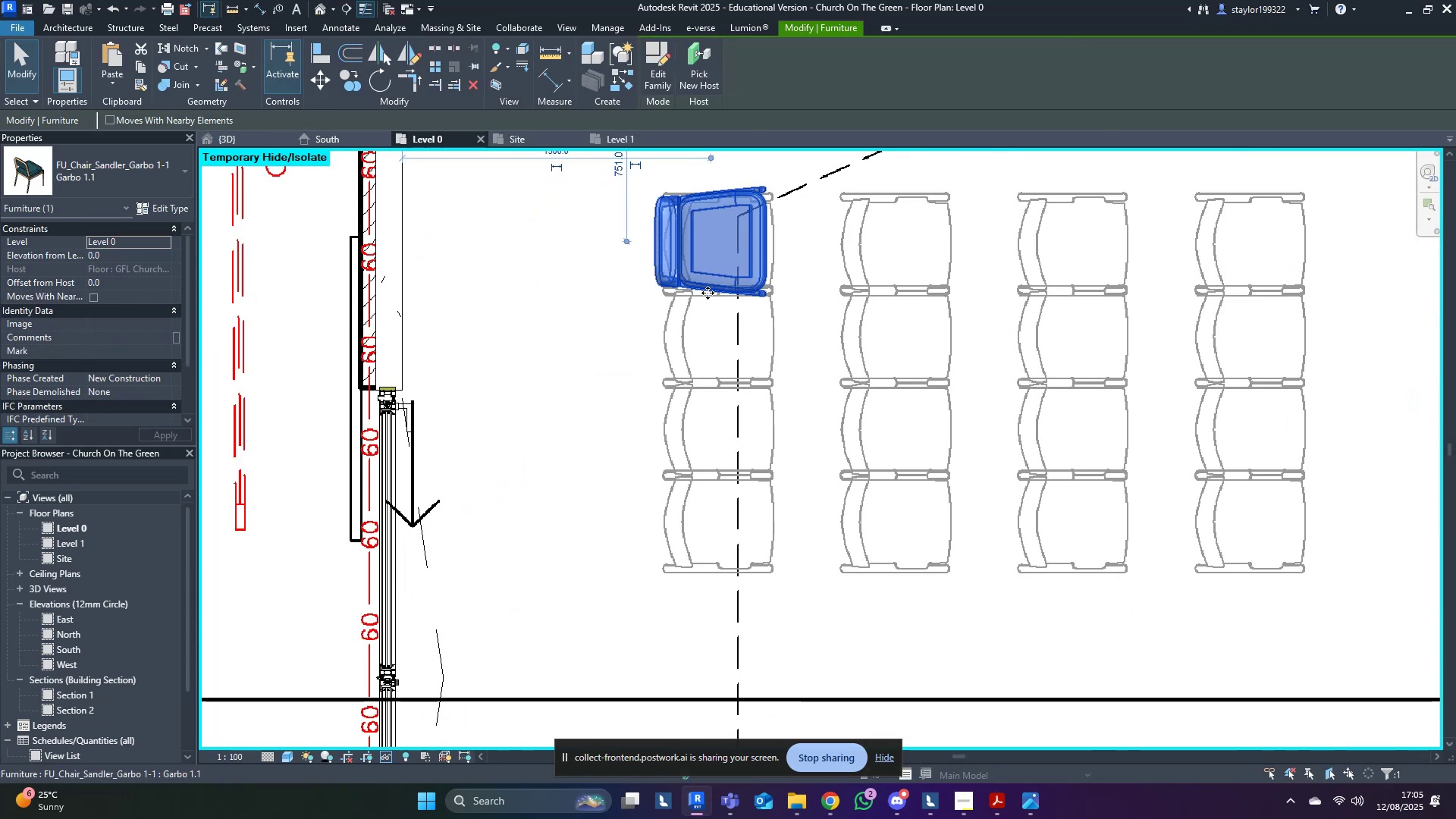 
key(ArrowRight)
 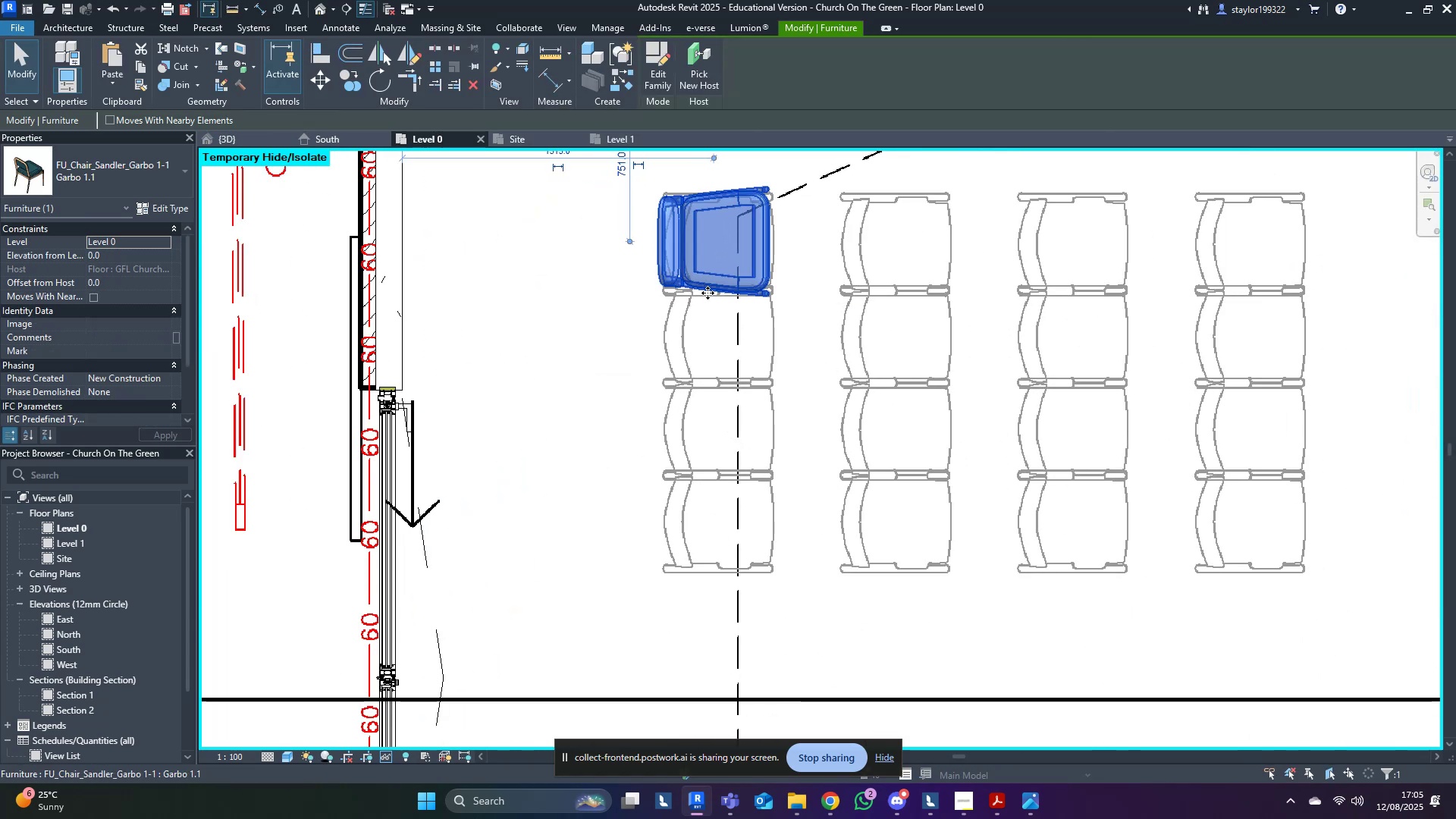 
key(ArrowRight)
 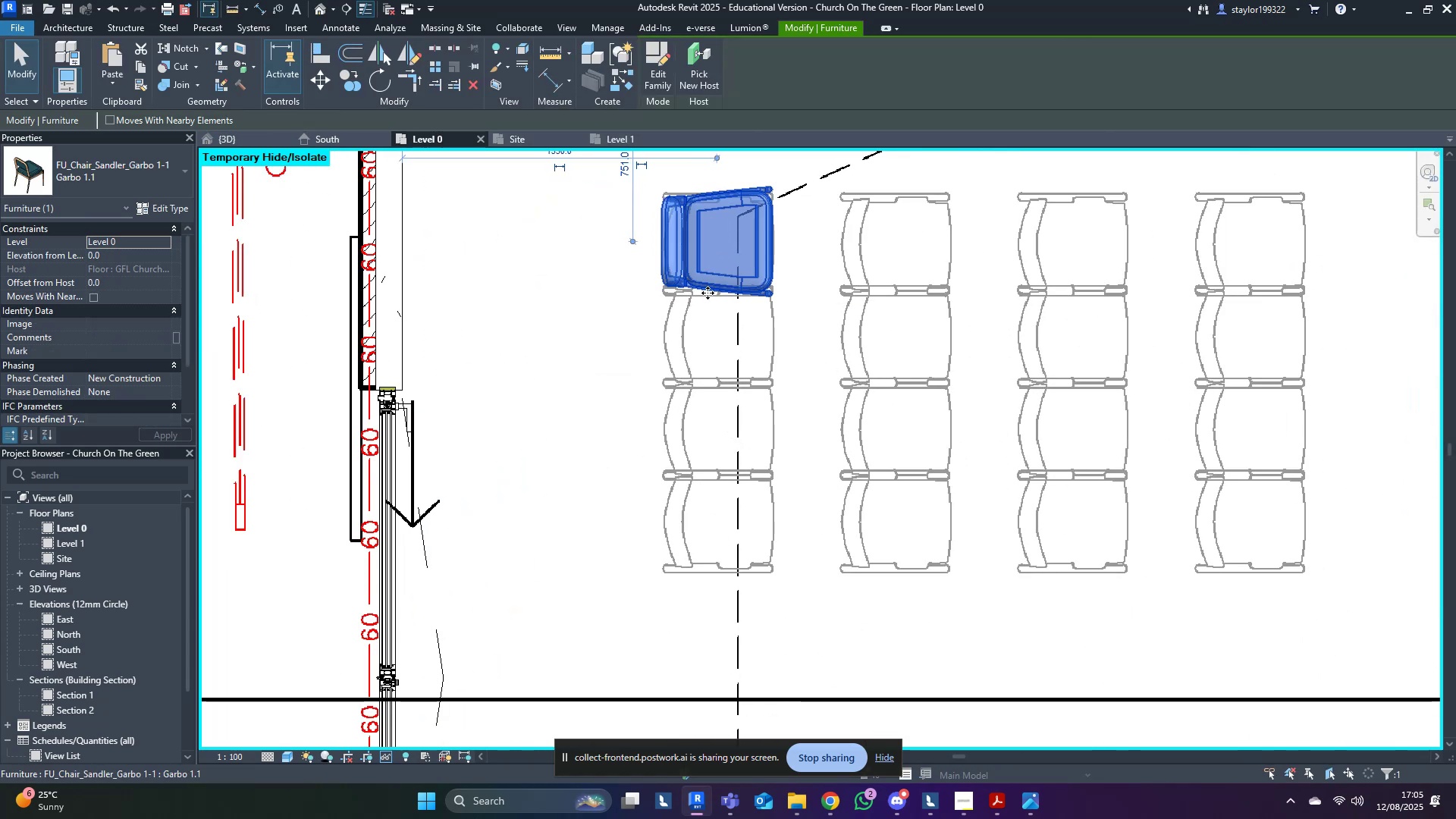 
key(ArrowRight)
 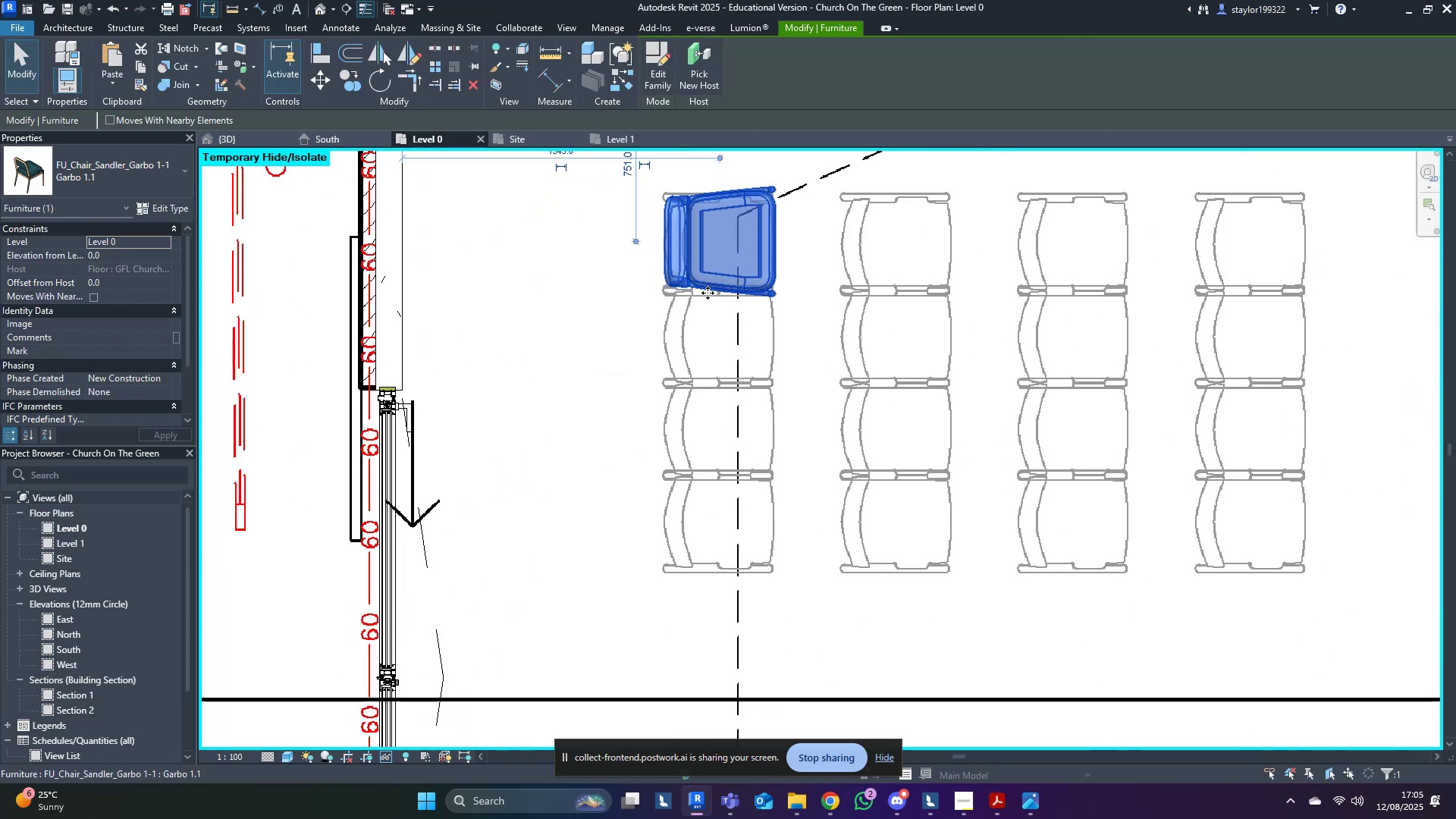 
scroll: coordinate [858, 406], scroll_direction: up, amount: 10.0
 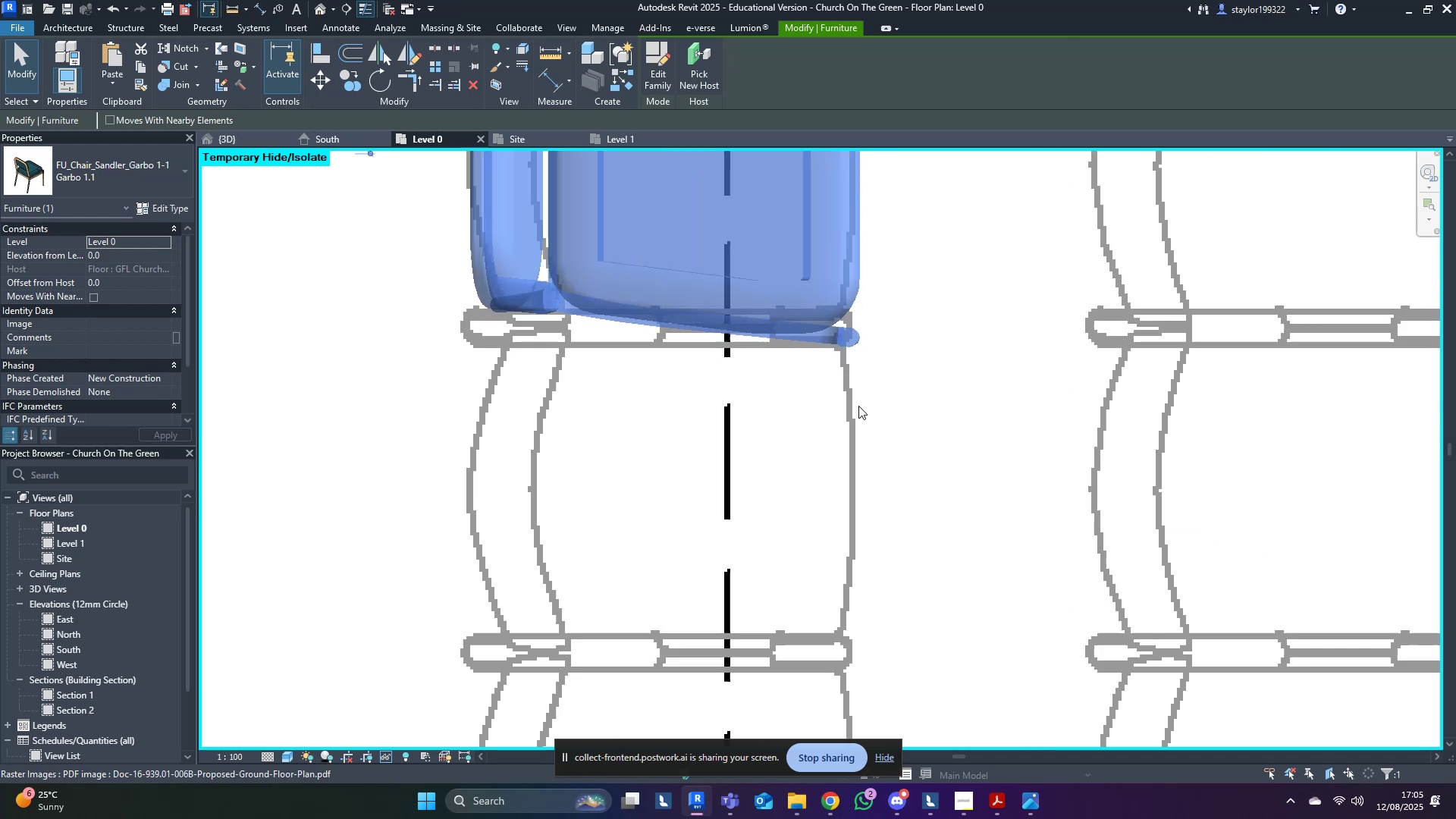 
type(dm)
 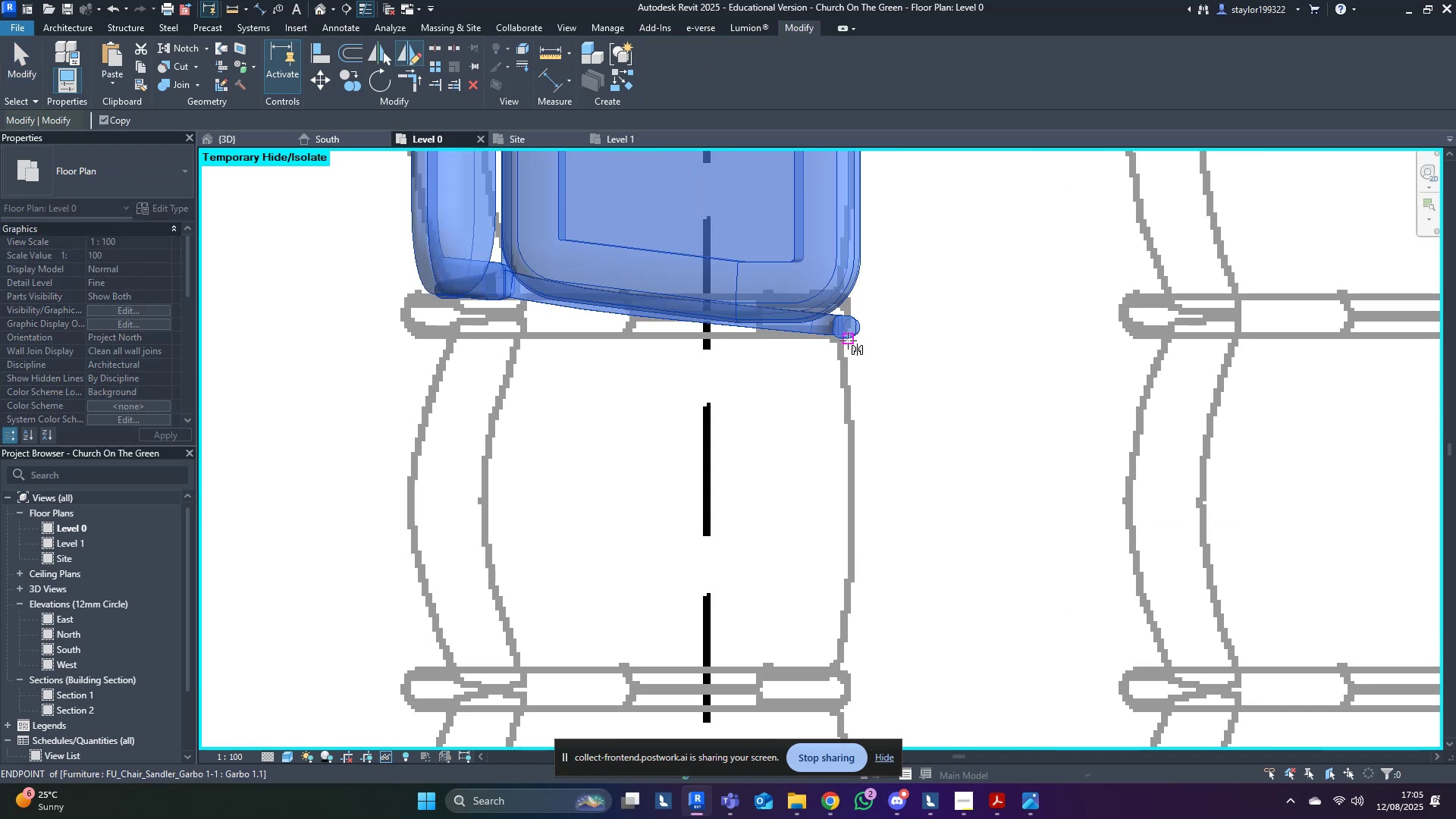 
left_click([848, 340])
 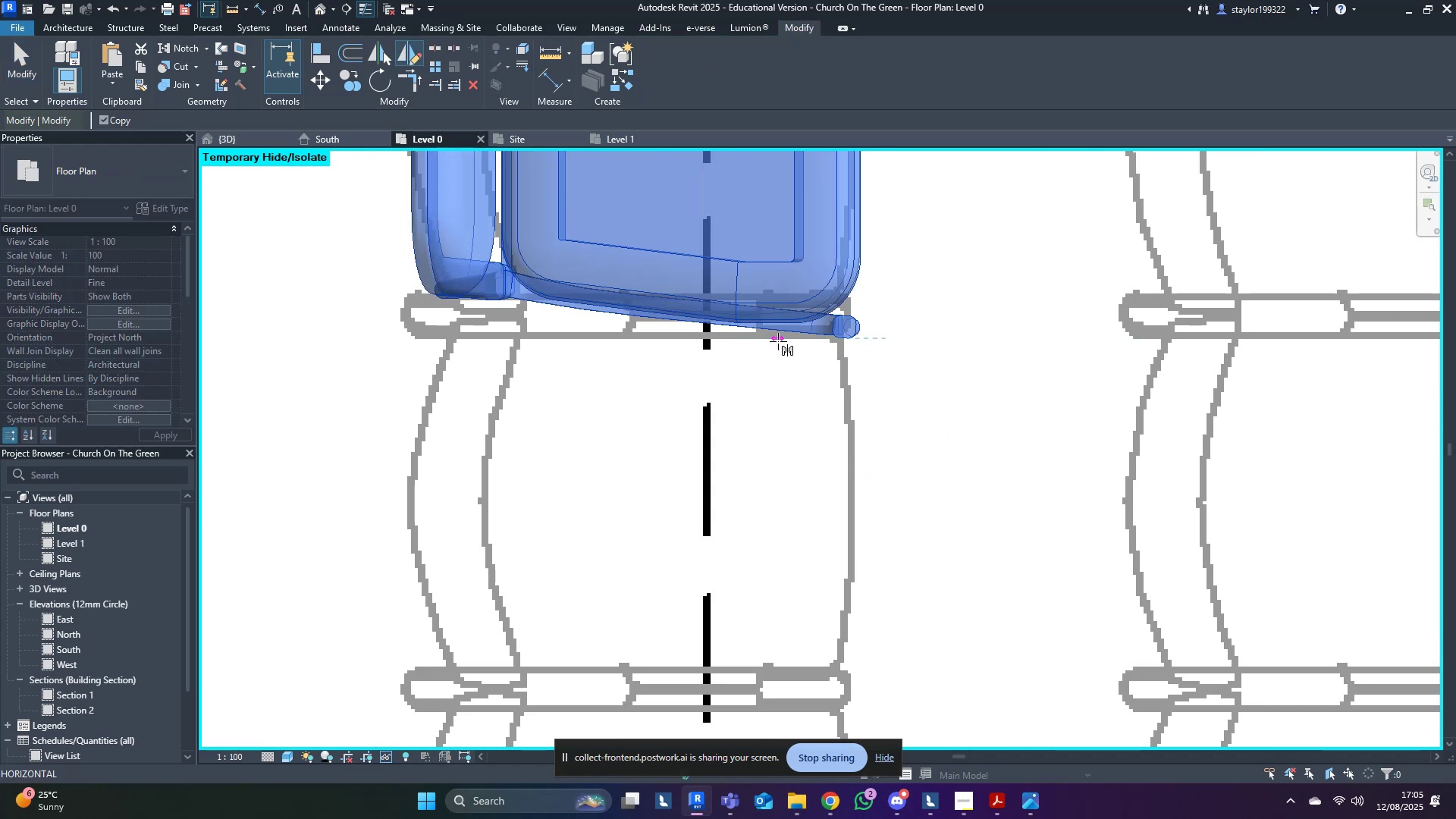 
left_click([778, 341])
 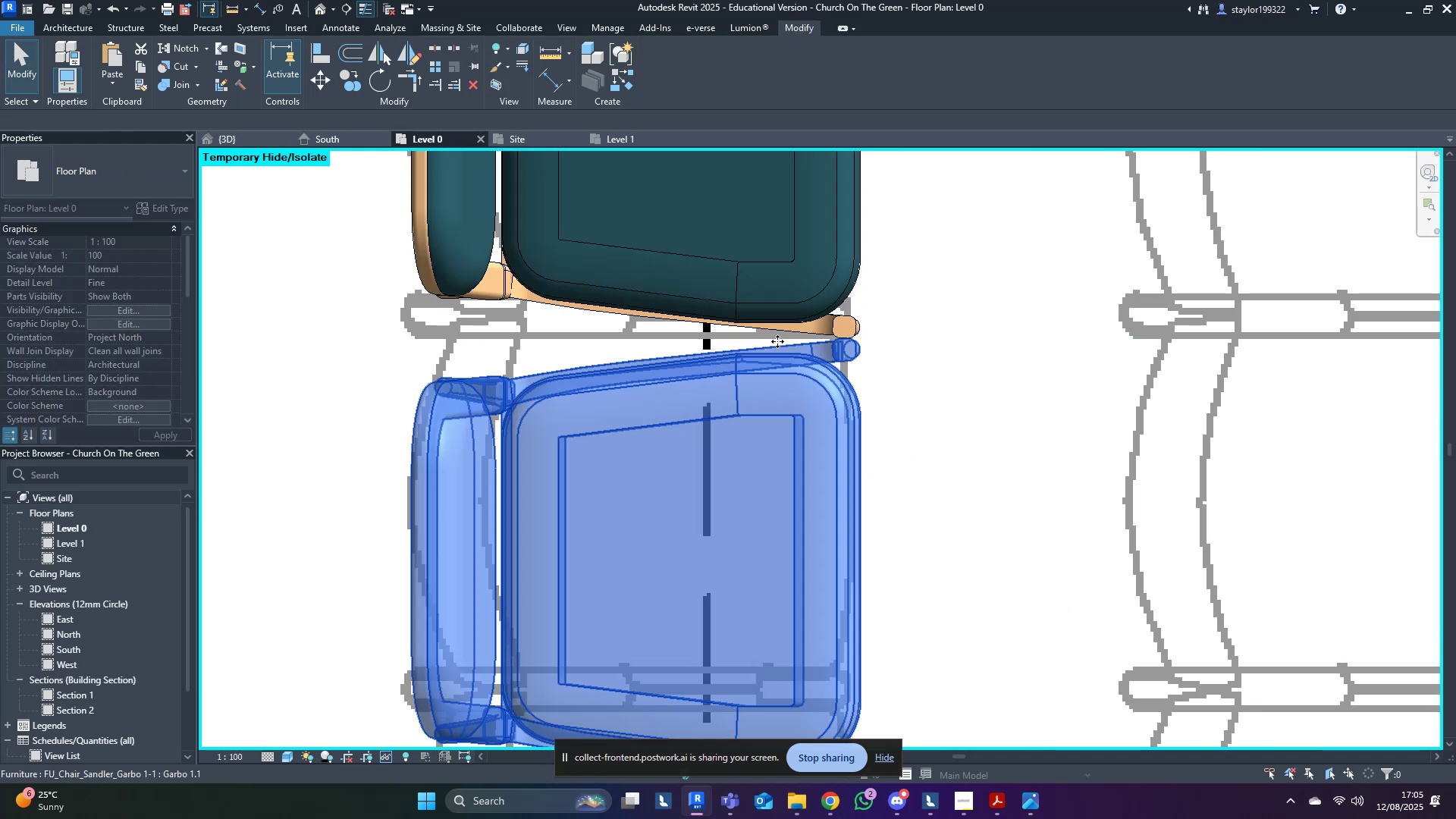 
hold_key(key=ControlLeft, duration=0.56)
left_click([779, 292])
 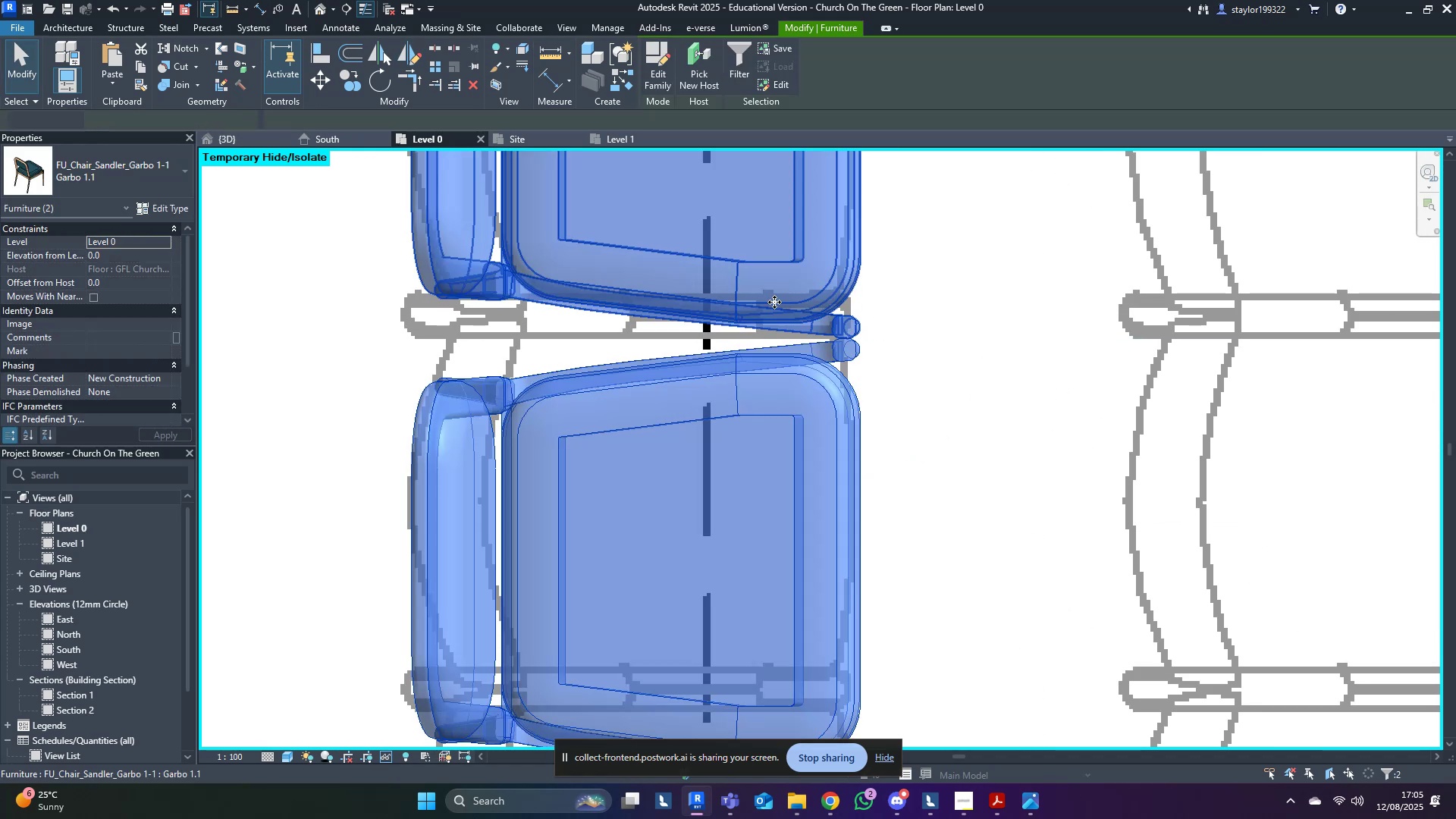 
scroll: coordinate [764, 335], scroll_direction: down, amount: 3.0
 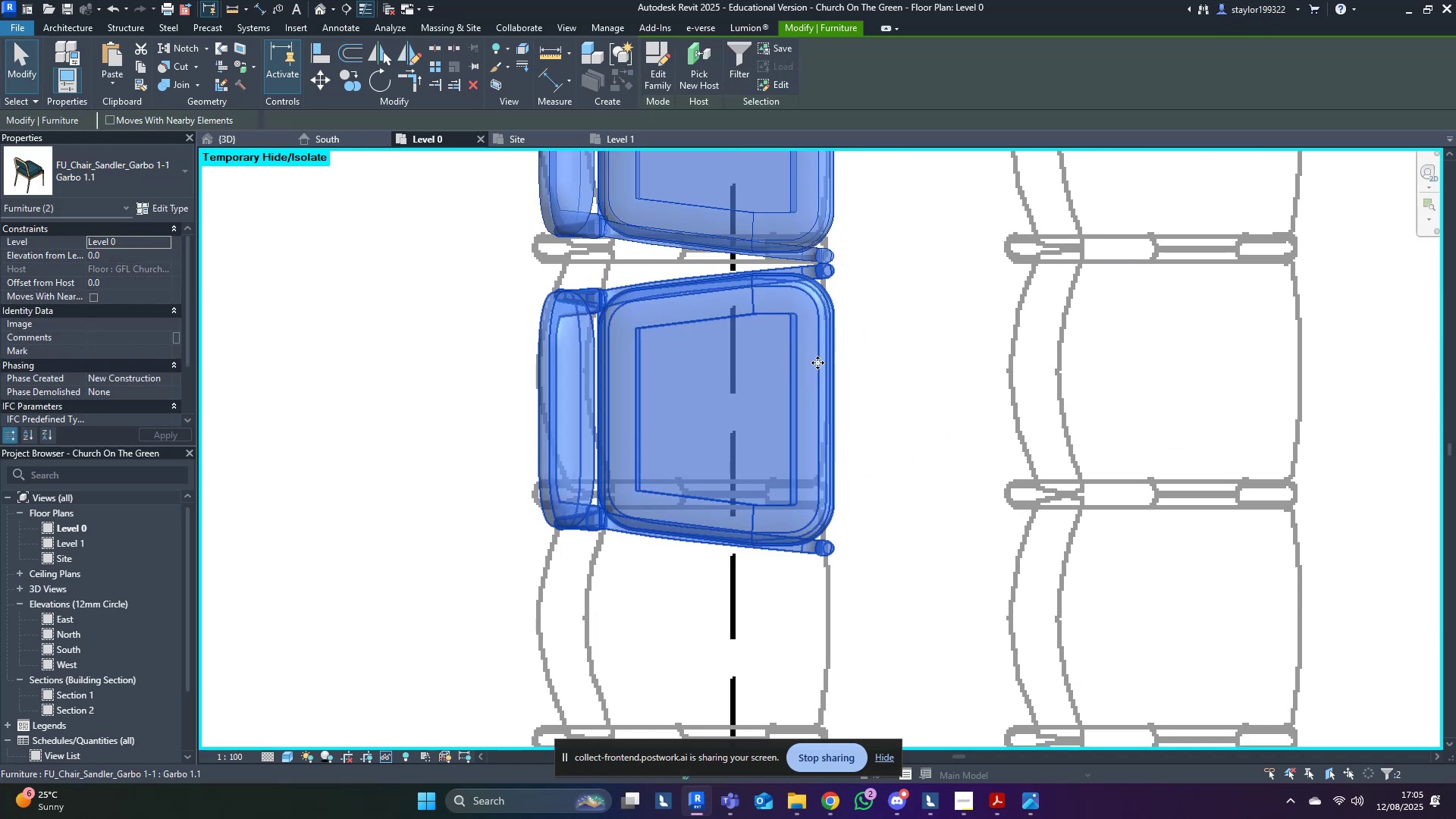 
type(dm)
 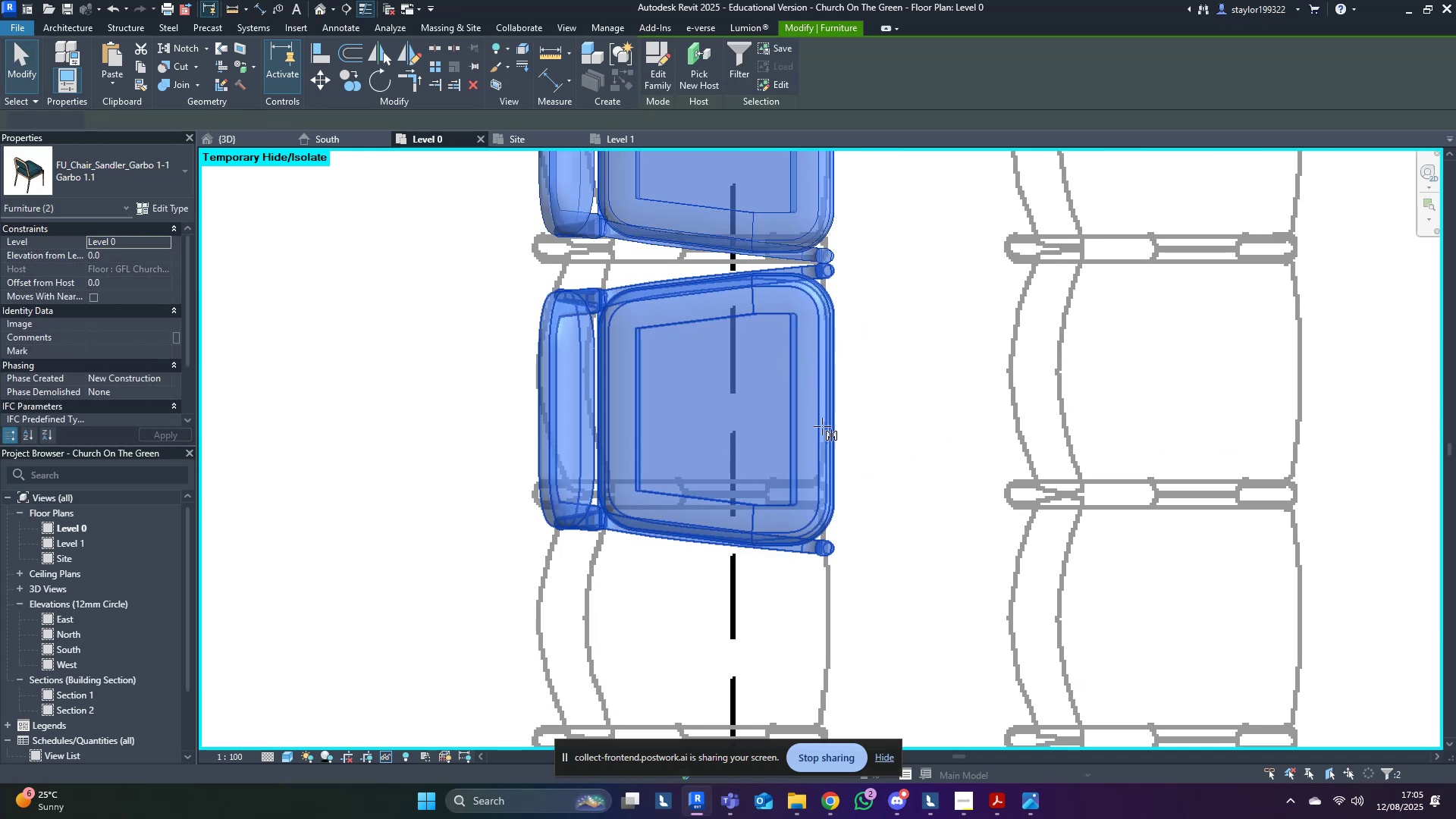 
scroll: coordinate [785, 482], scroll_direction: up, amount: 3.0
 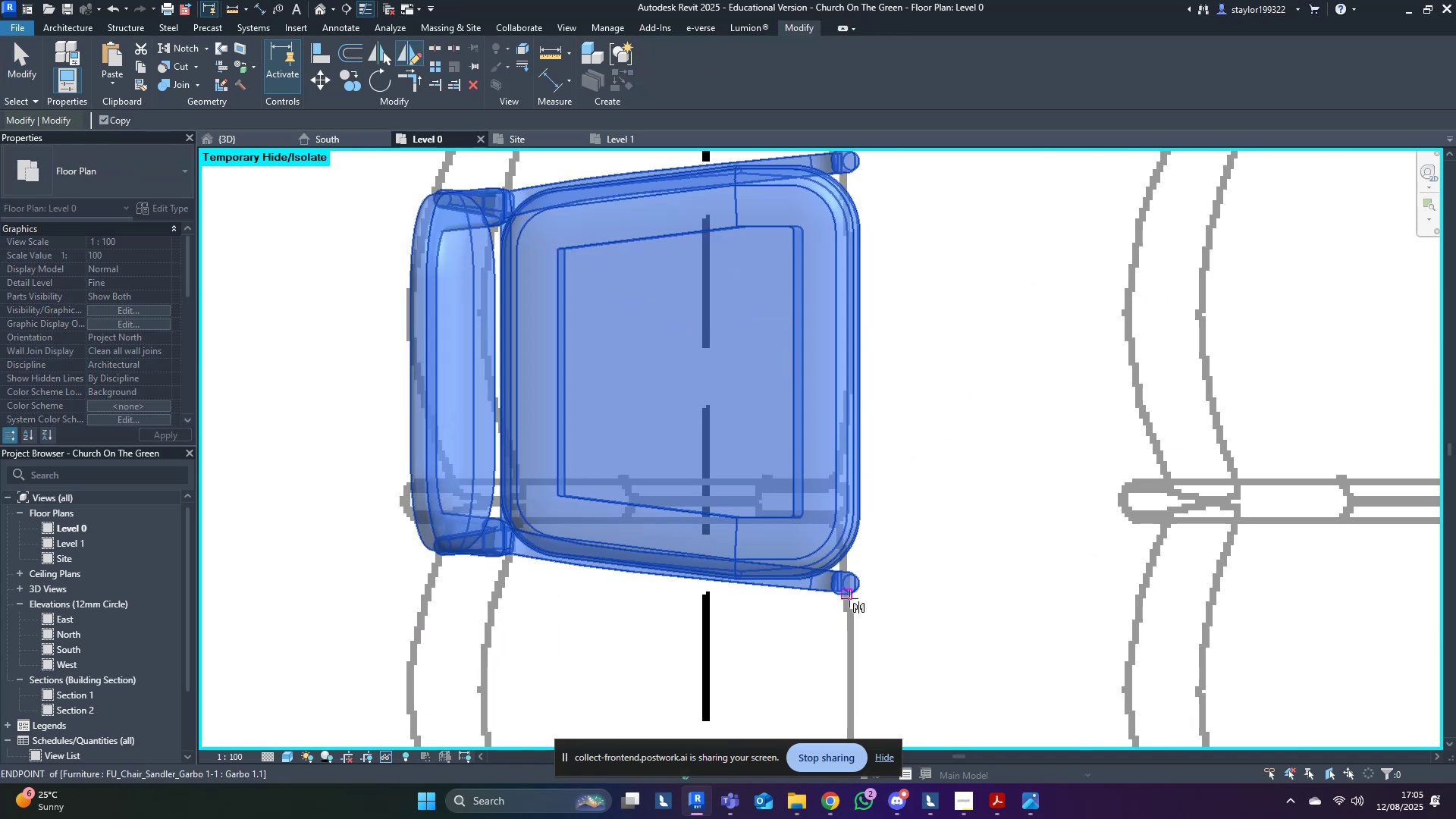 
left_click([849, 598])
 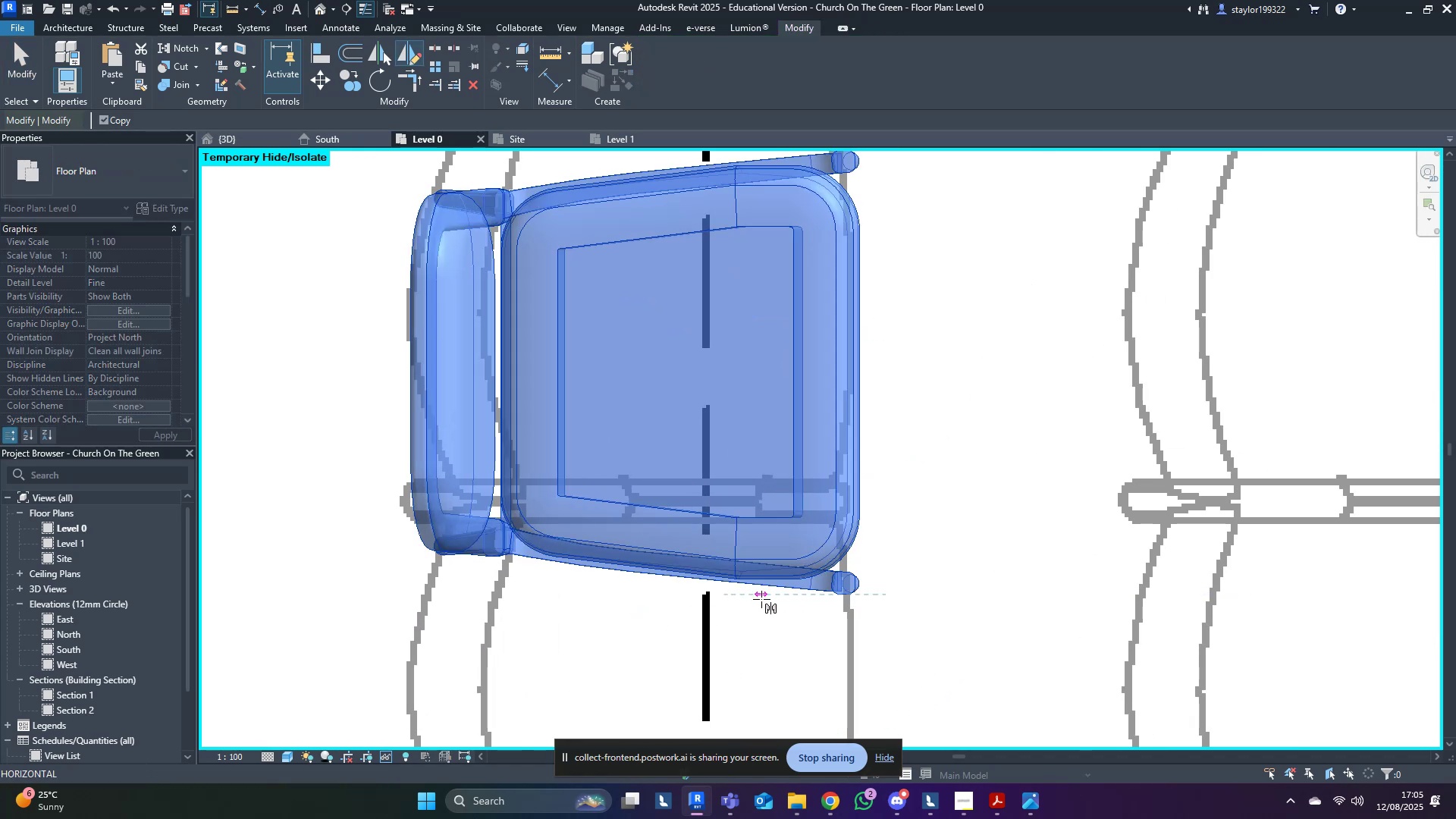 
left_click([761, 599])
 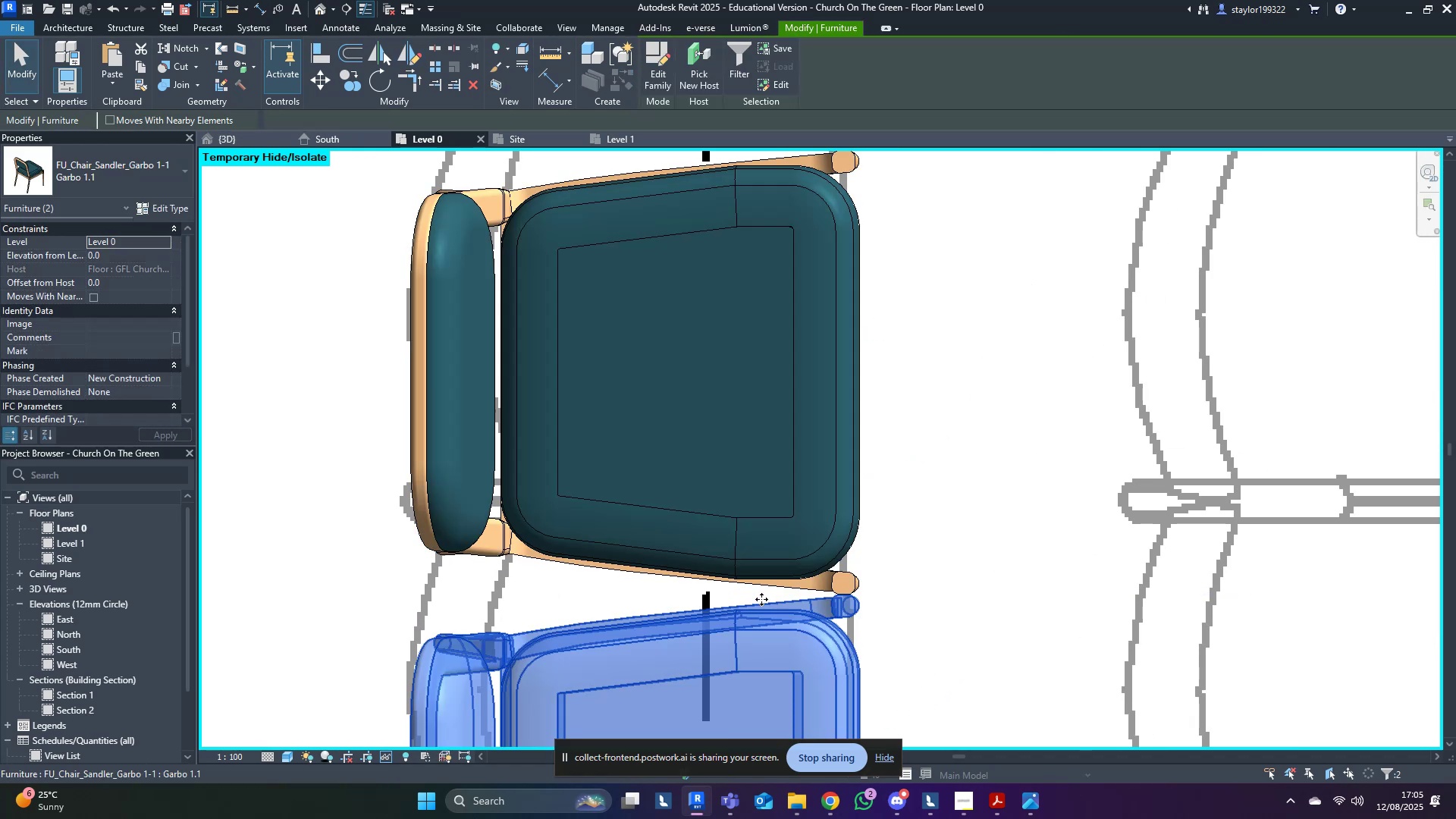 
scroll: coordinate [767, 572], scroll_direction: down, amount: 13.0
 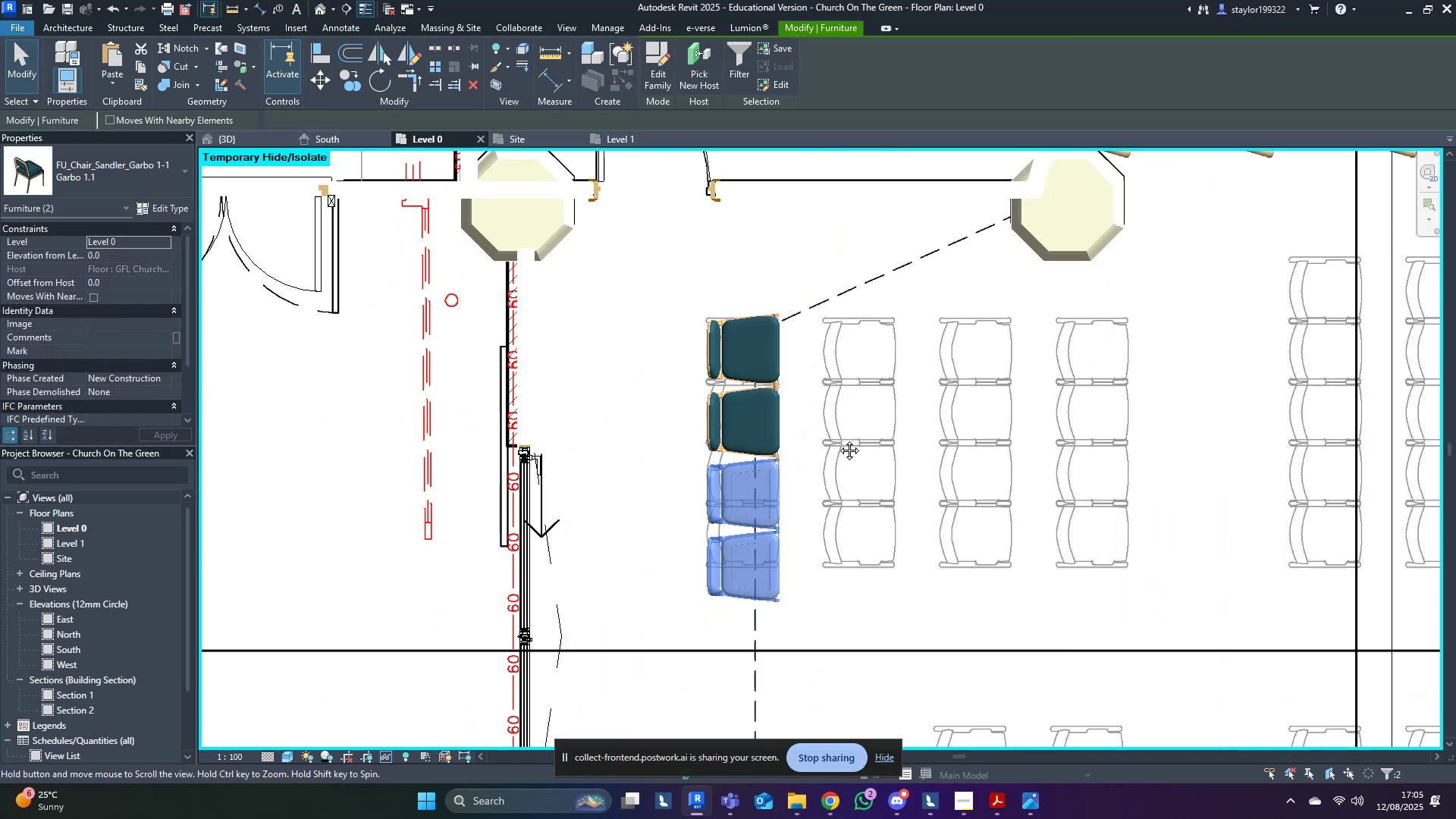 
hold_key(key=ShiftLeft, duration=0.39)
 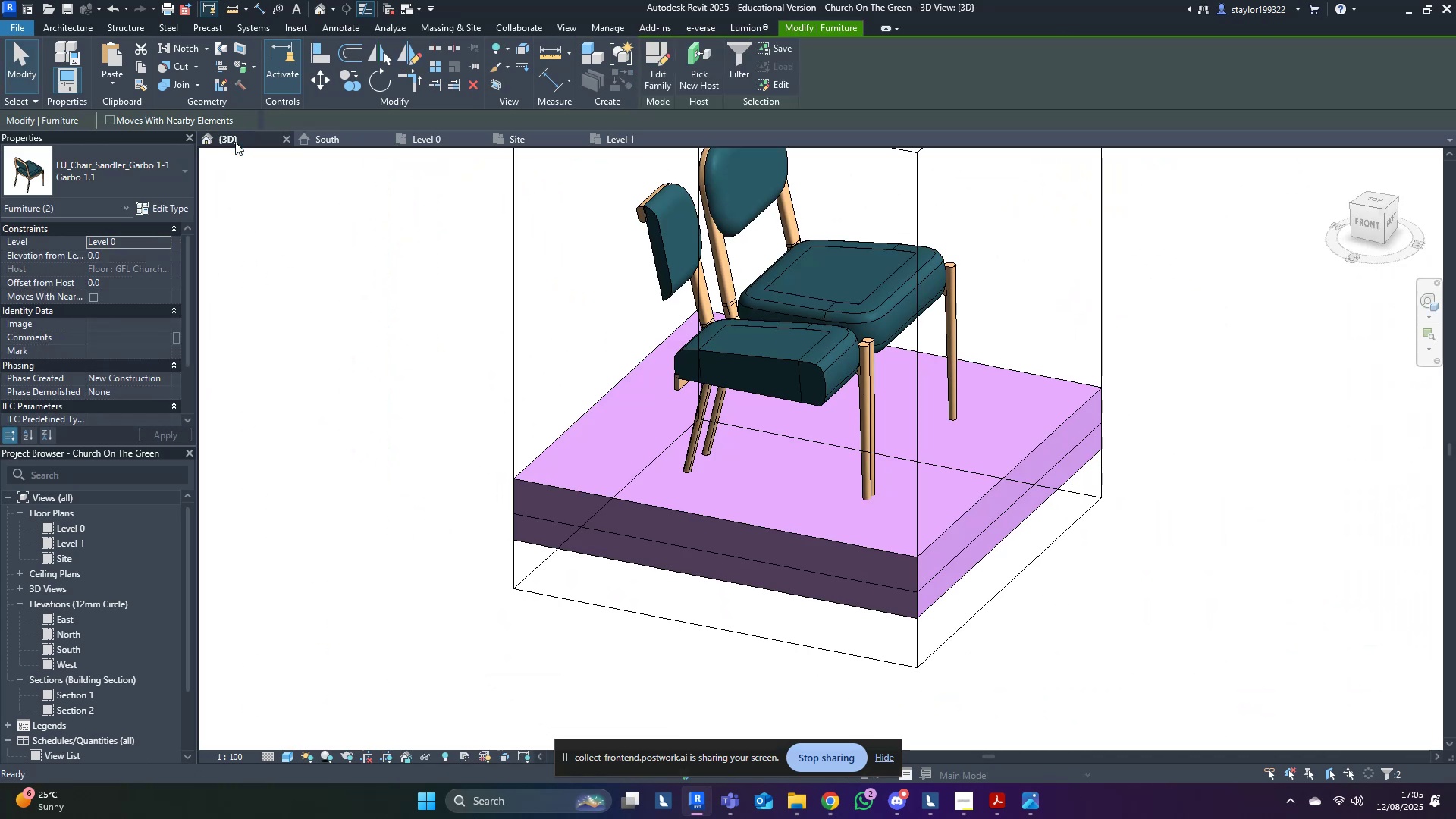 
hold_key(key=ShiftLeft, duration=1.17)
 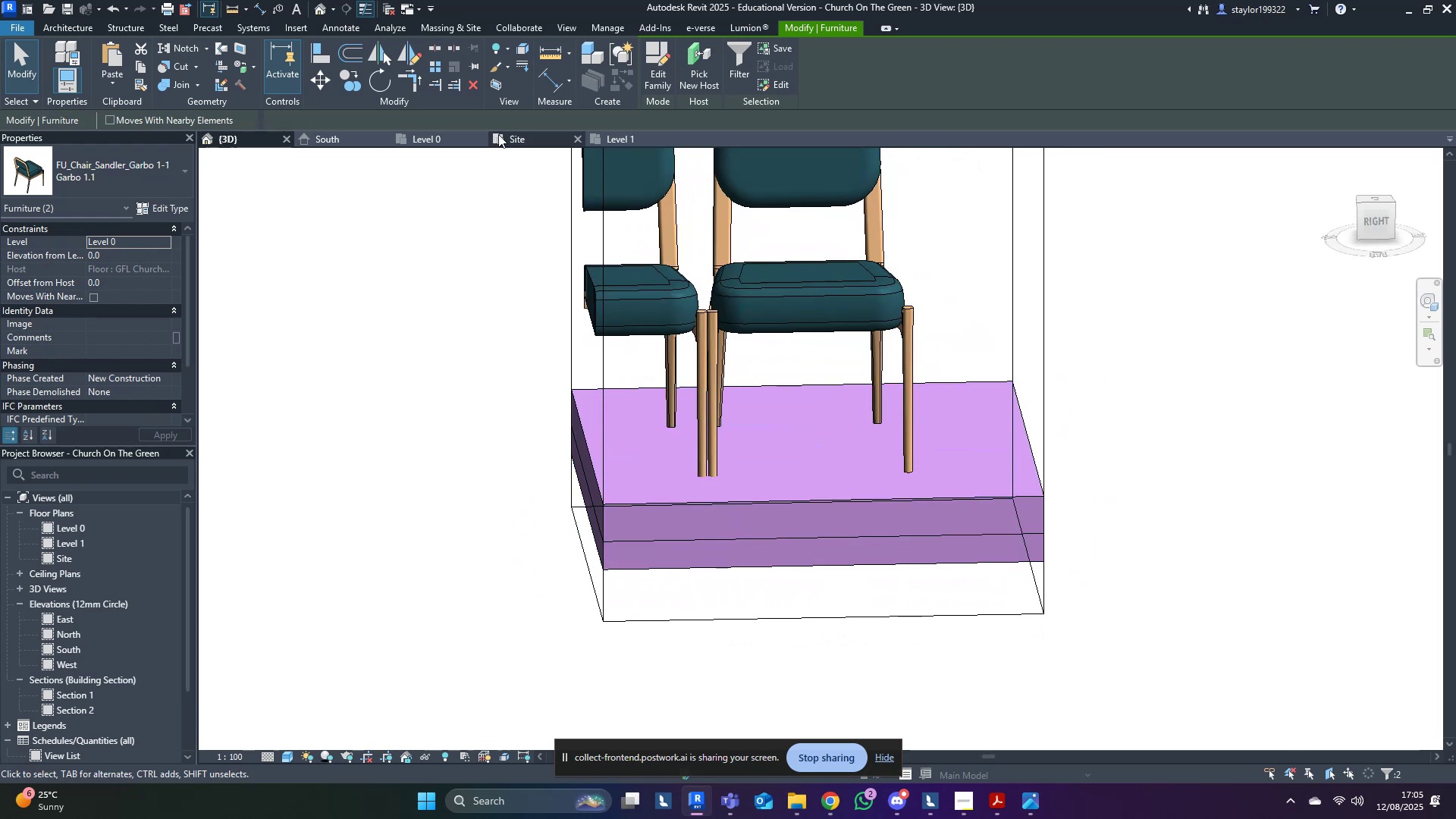 
left_click([466, 136])
 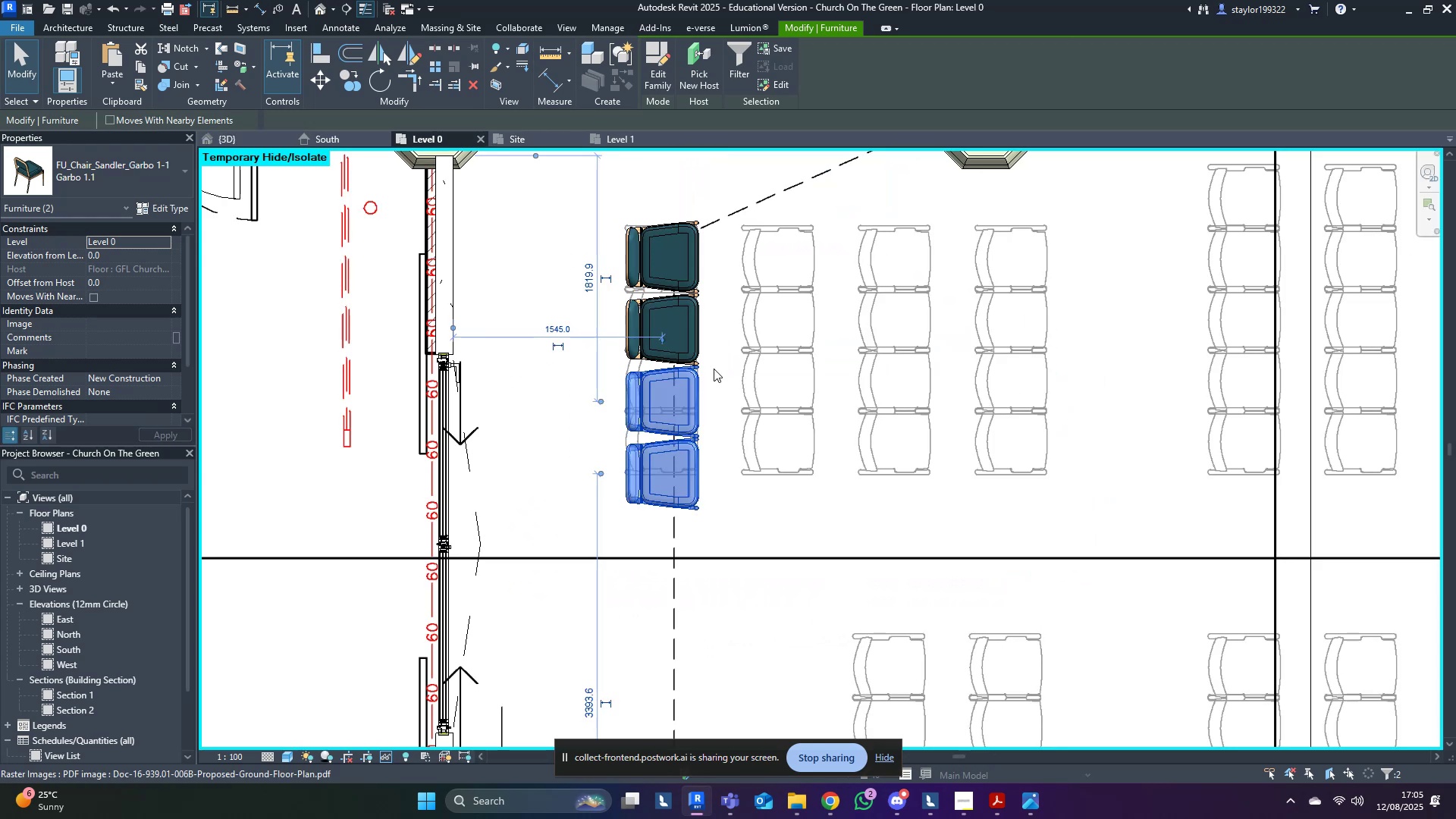 
middle_click([714, 371])
 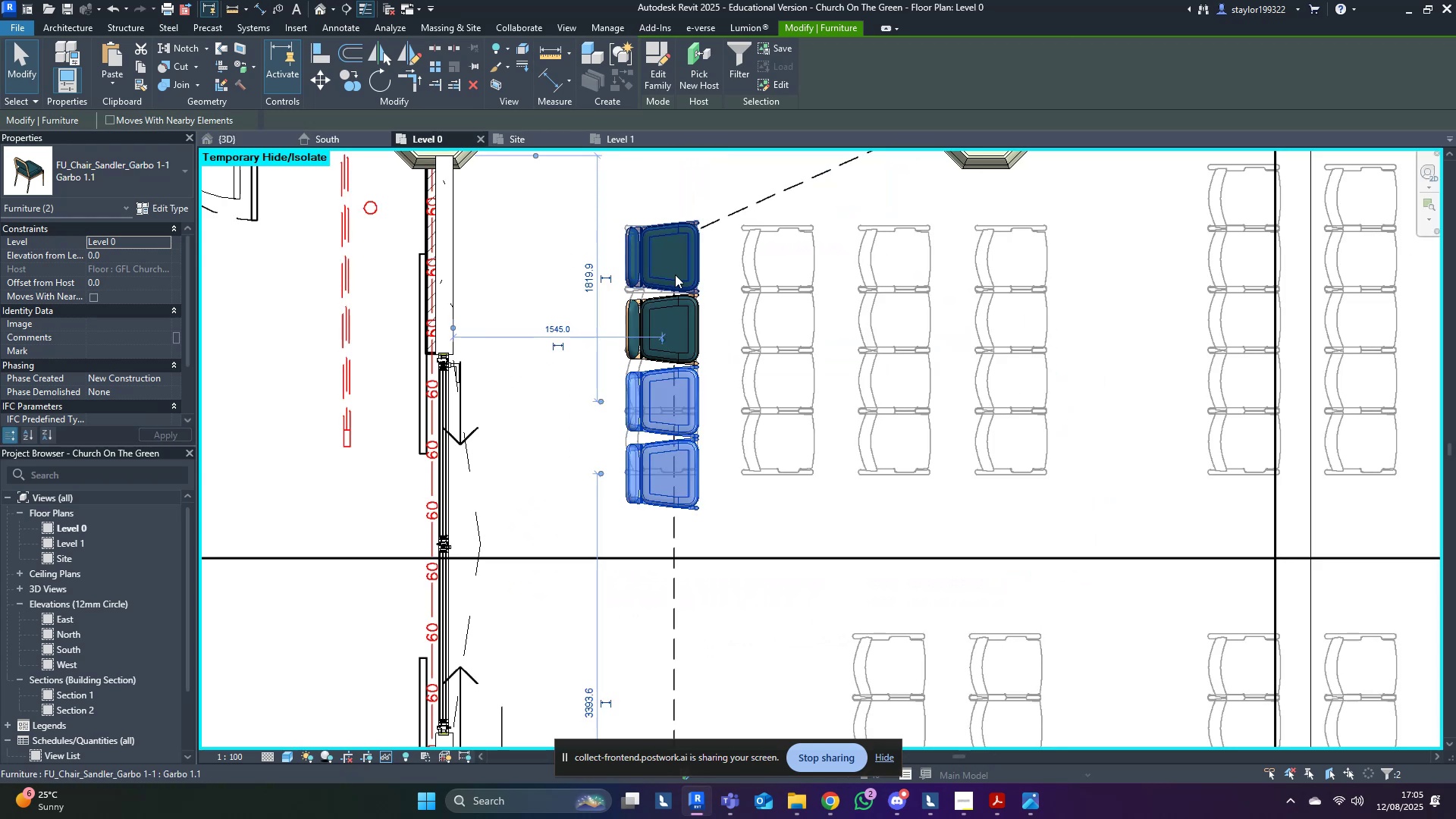 
hold_key(key=ControlLeft, duration=0.98)
double_click([674, 309])
 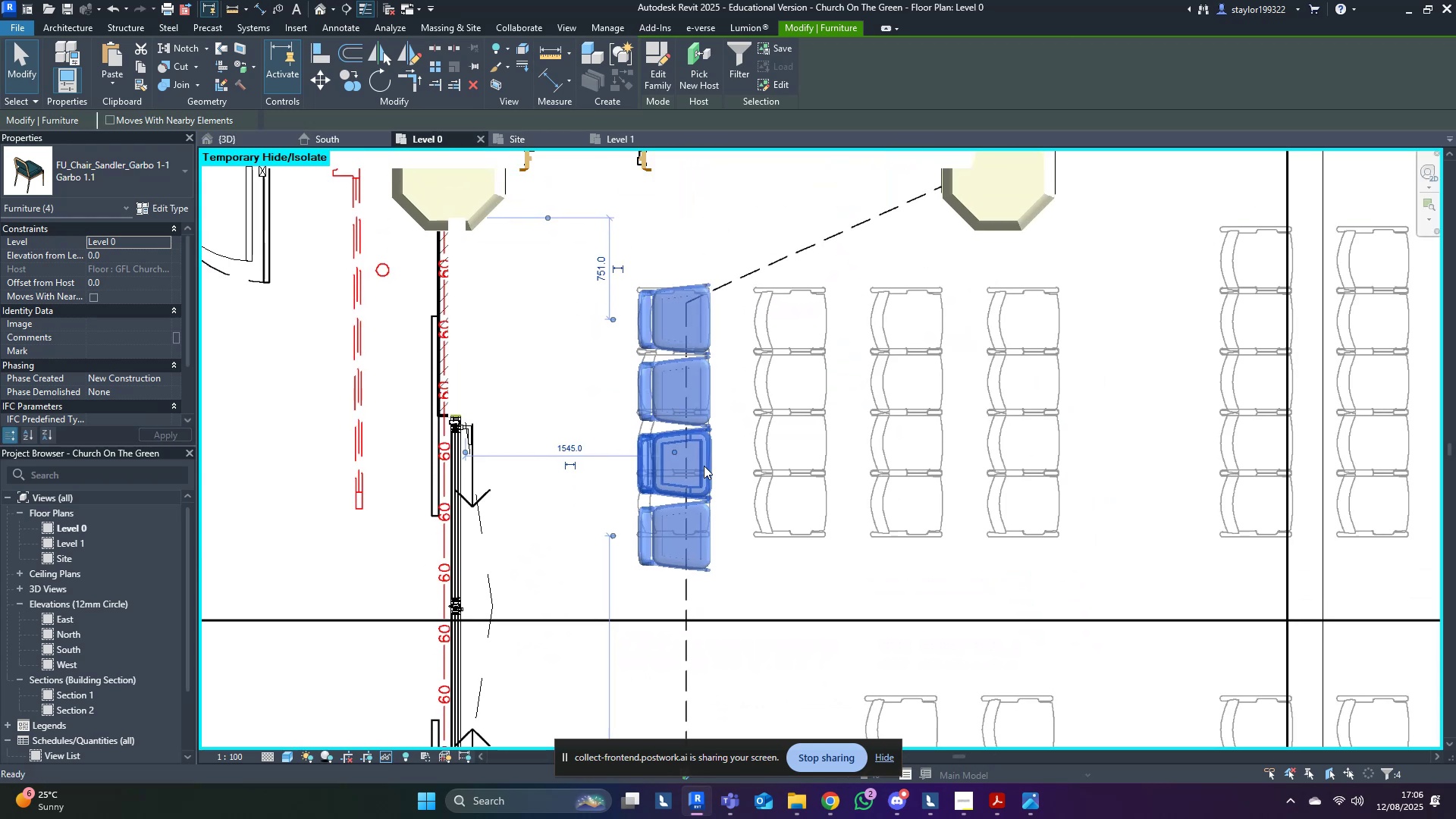 
type(mv)
 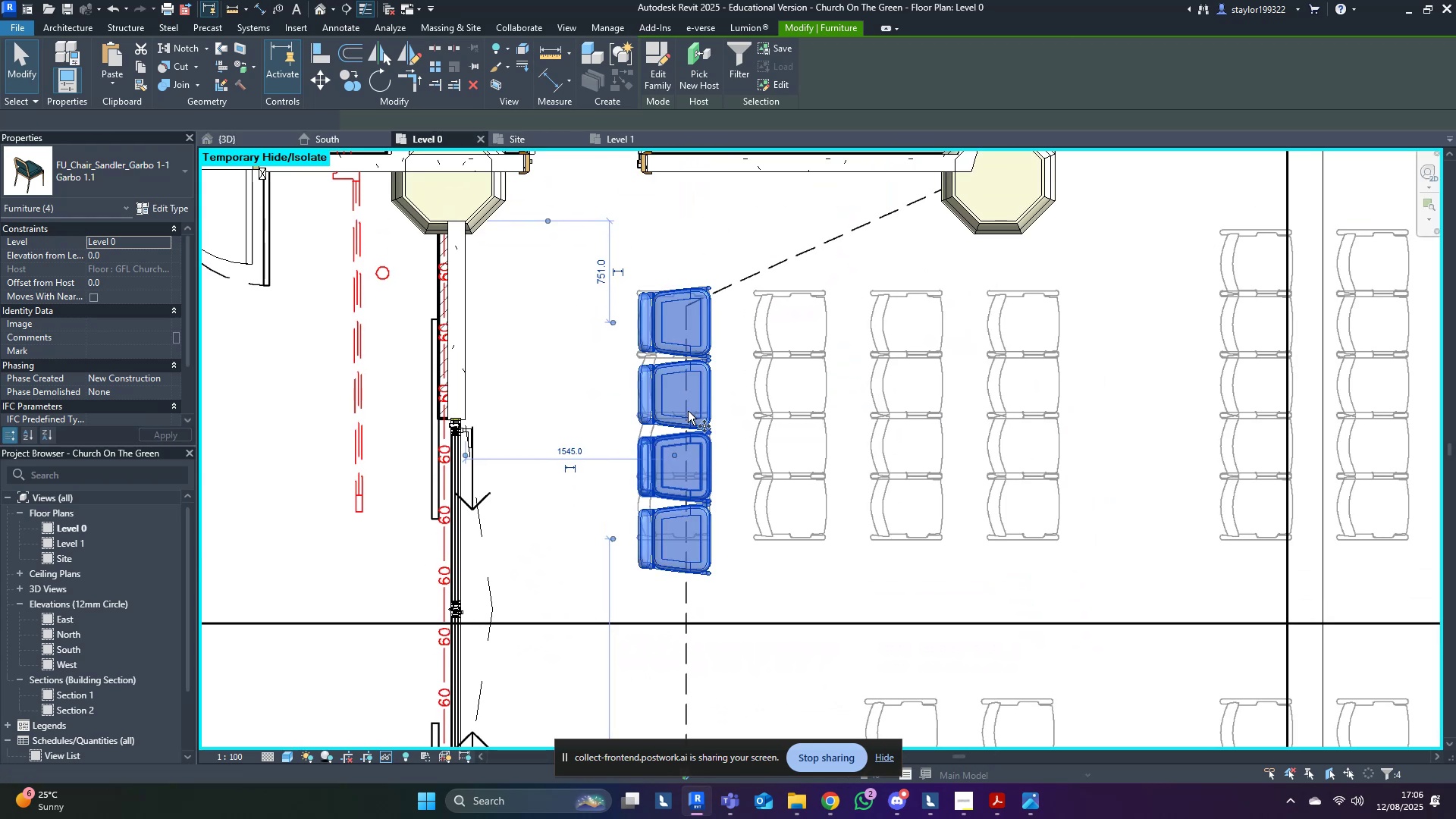 
scroll: coordinate [640, 324], scroll_direction: up, amount: 7.0
 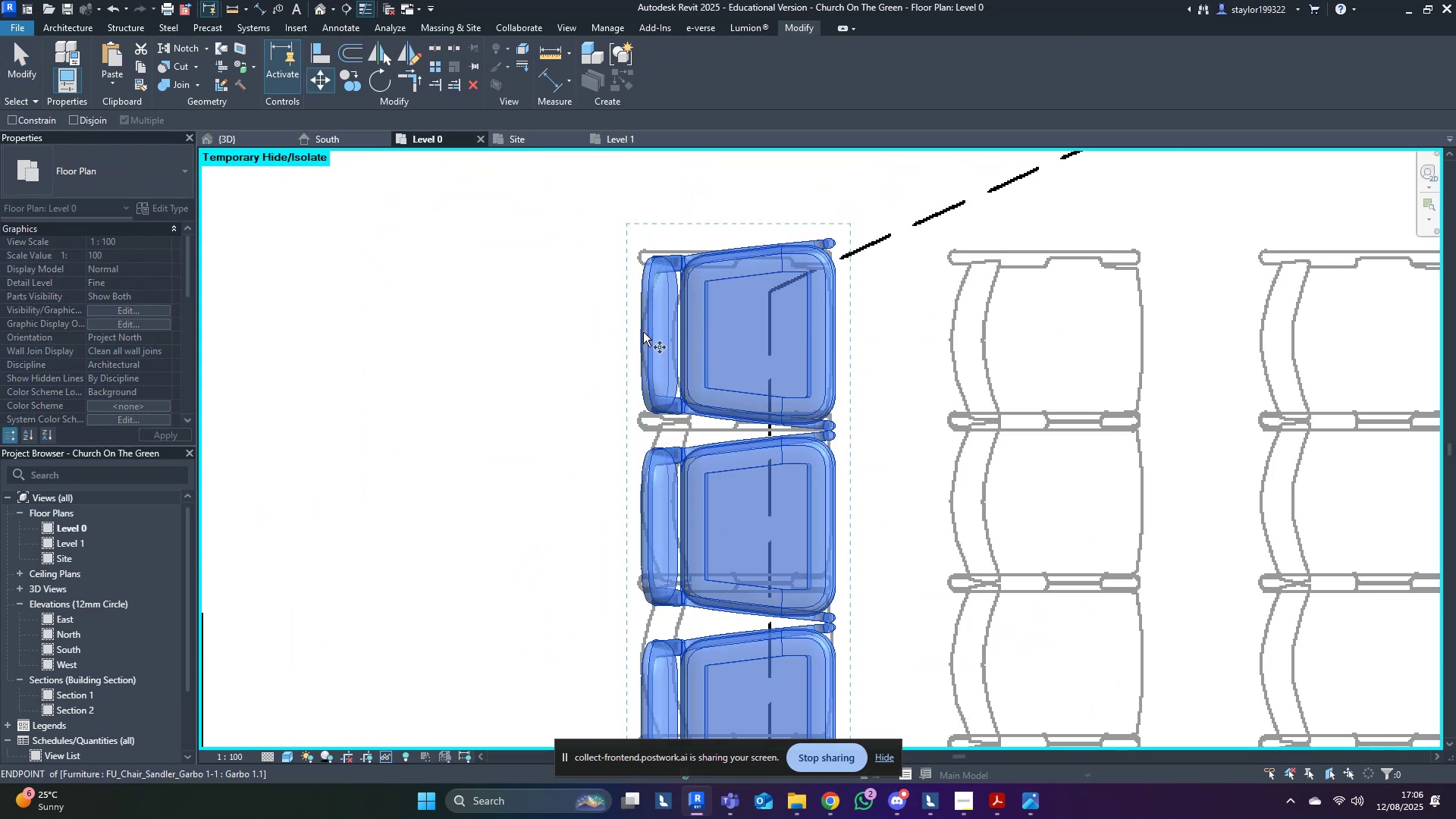 
hold_key(key=ControlLeft, duration=1.54)
left_click([950, 338])
 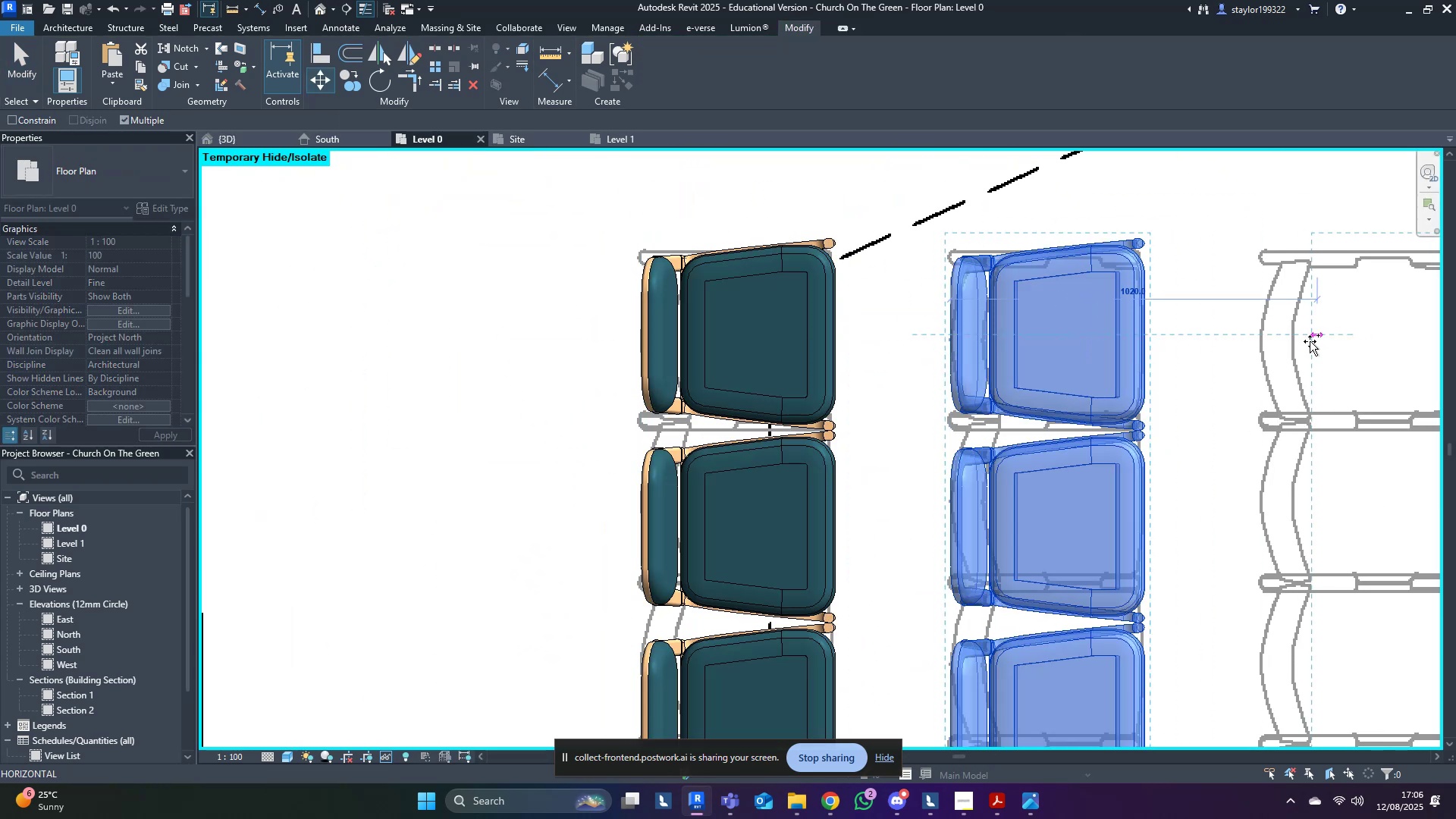 
hold_key(key=ControlLeft, duration=0.71)
left_click([1262, 340])
 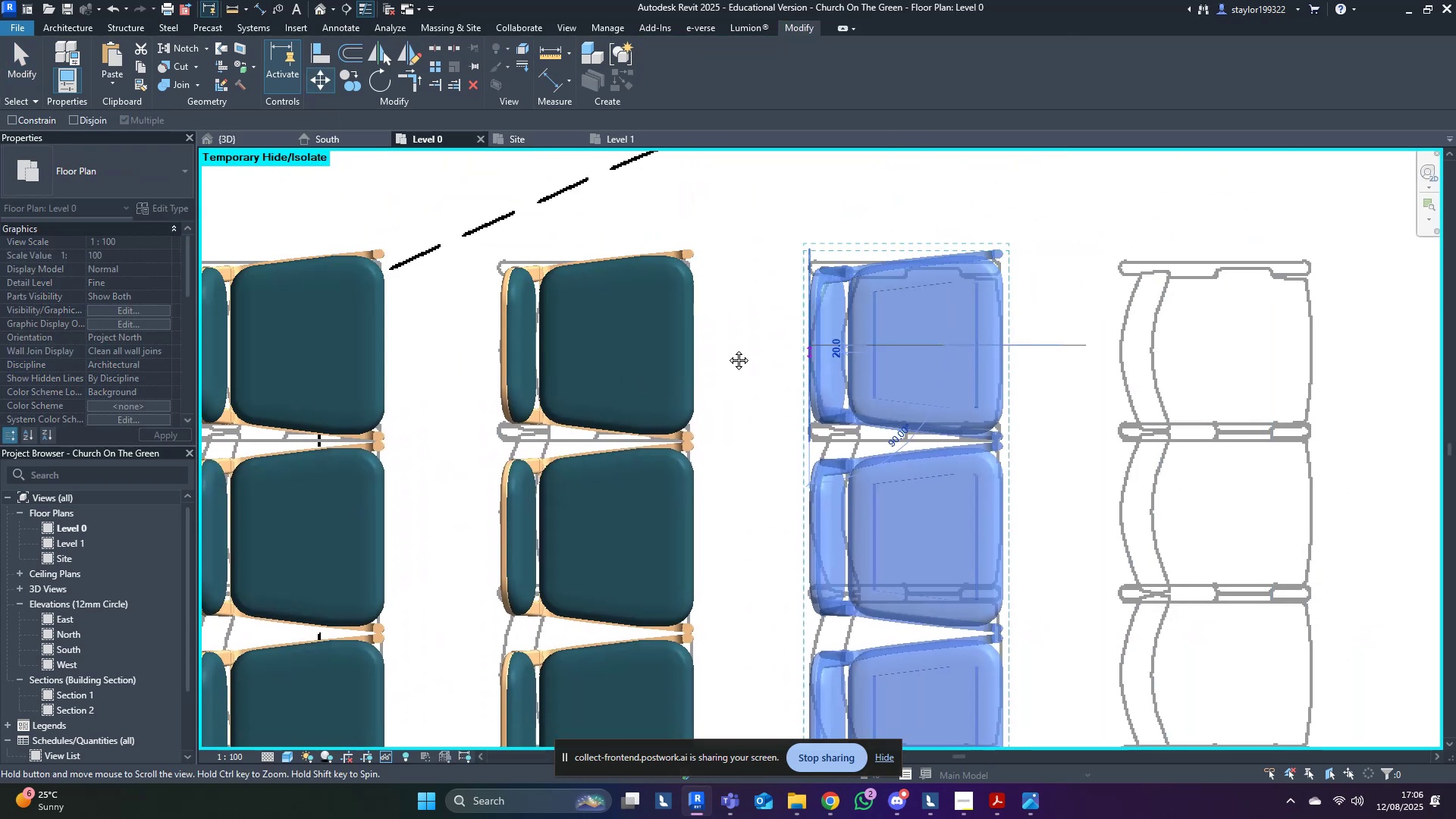 
hold_key(key=ControlLeft, duration=0.9)
left_click([972, 347])
 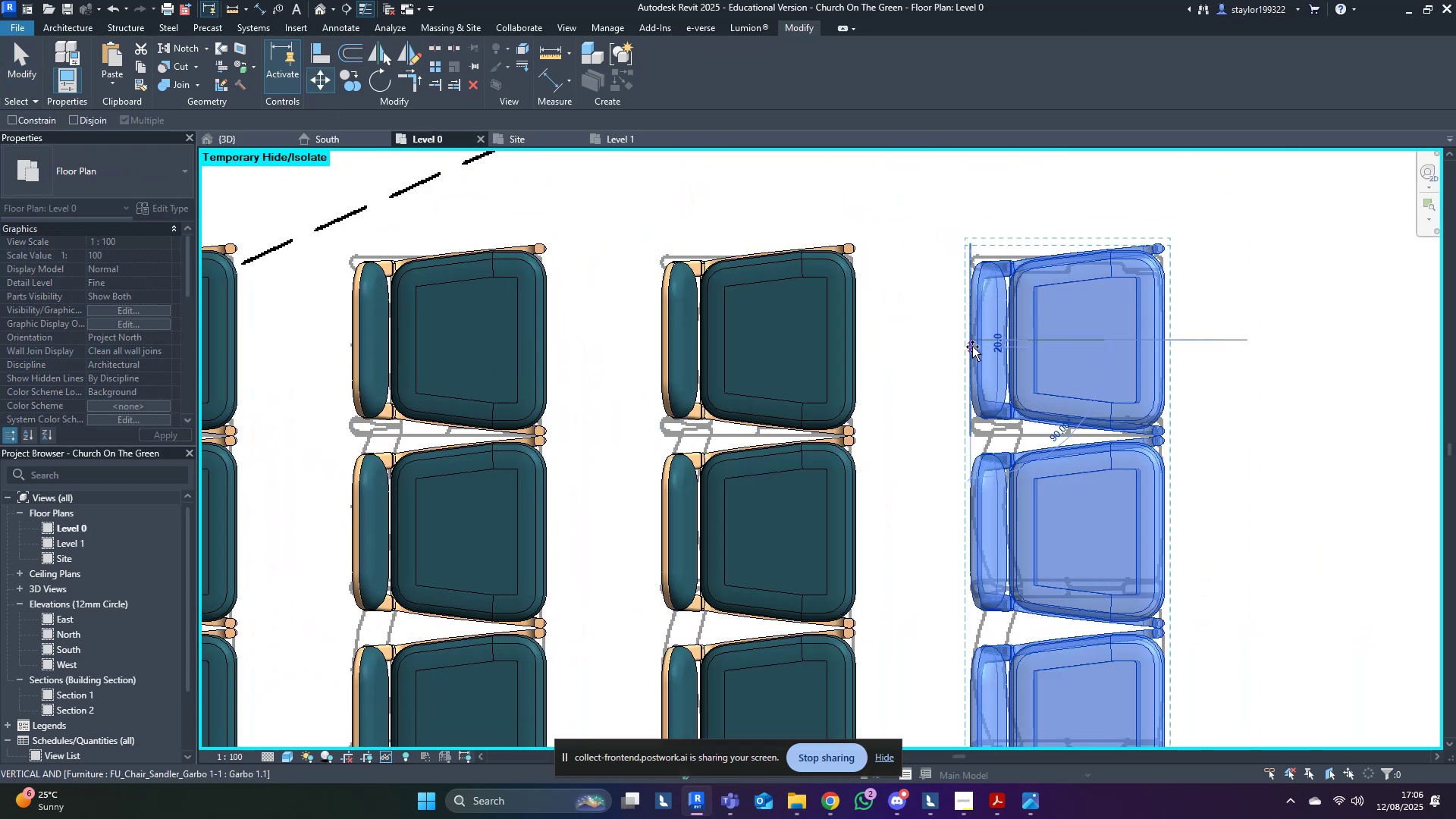 
key(Escape)
 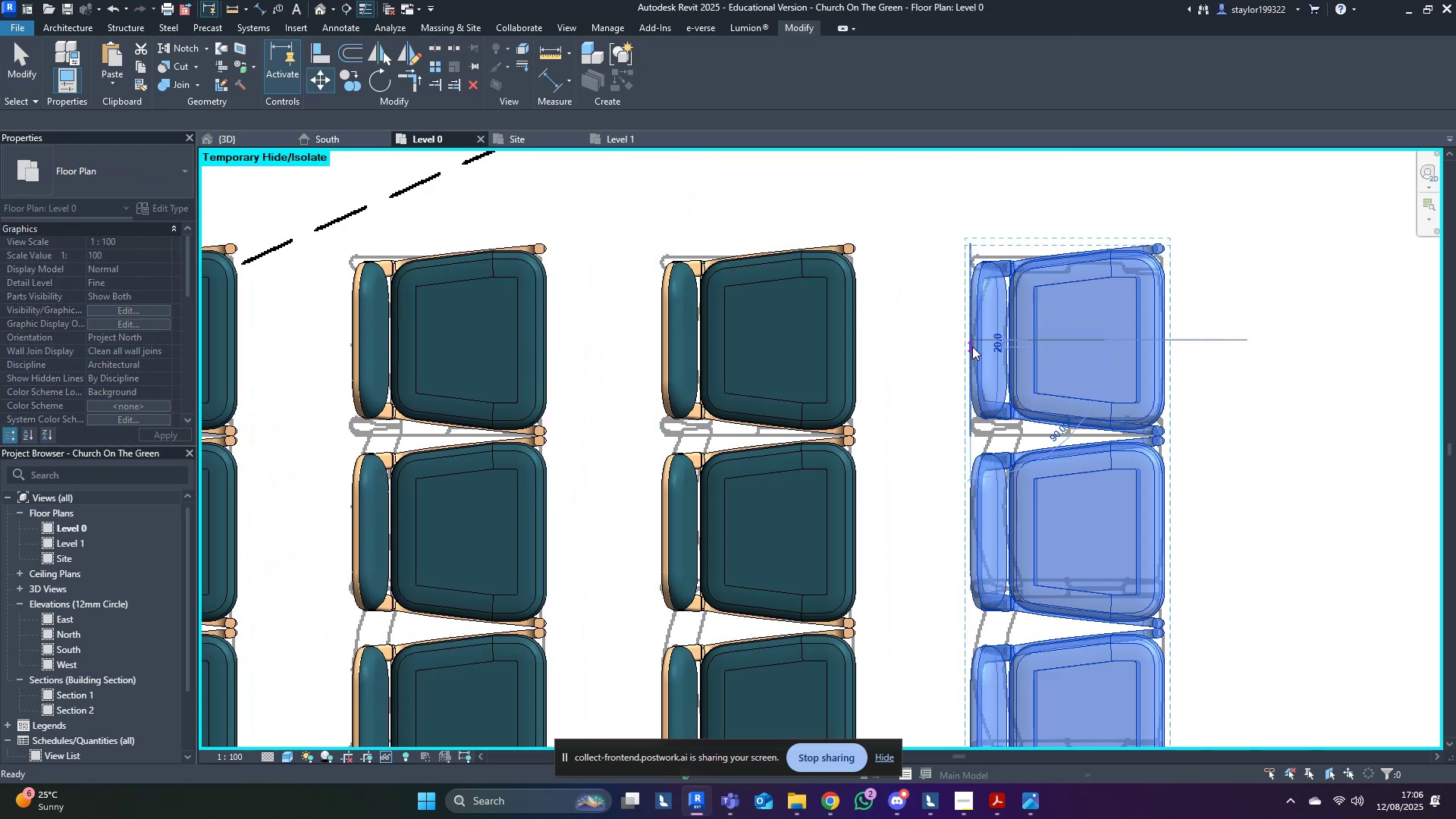 
scroll: coordinate [972, 347], scroll_direction: down, amount: 12.0
 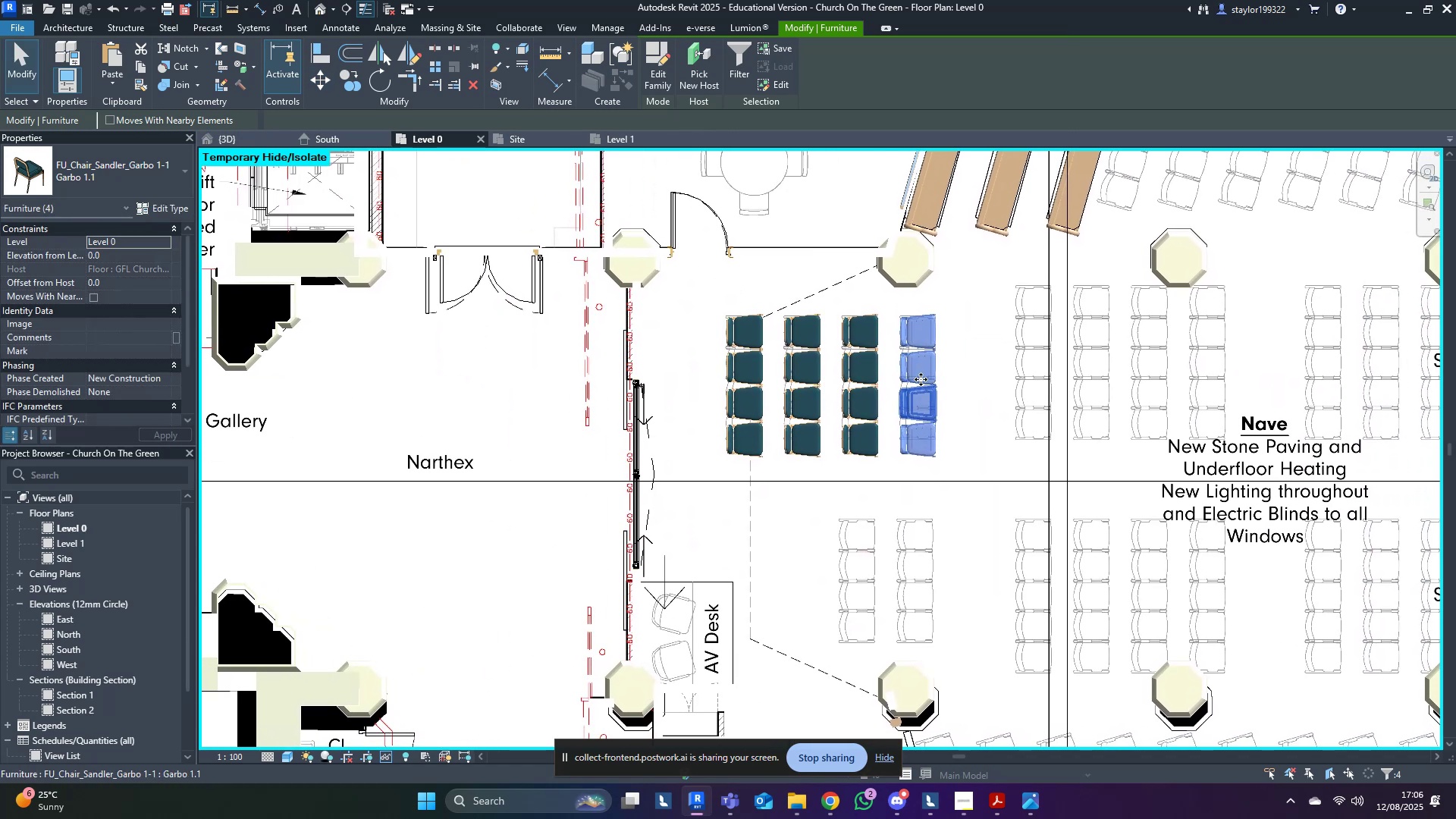 
scroll: coordinate [848, 305], scroll_direction: up, amount: 2.0
 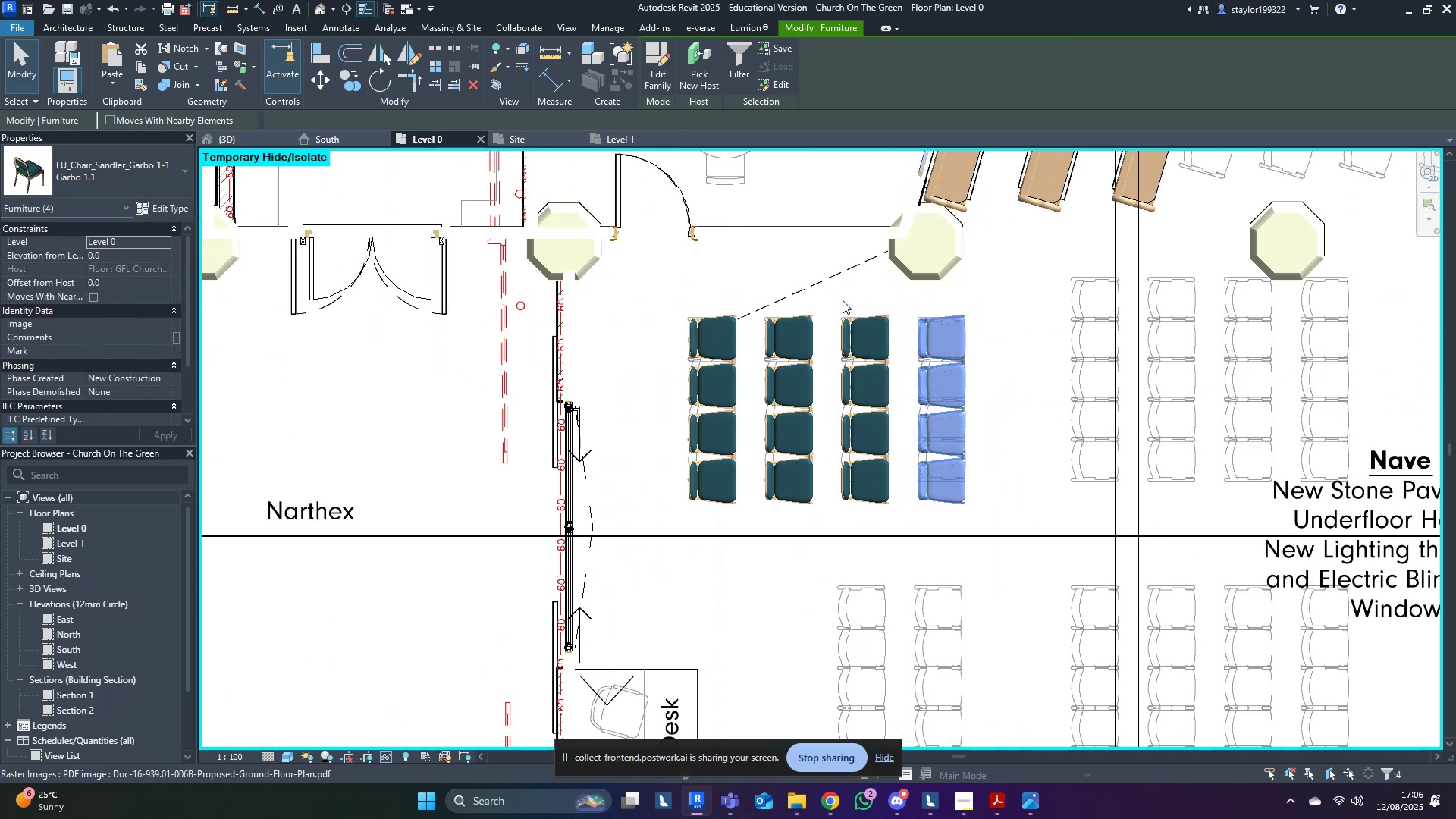 
hold_key(key=ControlLeft, duration=1.19)
left_click_drag(start_coordinate=[834, 291], to_coordinate=[1036, 555])
 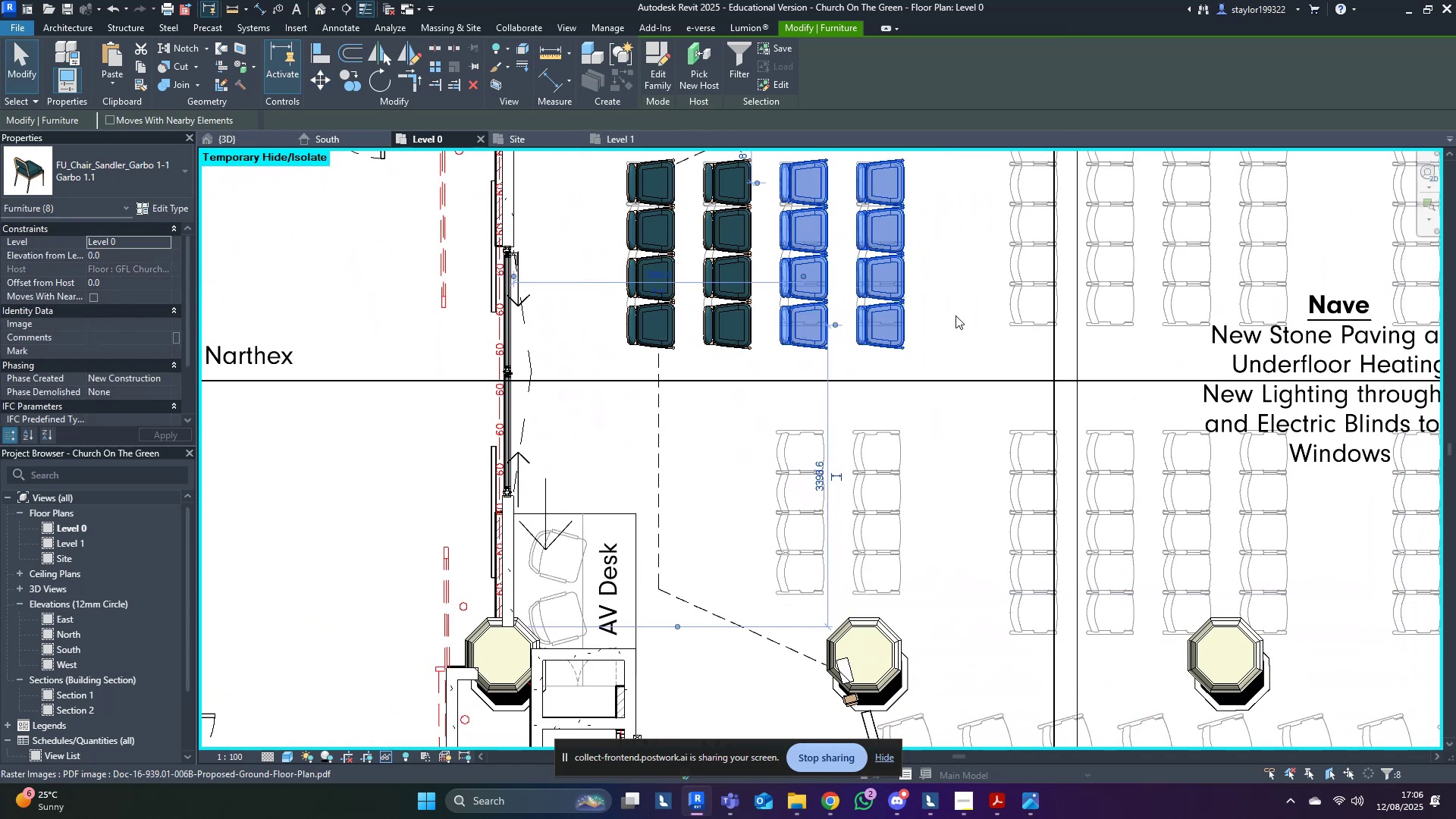 
type(mv)
 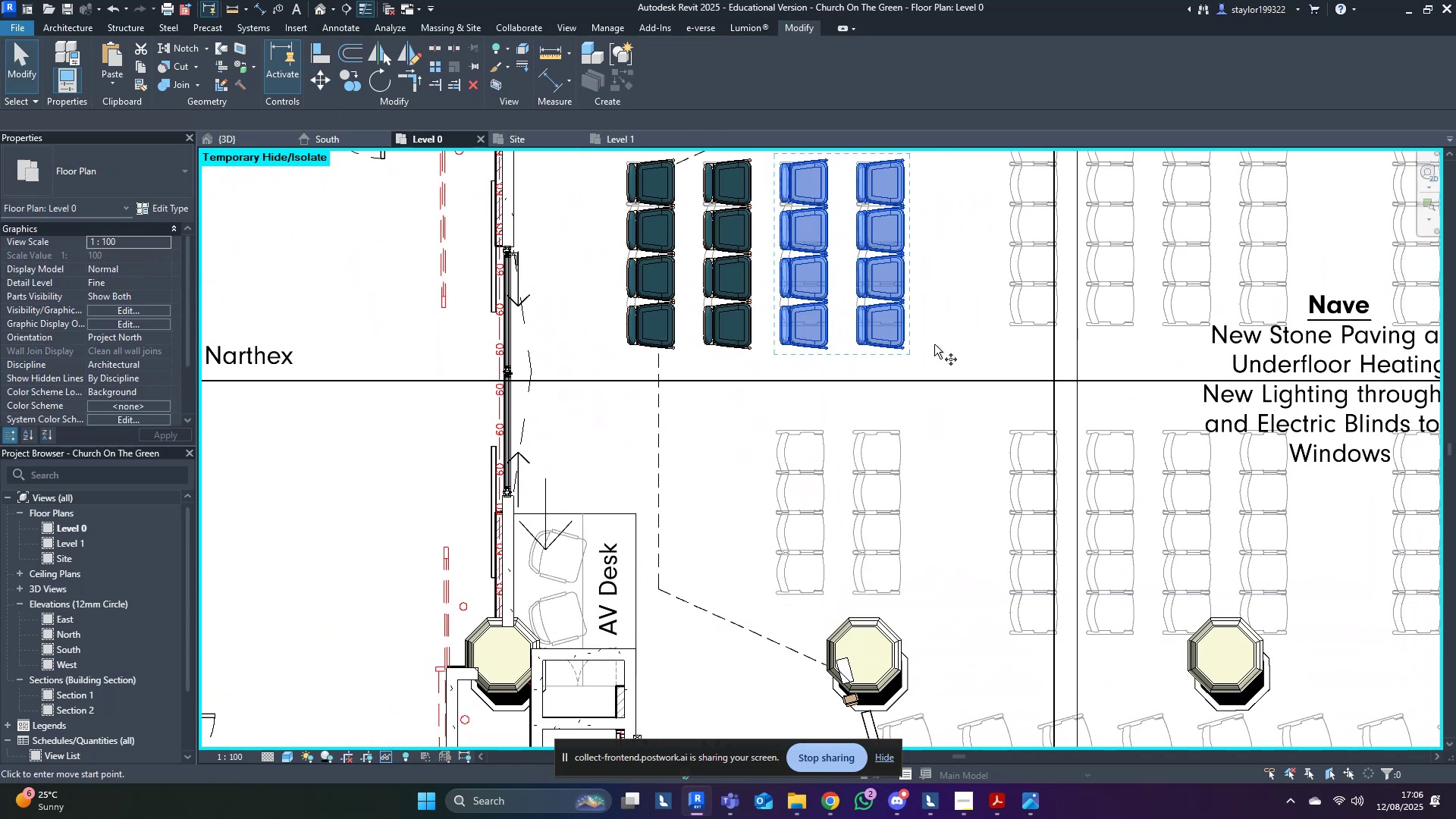 
scroll: coordinate [916, 365], scroll_direction: up, amount: 4.0
 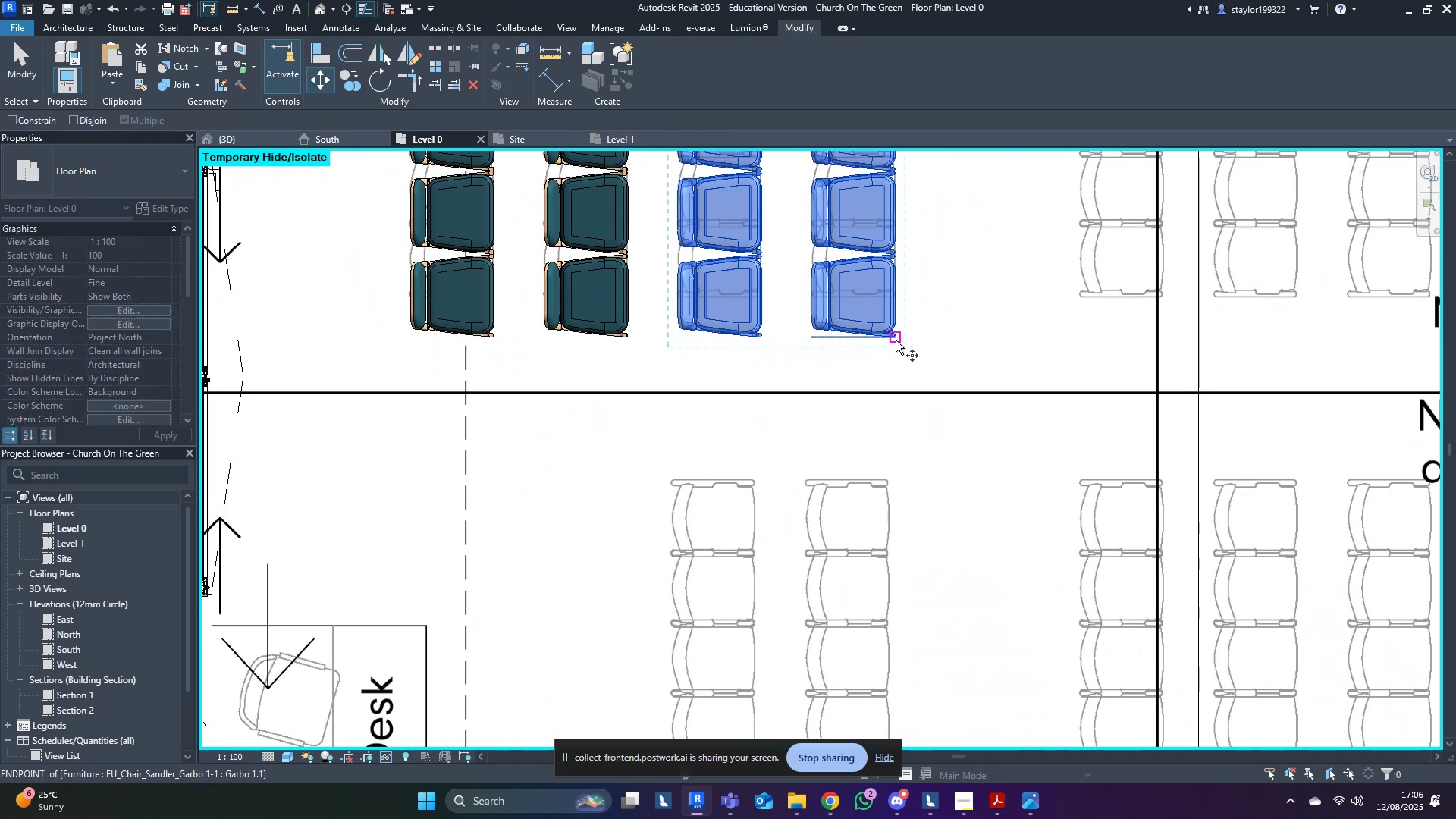 
left_click([896, 340])
 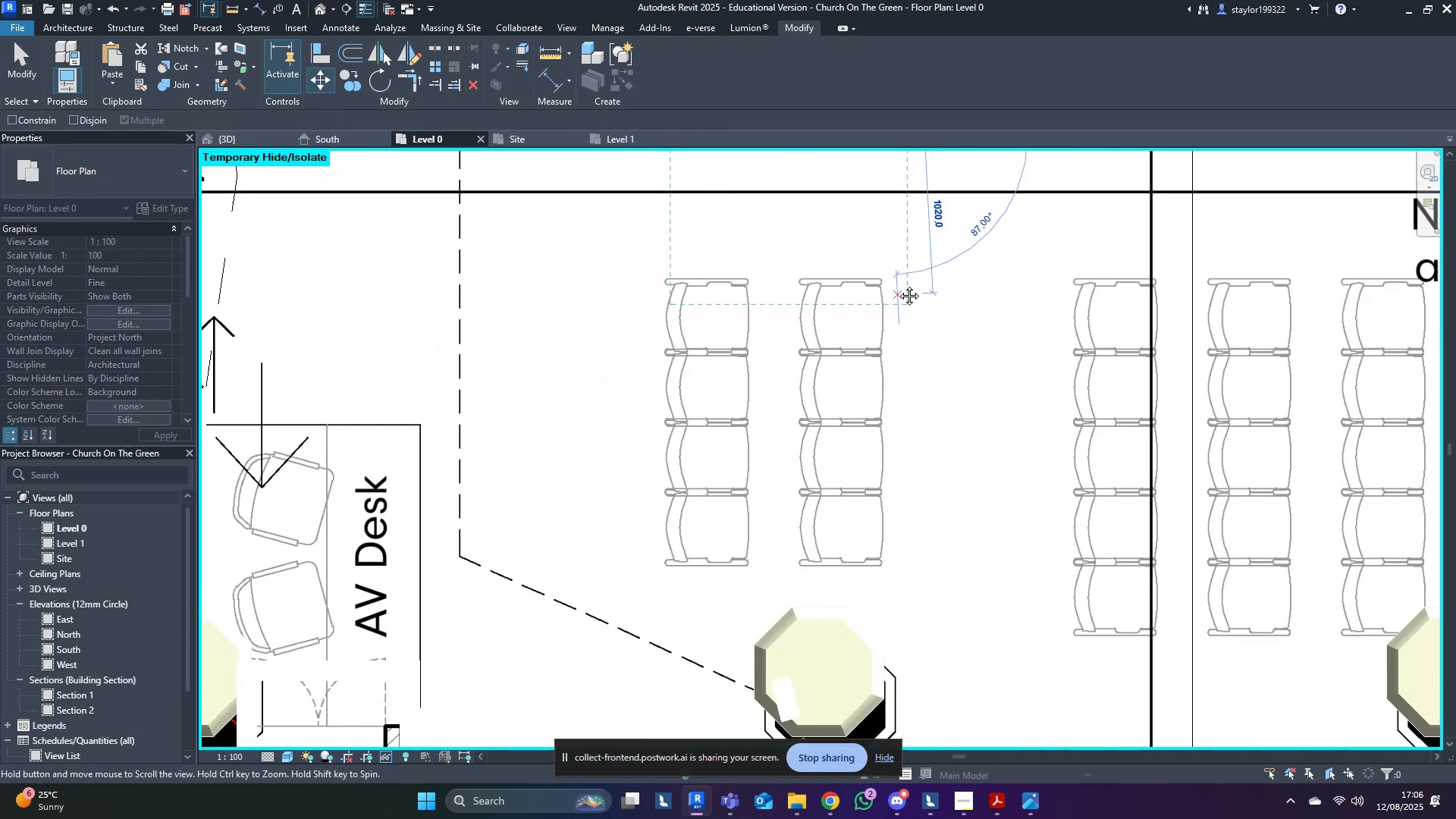 
hold_key(key=ControlLeft, duration=1.38)
left_click([884, 529])
 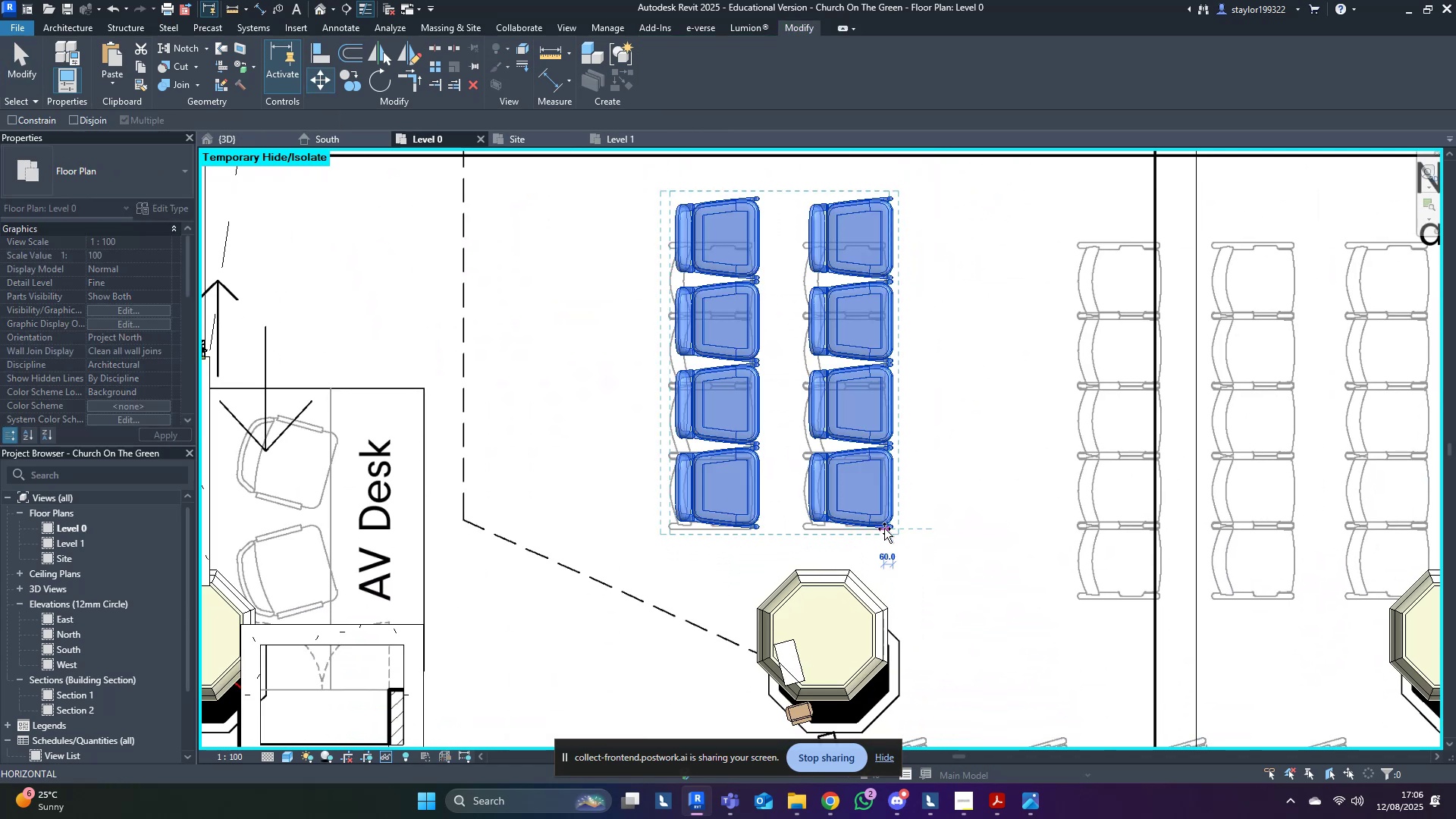 
key(Escape)
 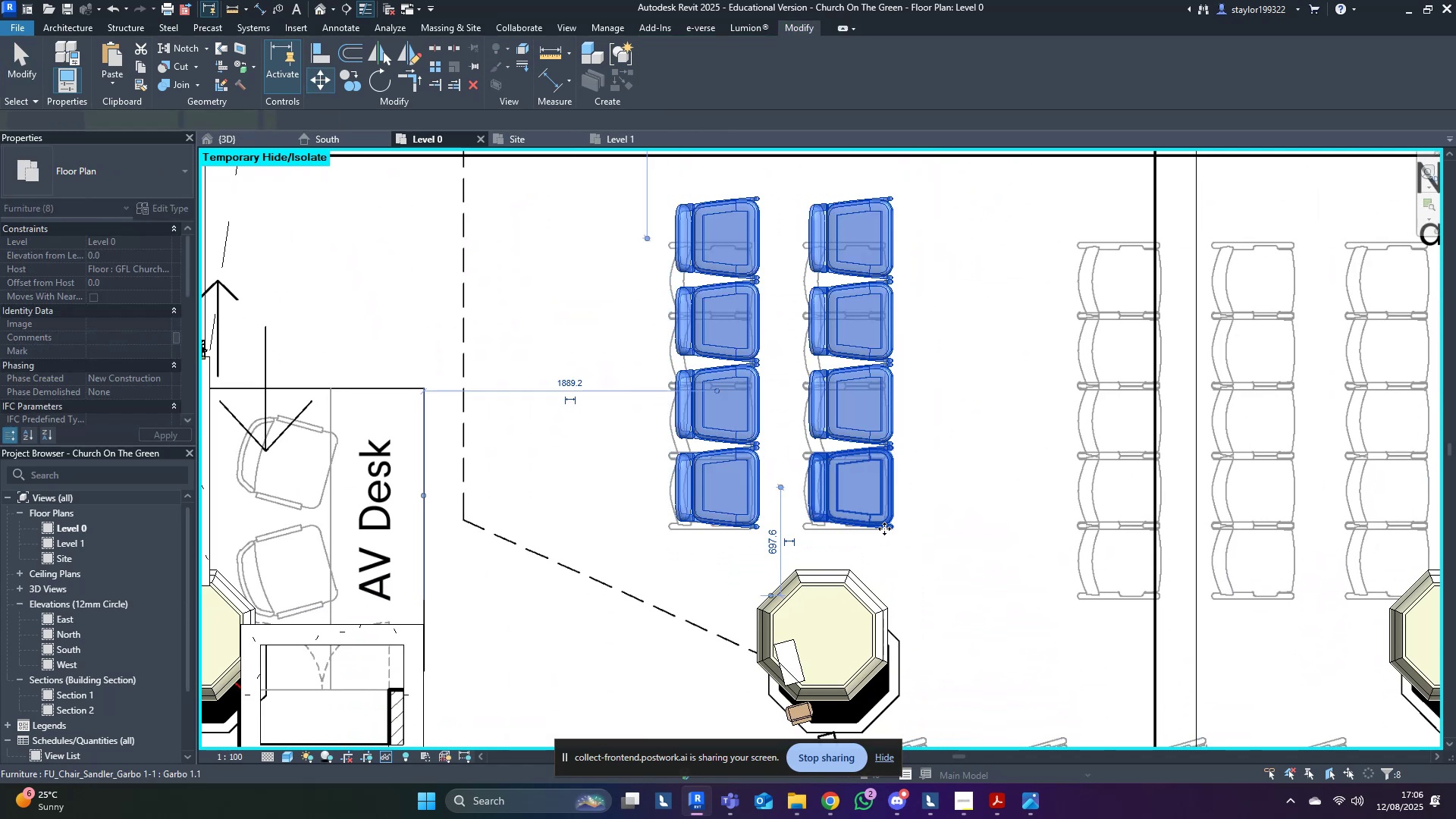 
scroll: coordinate [925, 544], scroll_direction: down, amount: 10.0
 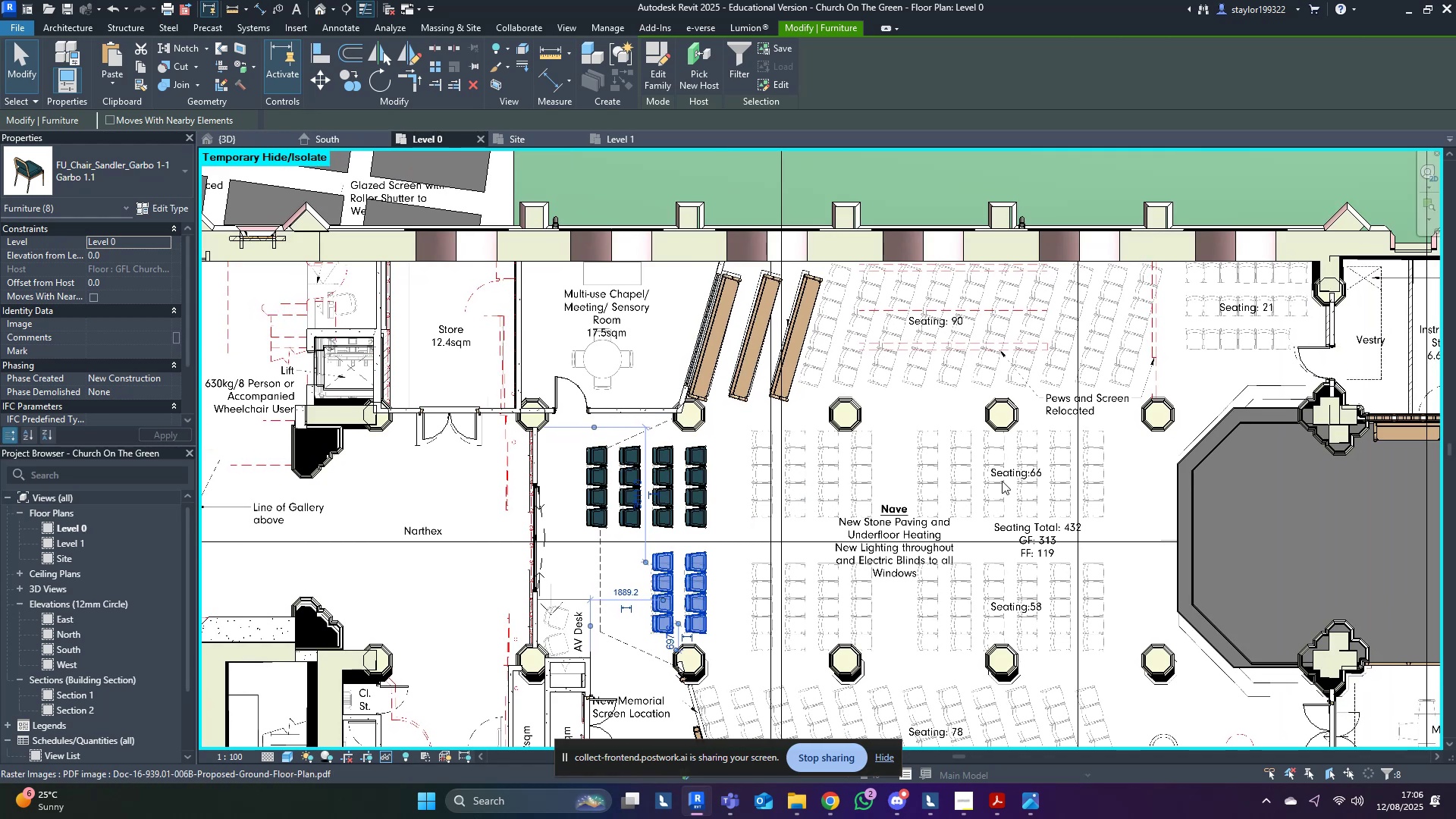 
scroll: coordinate [921, 598], scroll_direction: up, amount: 4.0
 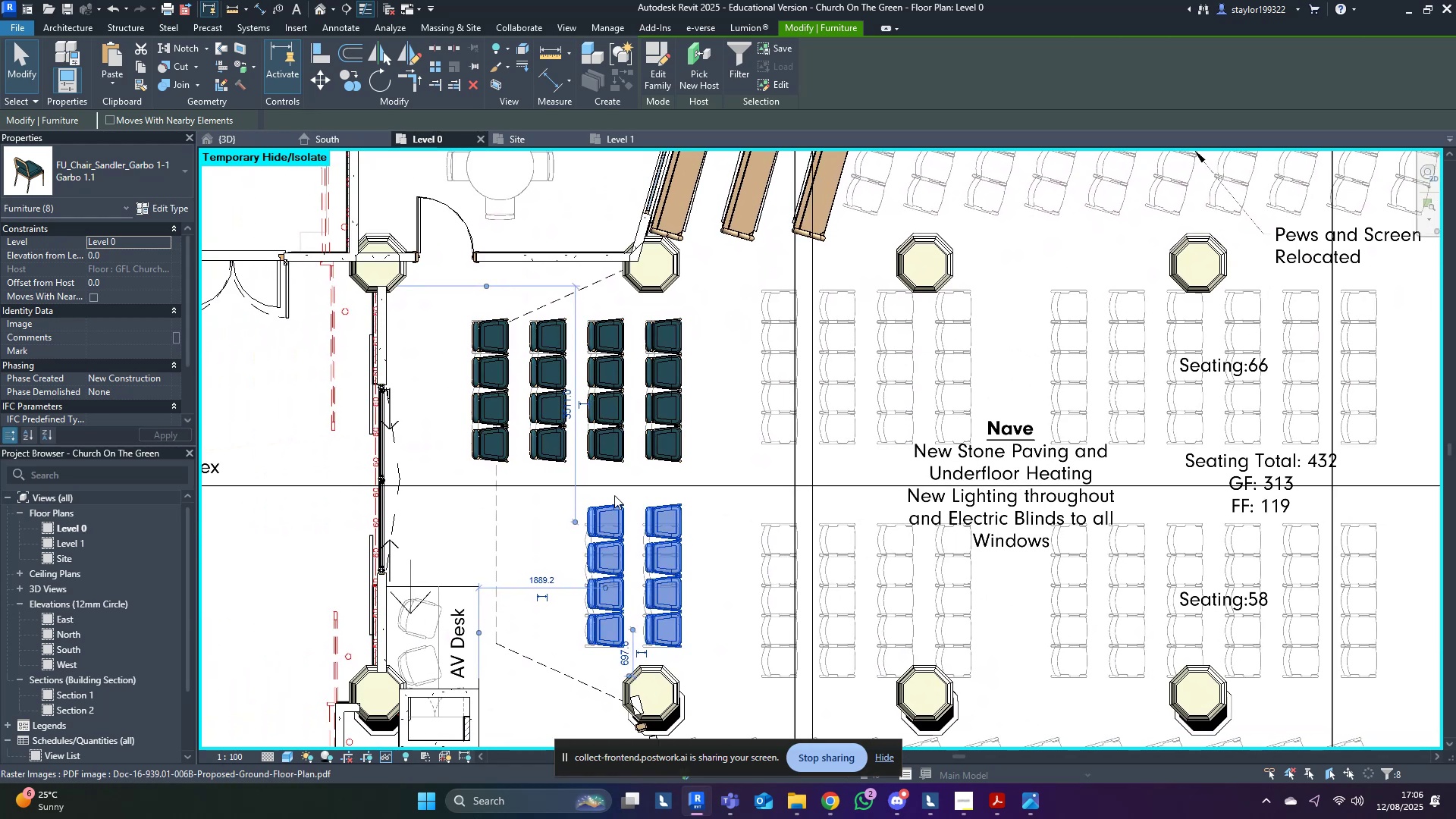 
left_click_drag(start_coordinate=[456, 469], to_coordinate=[774, 350])
 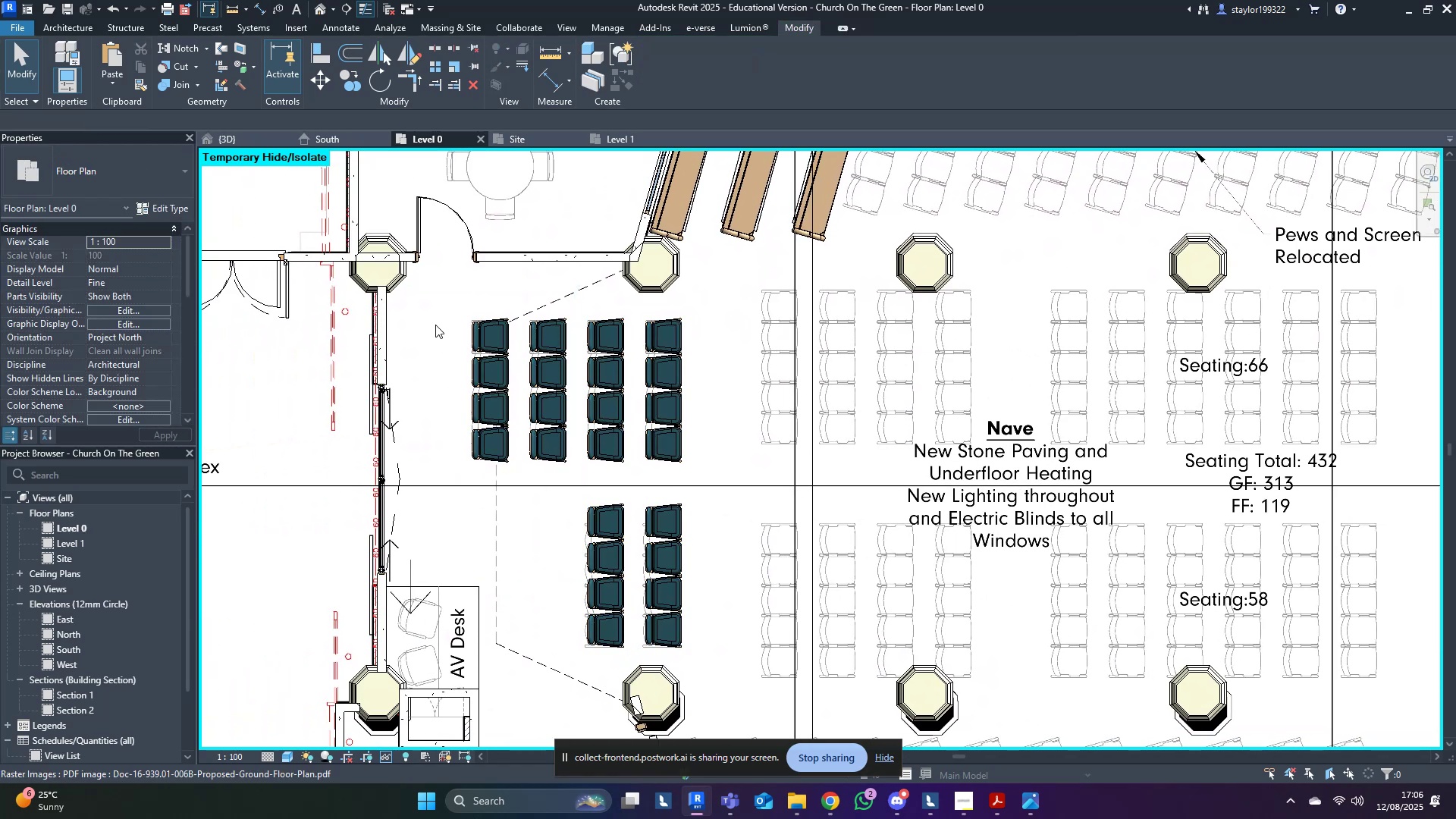 
key(Escape)
key(Escape)
key(Escape)
key(Escape)
key(Escape)
type(wf)
 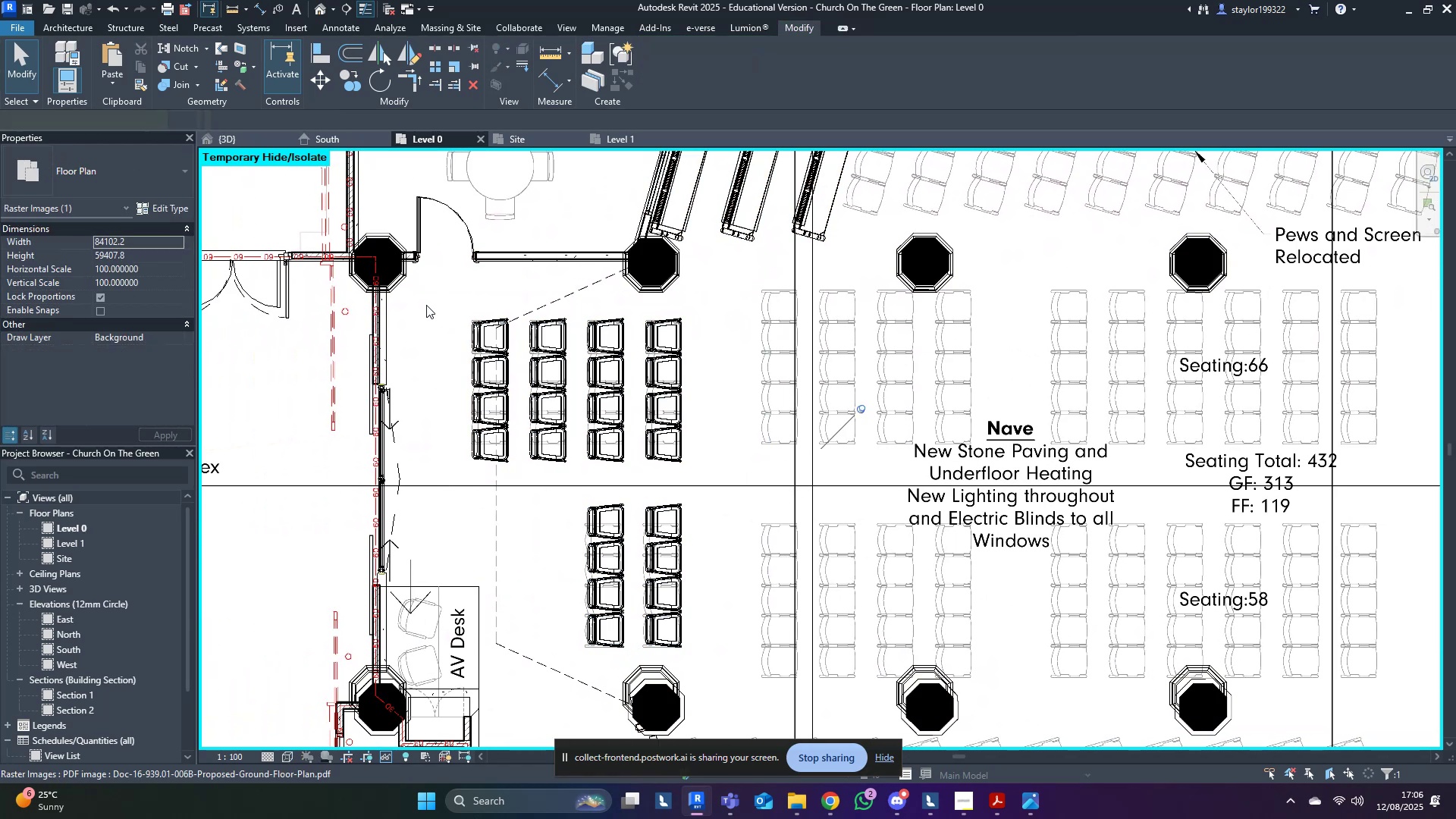 
left_click_drag(start_coordinate=[469, 331], to_coordinate=[746, 475])
 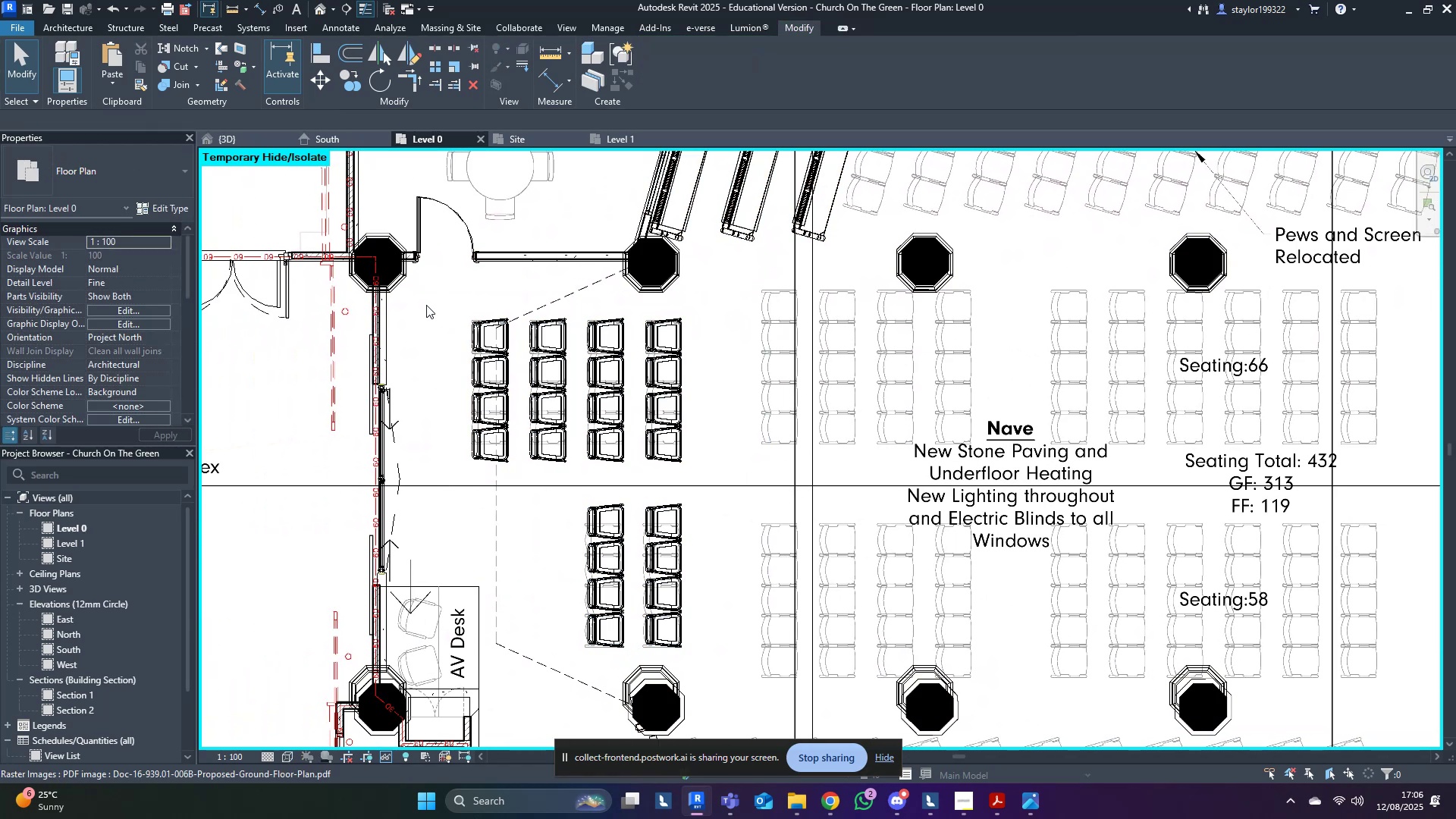 
left_click([426, 305])
 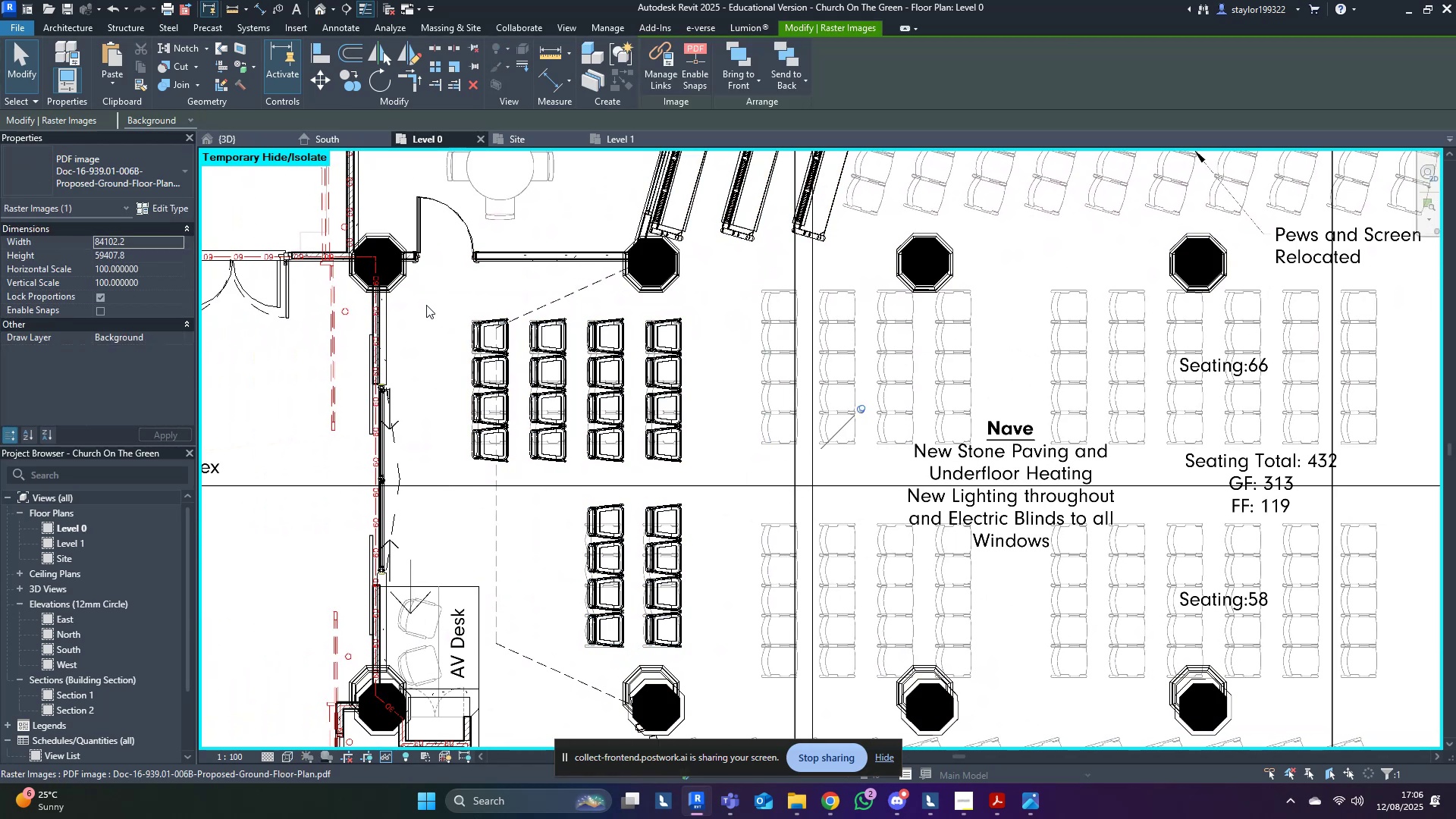 
type(sd)
key(Escape)
type(sd)
 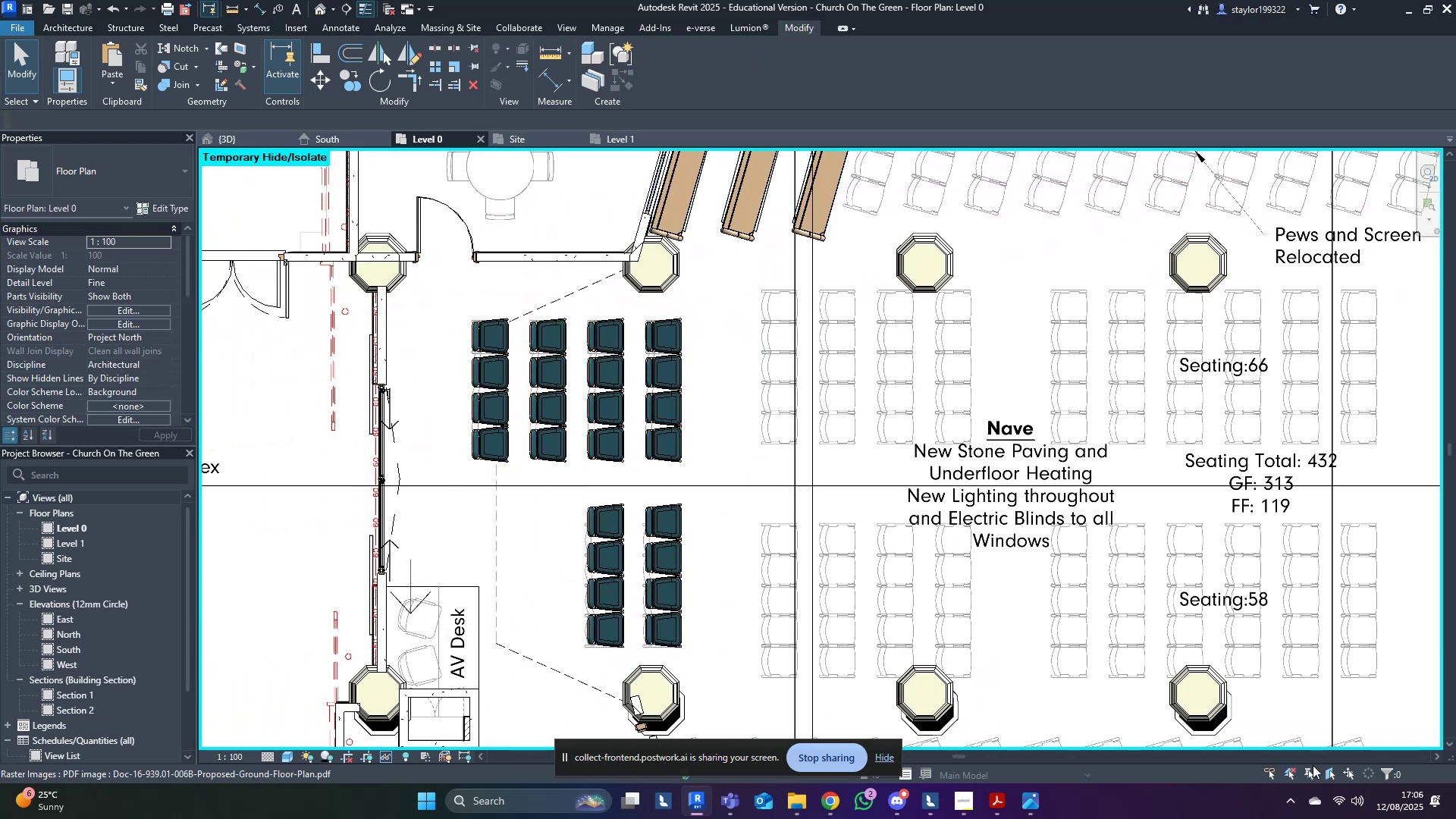 
left_click([1307, 775])
 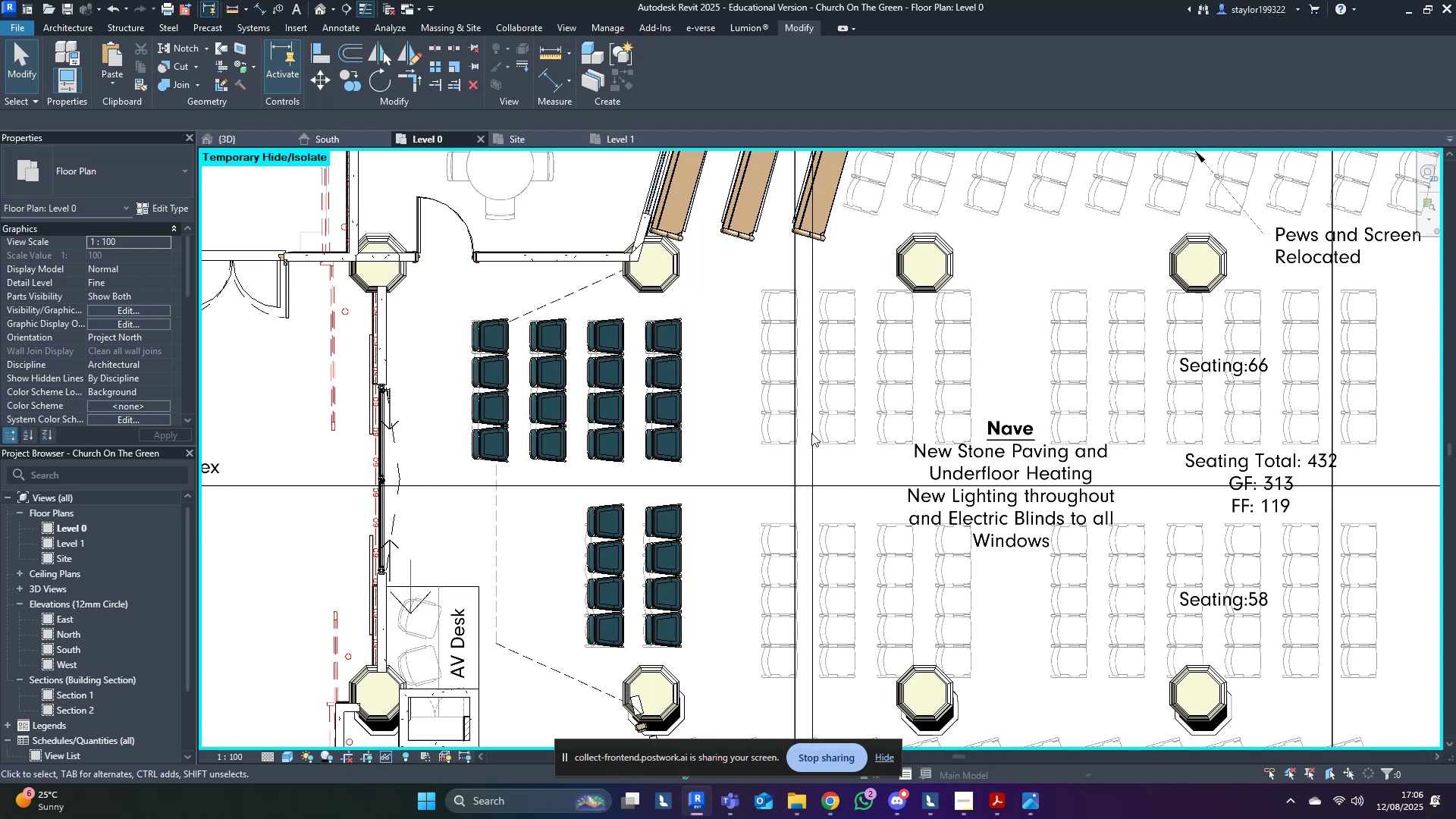 
left_click([768, 372])
 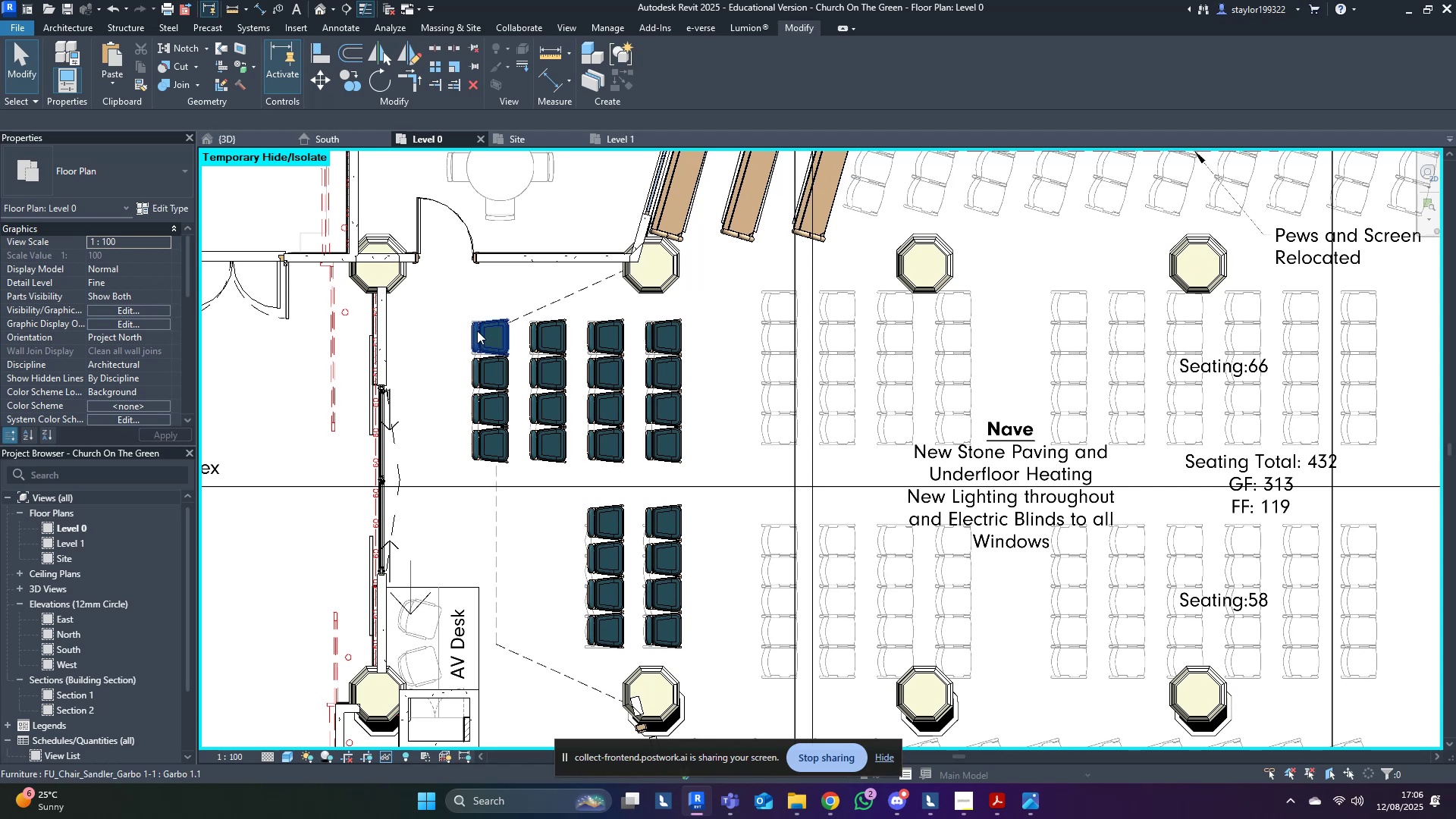 
left_click_drag(start_coordinate=[431, 303], to_coordinate=[742, 471])
 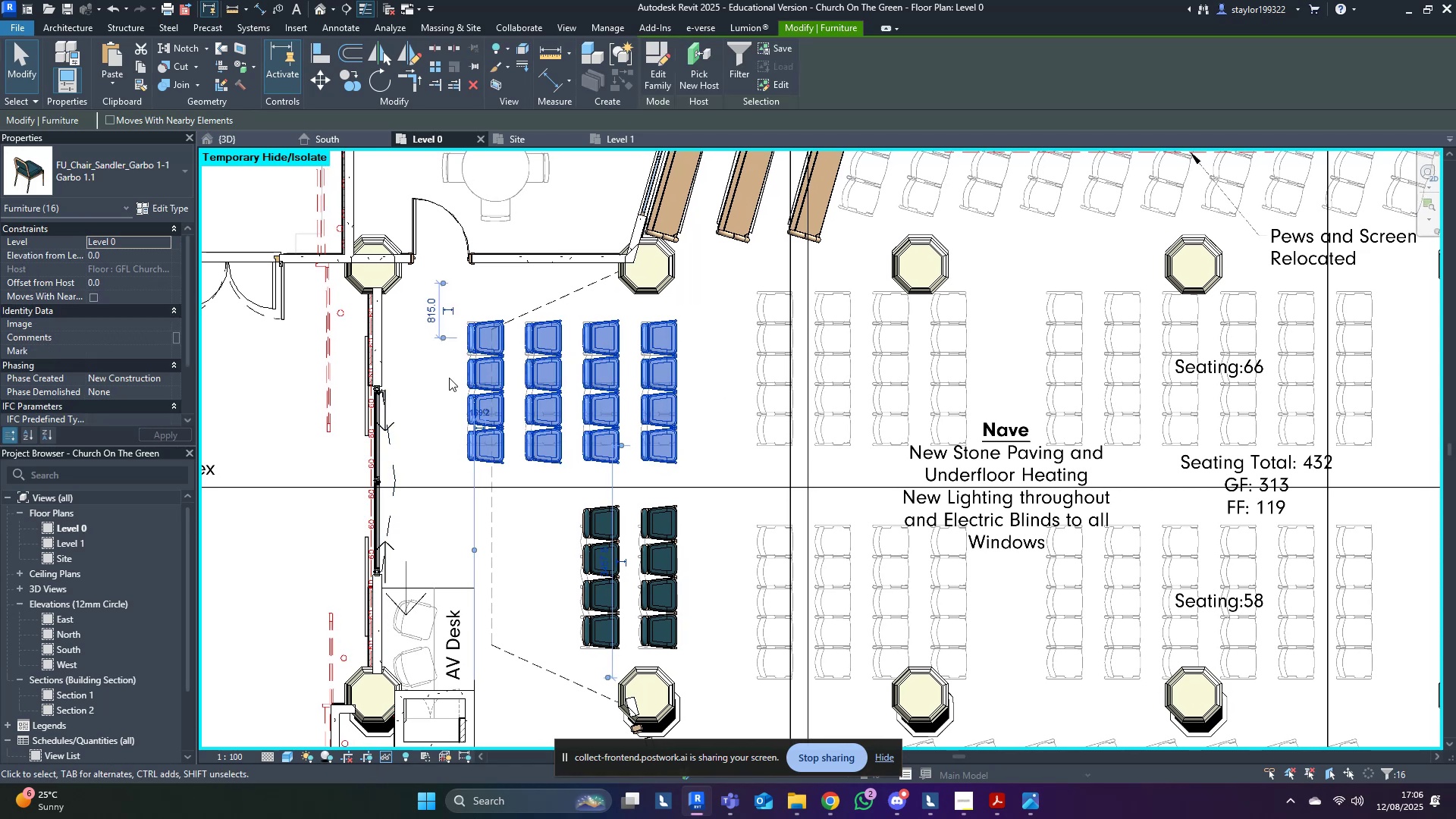 
type(mv)
 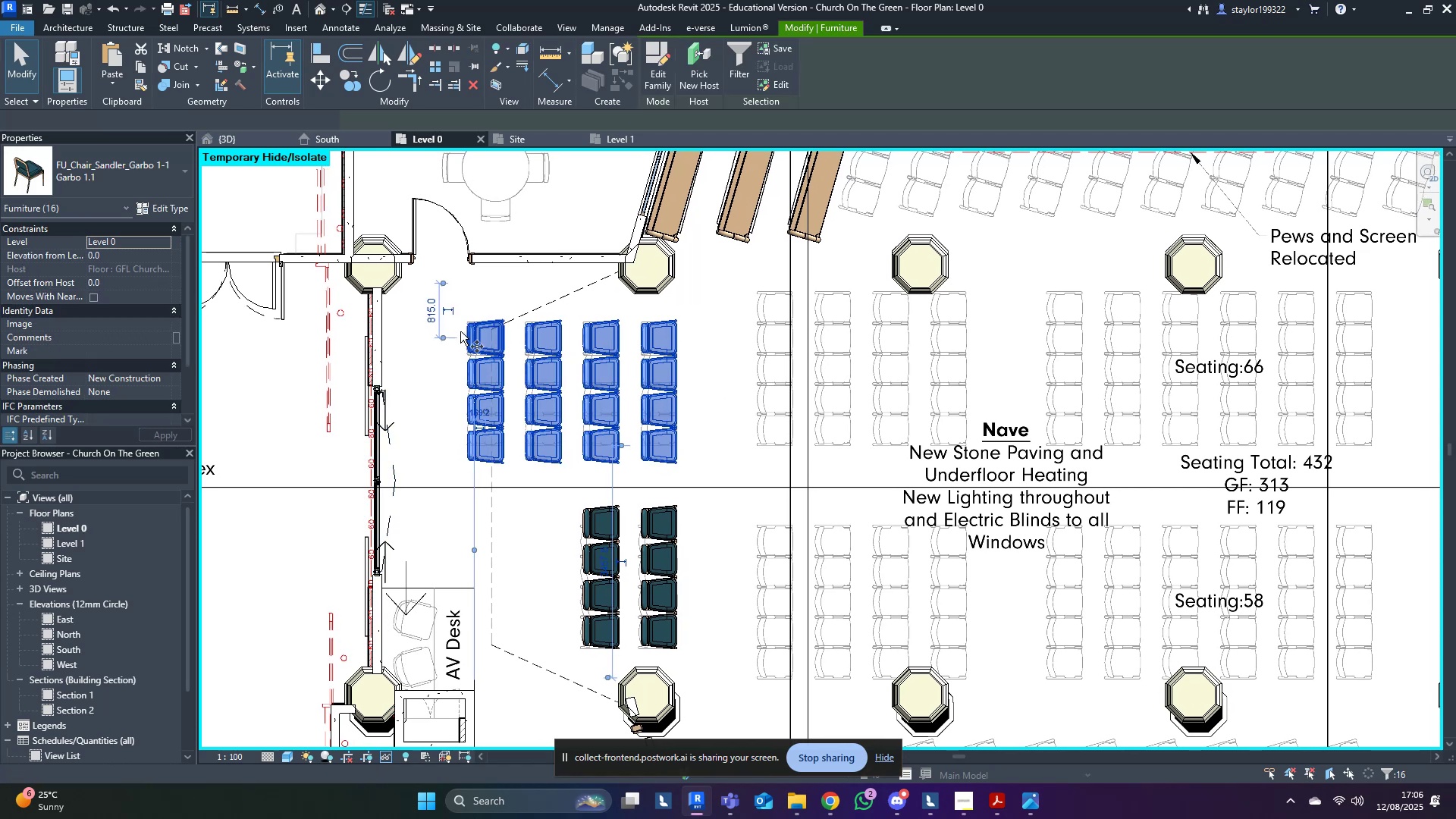 
scroll: coordinate [457, 345], scroll_direction: up, amount: 12.0
 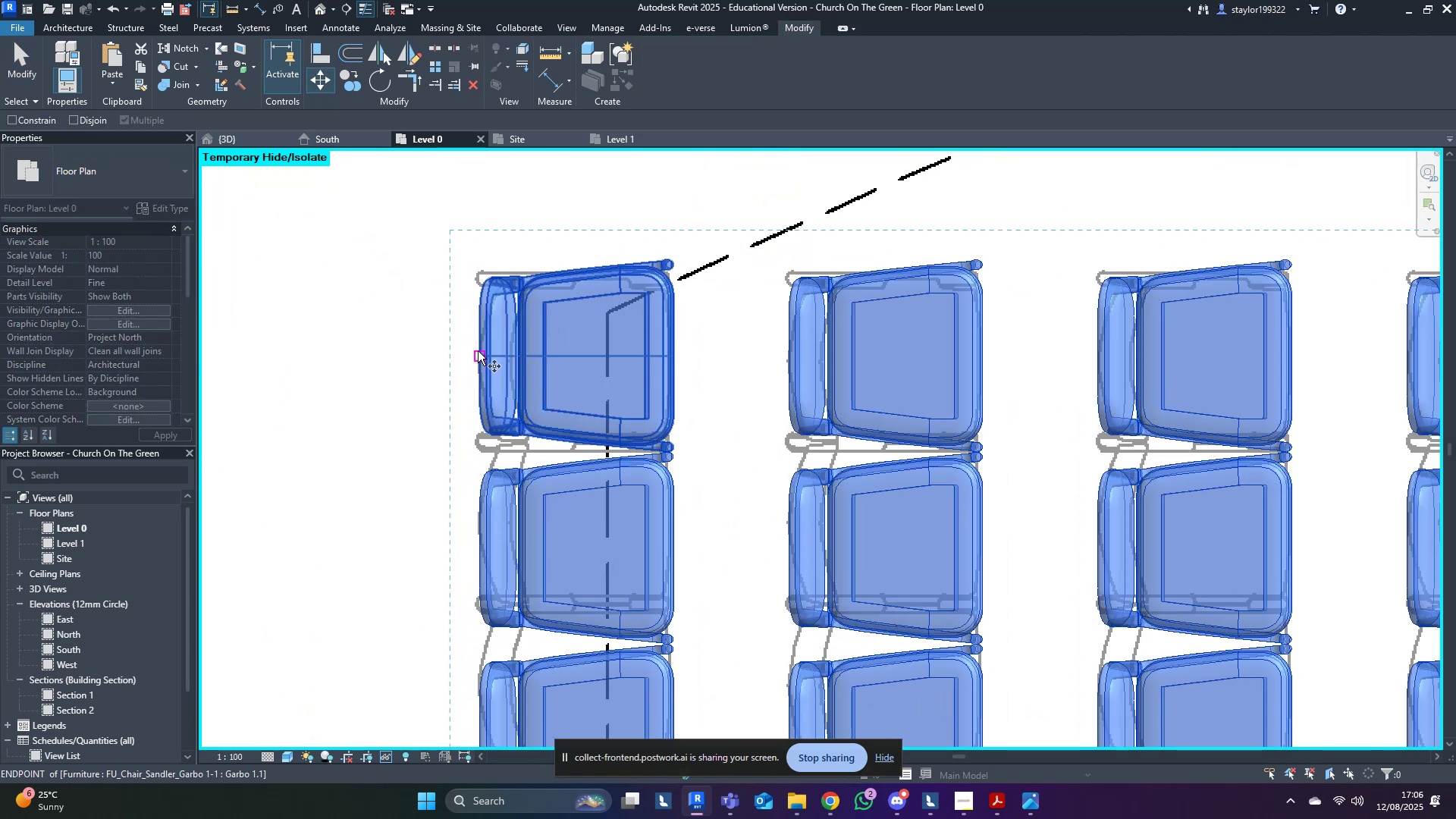 
left_click([478, 351])
 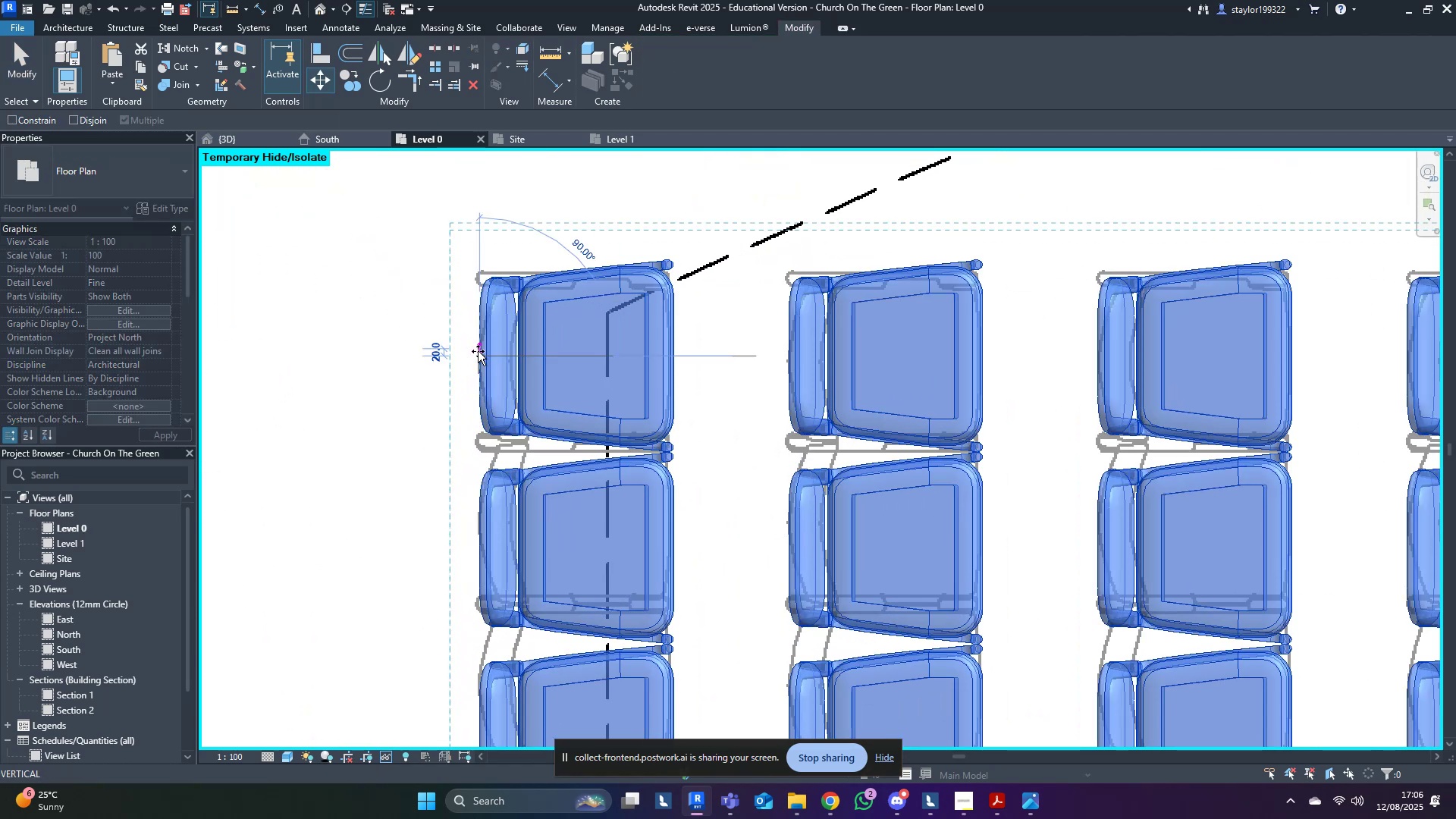 
scroll: coordinate [478, 351], scroll_direction: down, amount: 7.0
 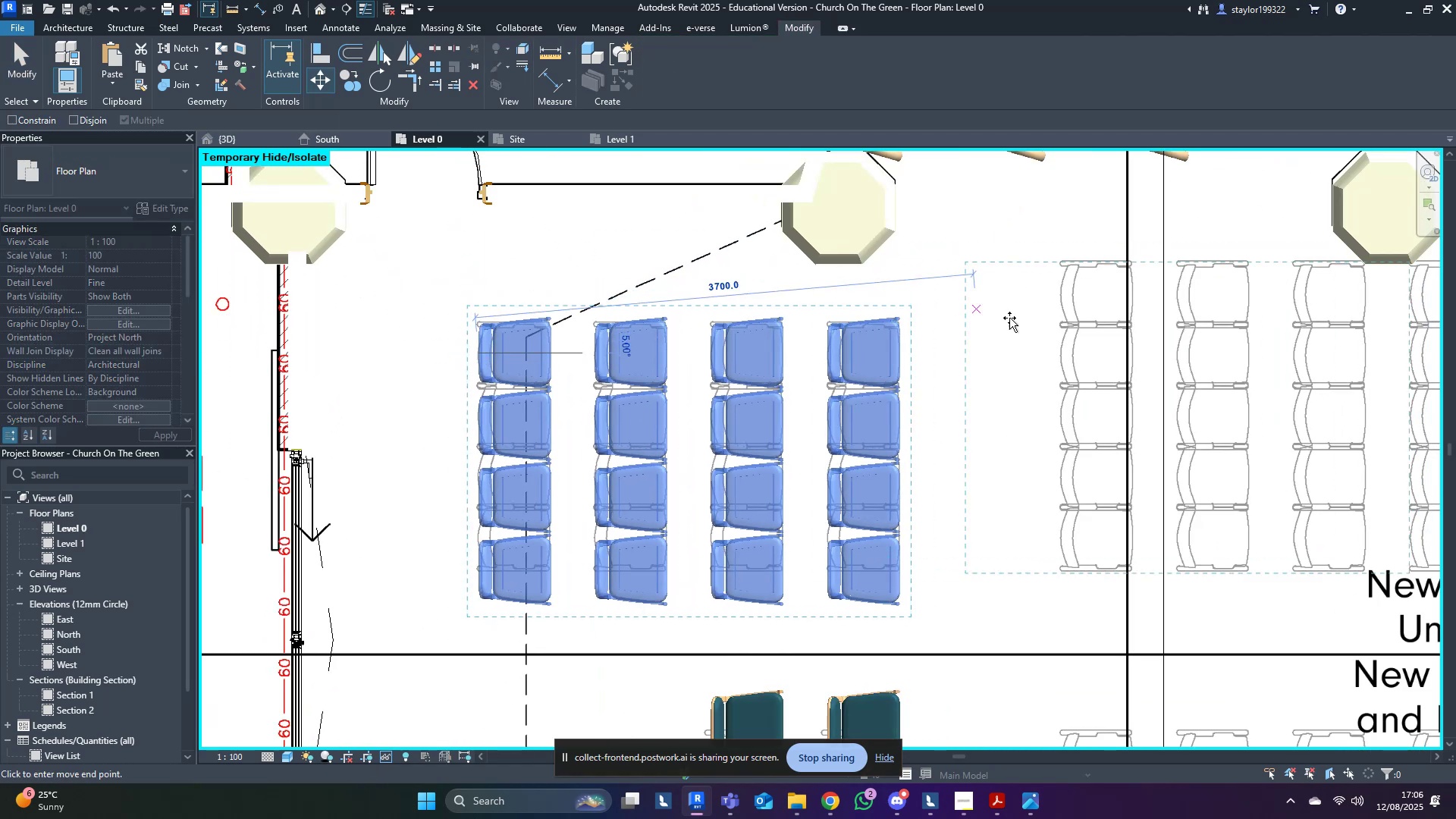 
hold_key(key=ControlLeft, duration=1.32)
left_click([1061, 353])
 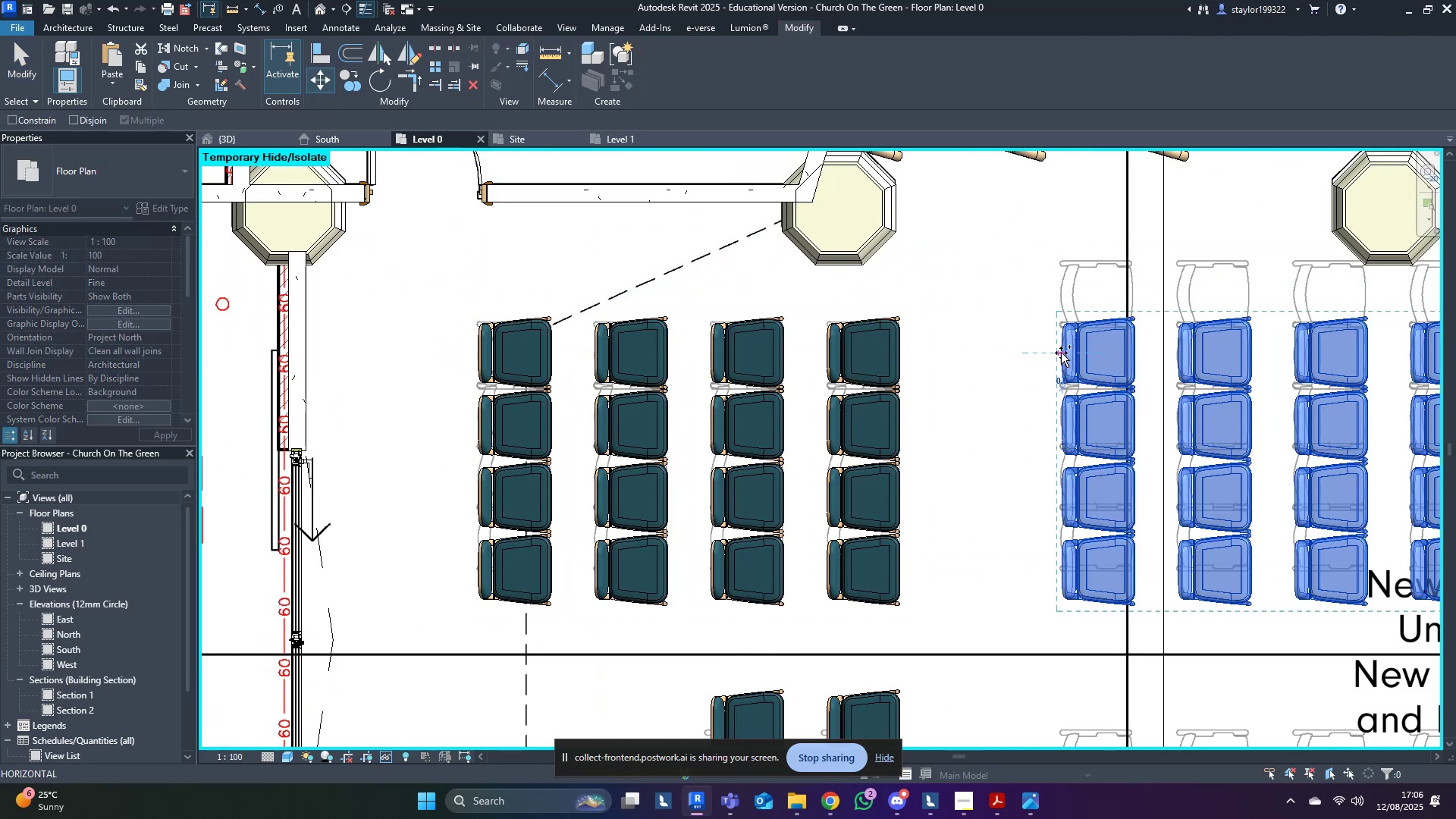 
key(Escape)
 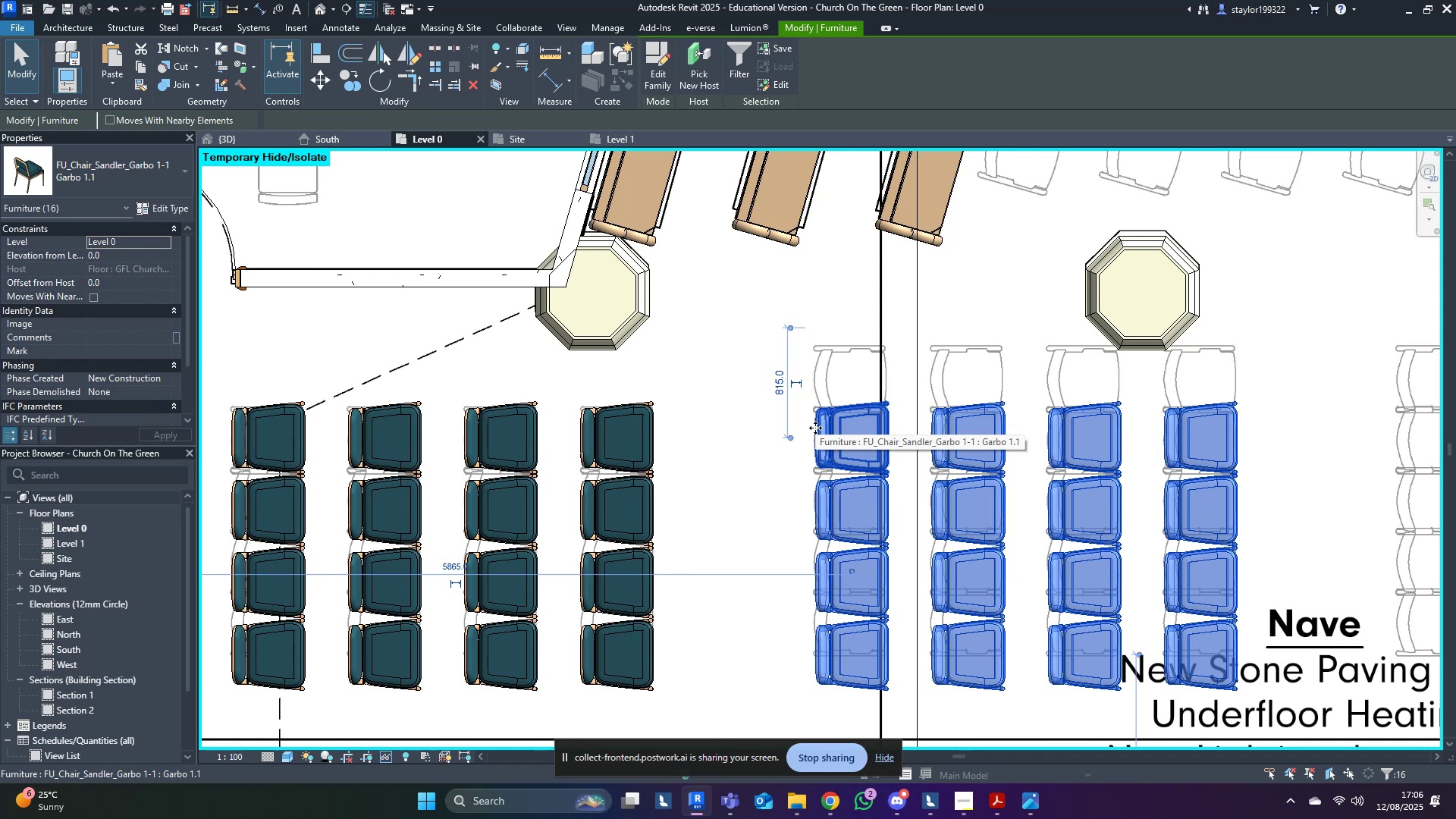 
wait(8.2)
 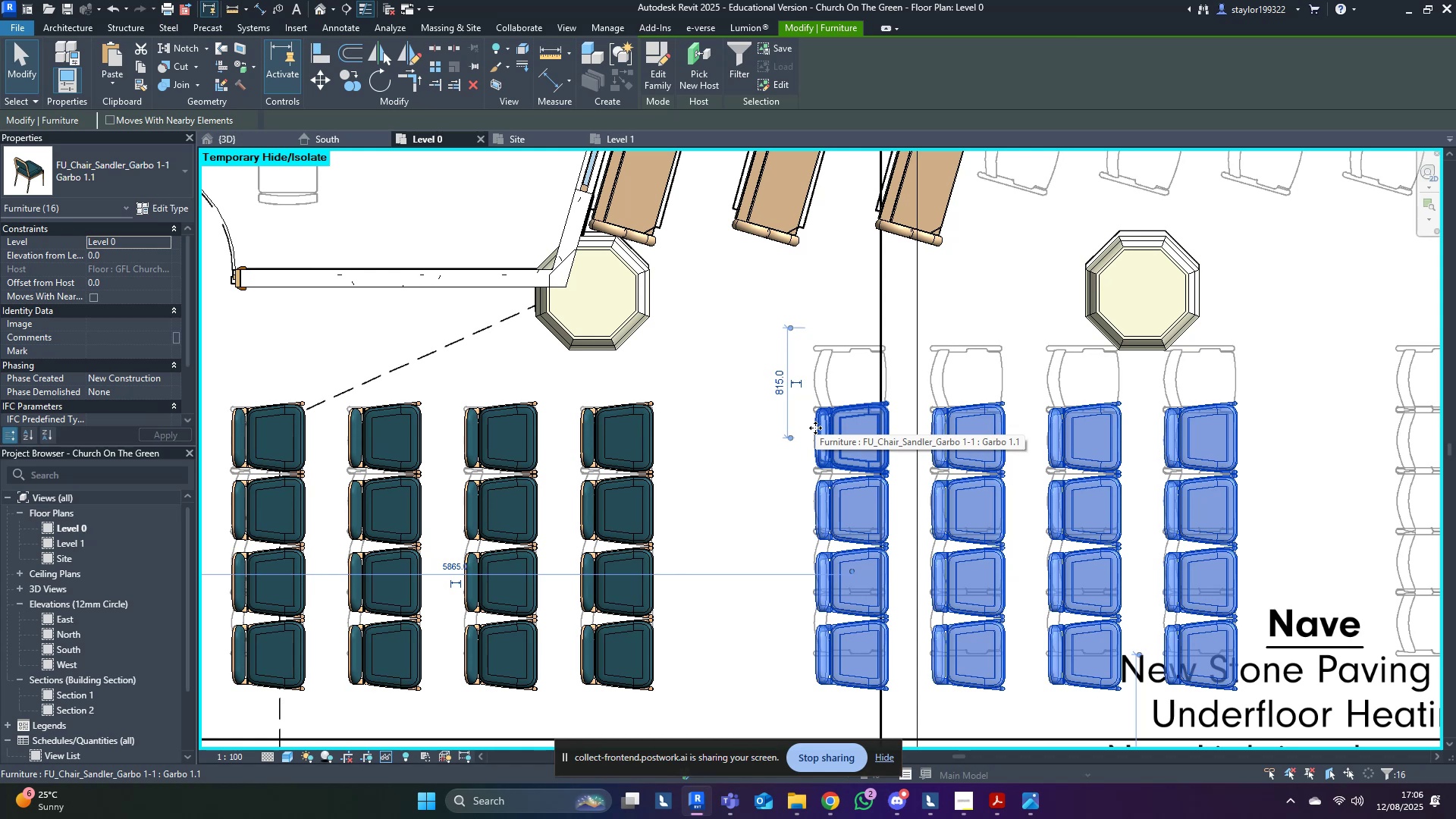 
scroll: coordinate [588, 479], scroll_direction: up, amount: 2.0
 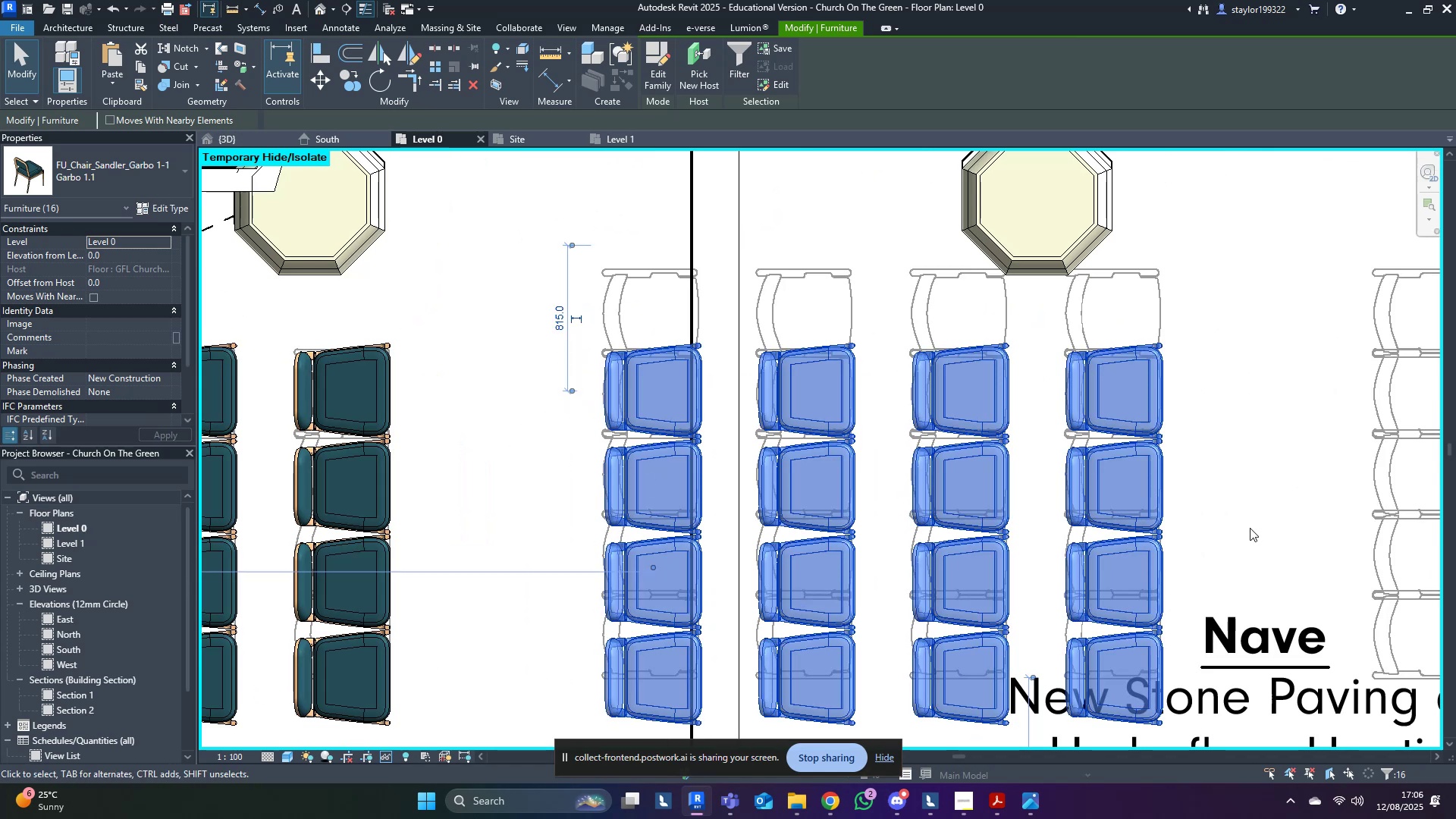 
left_click([1235, 506])
 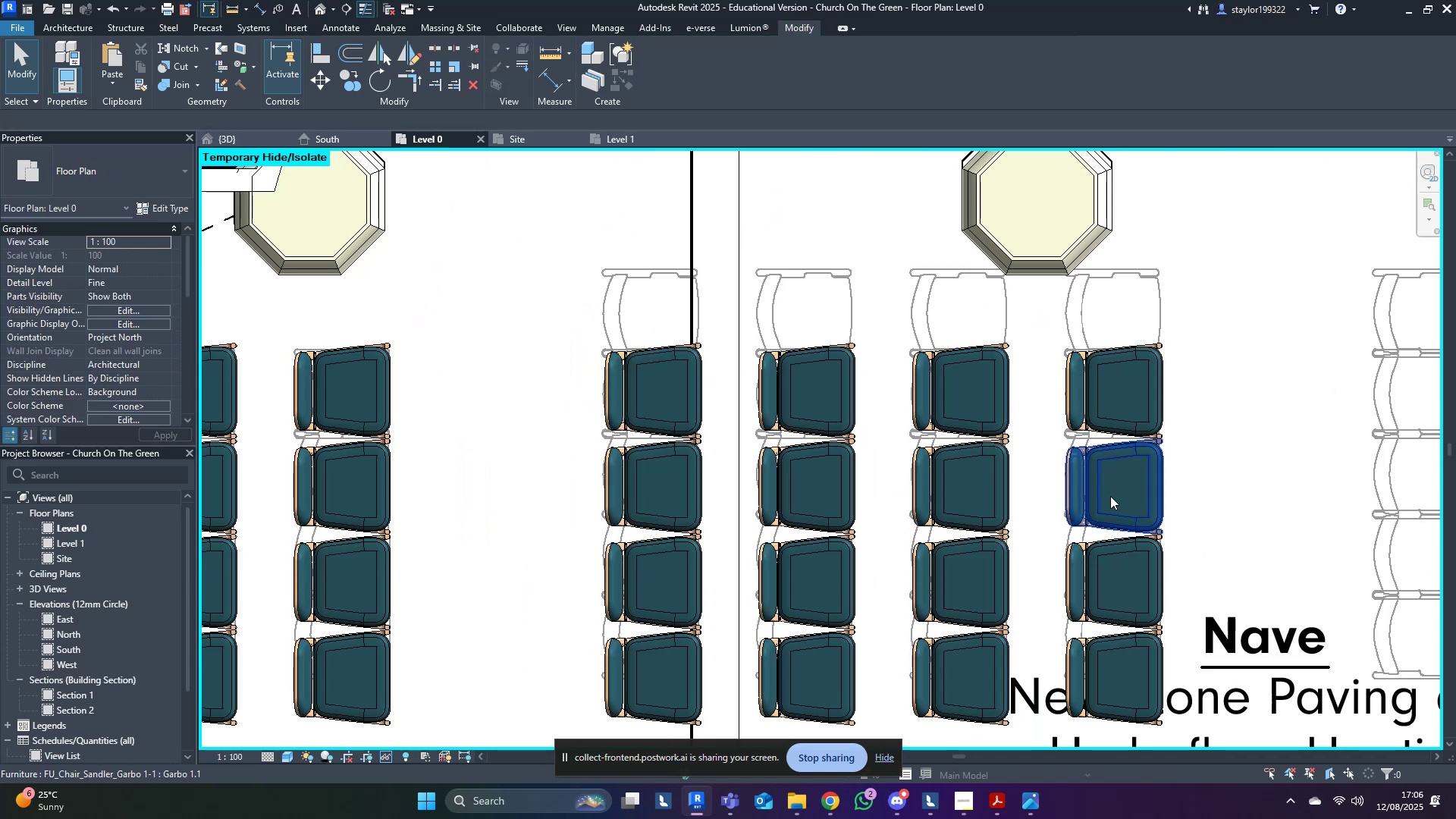 
key(Control+ControlLeft)
 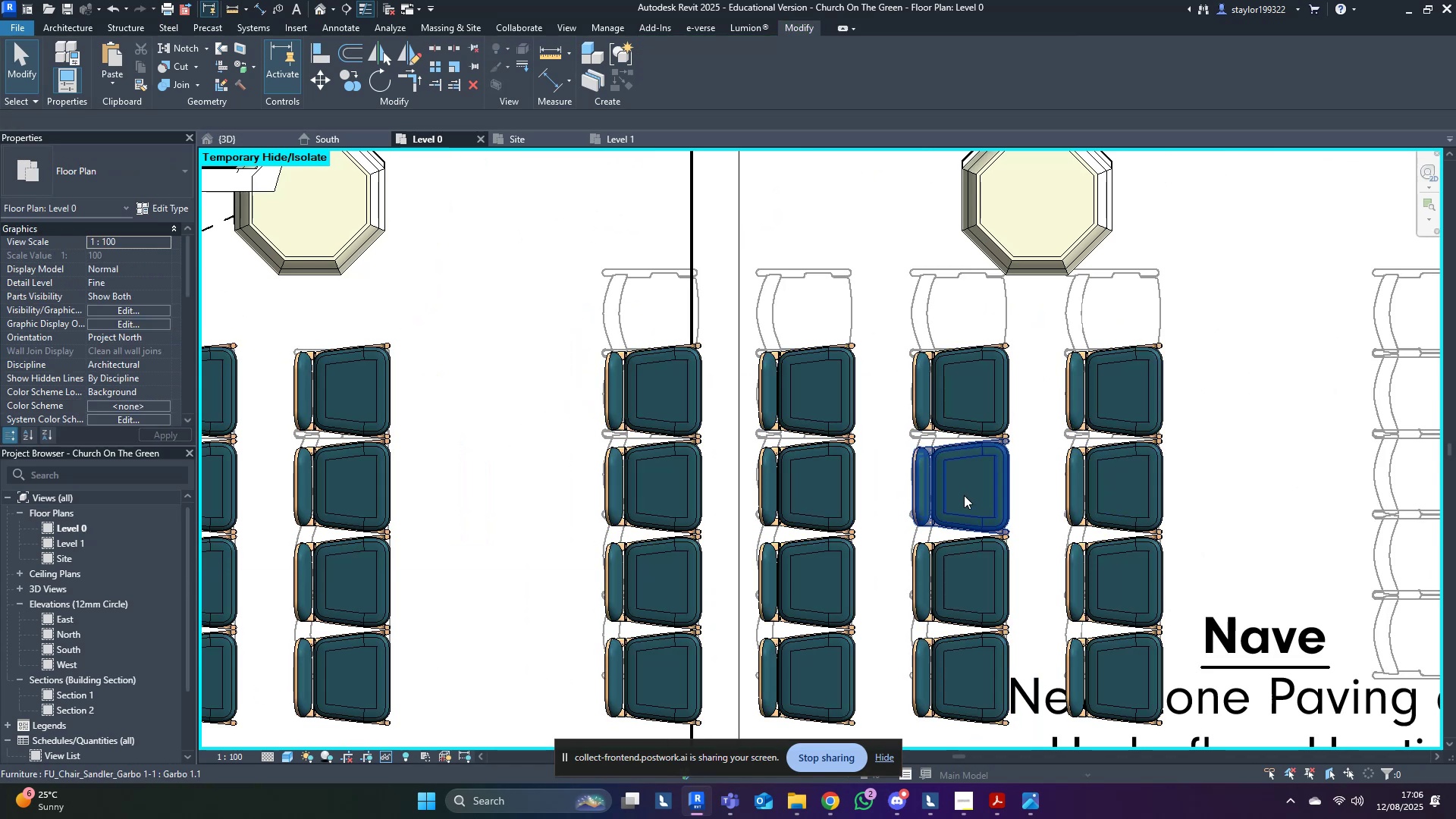 
left_click([964, 495])
 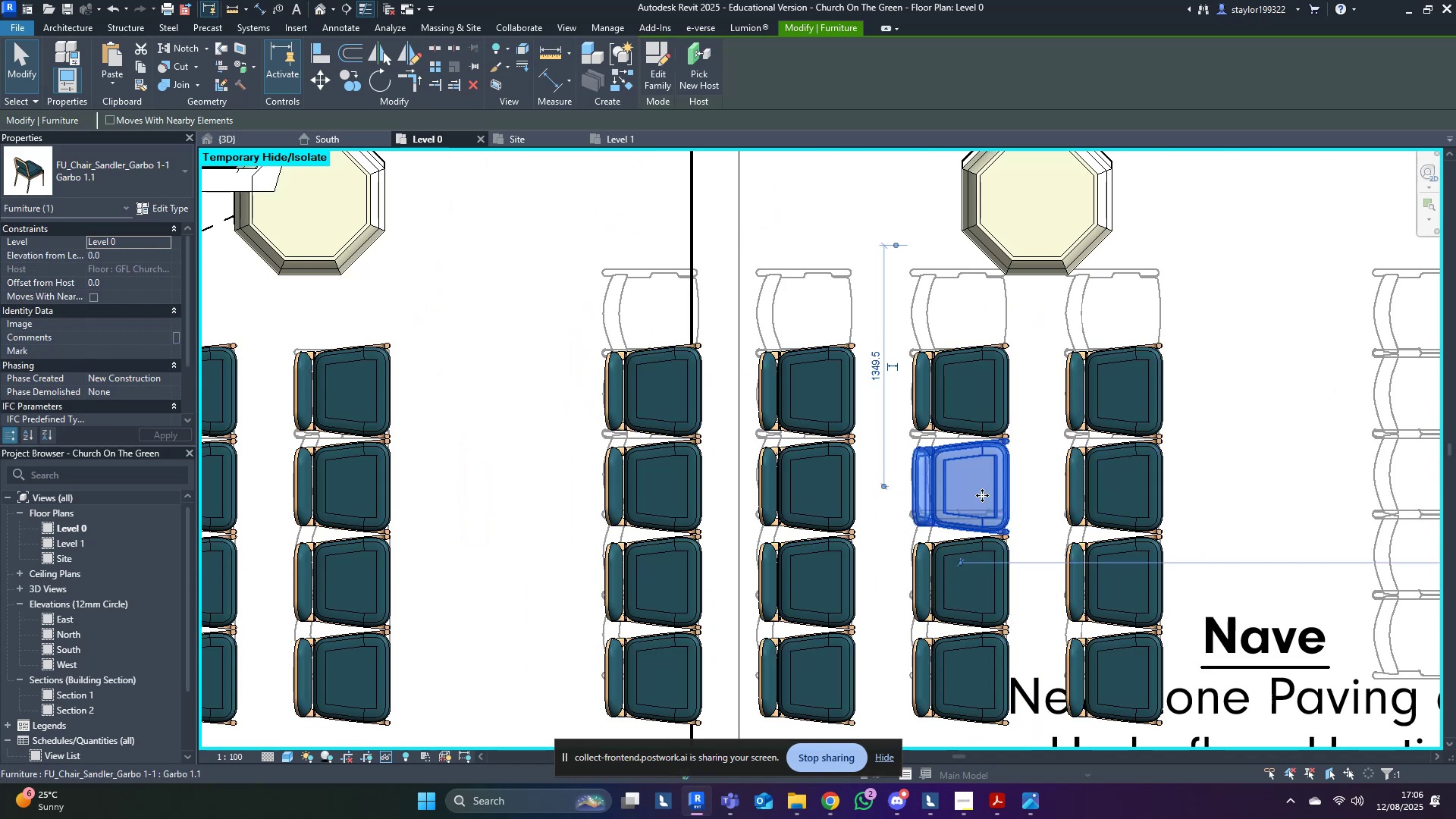 
hold_key(key=ControlLeft, duration=1.26)
double_click([1128, 494])
 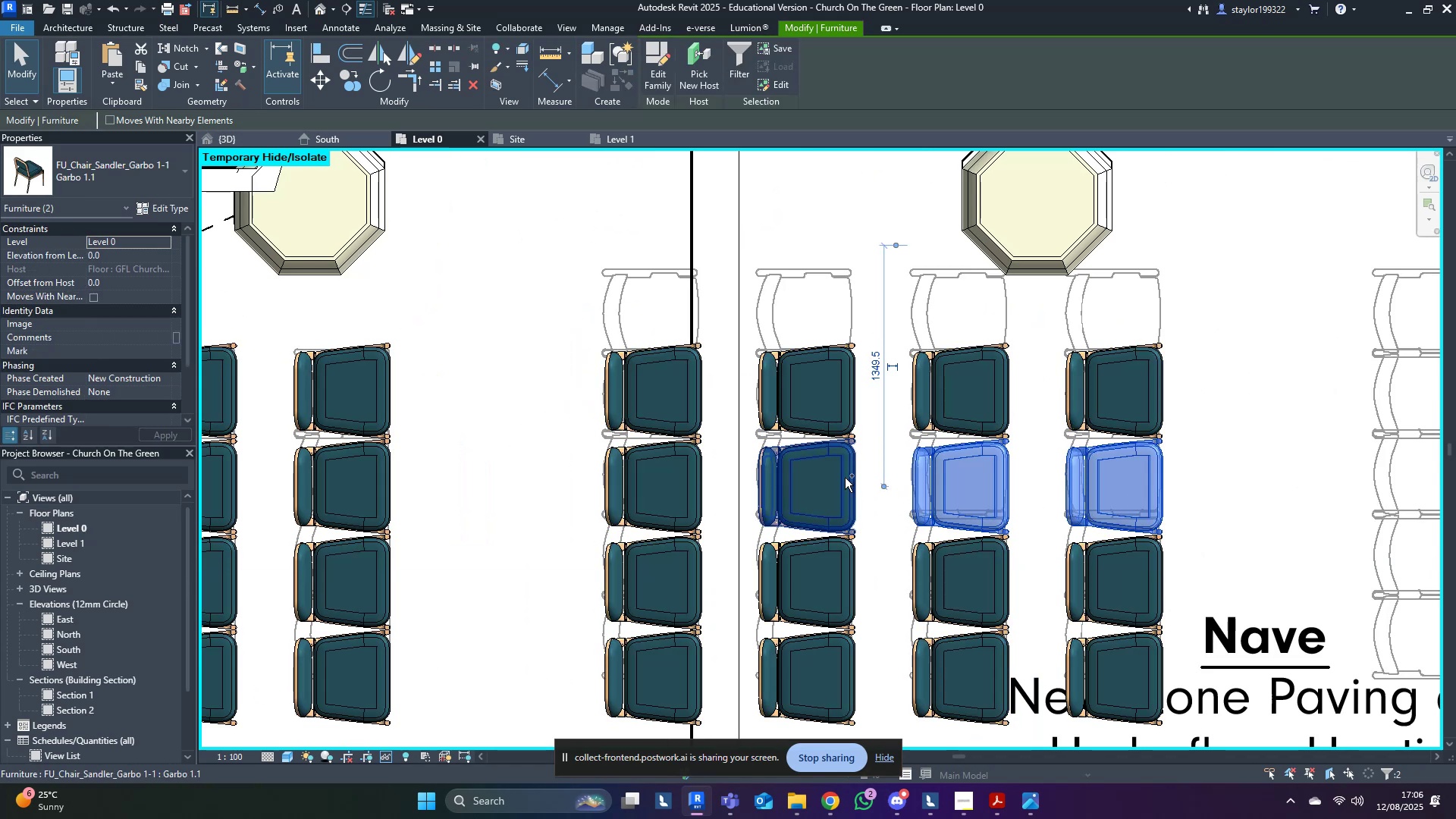 
triple_click([844, 478])
 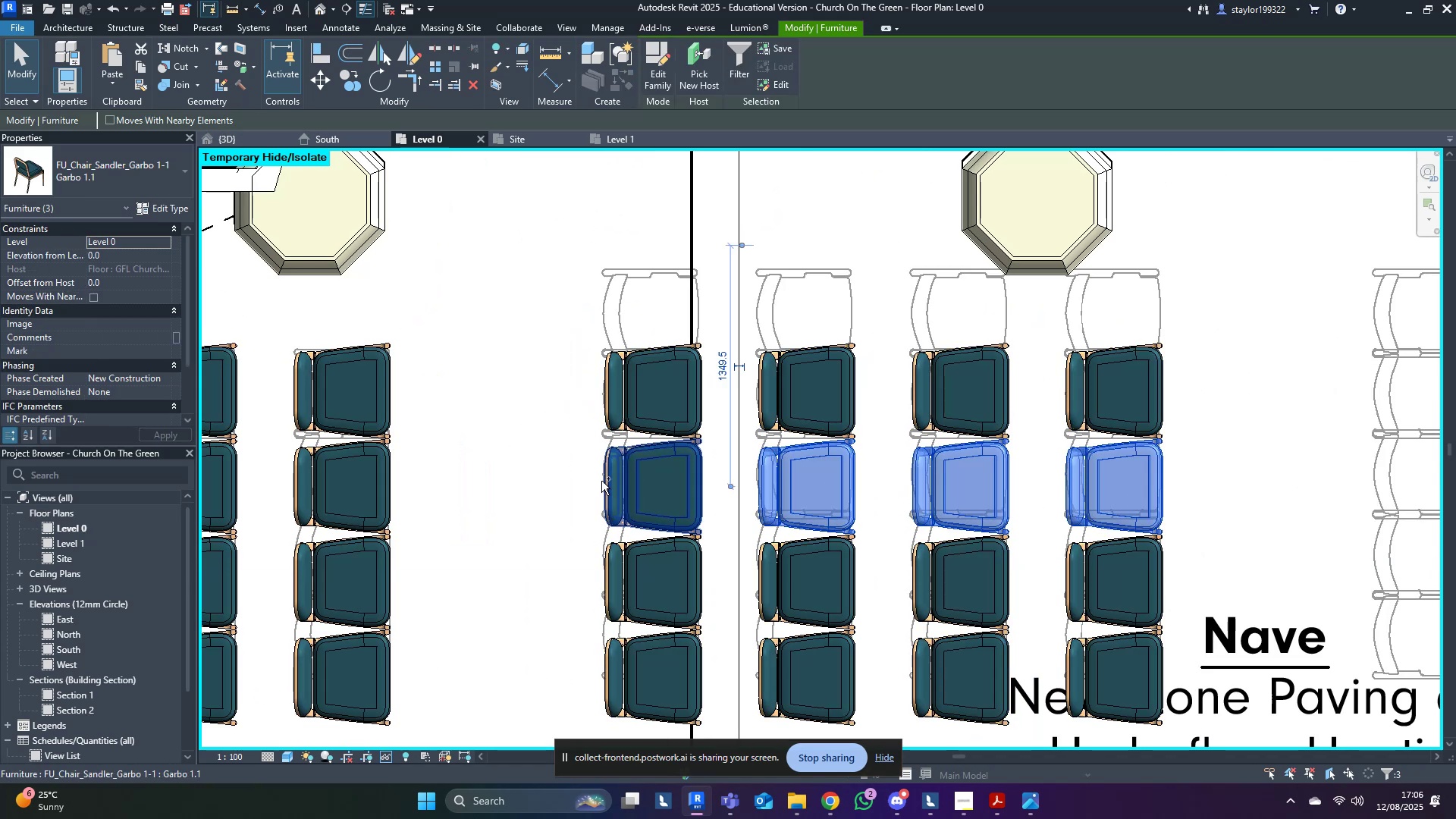 
triple_click([600, 481])
 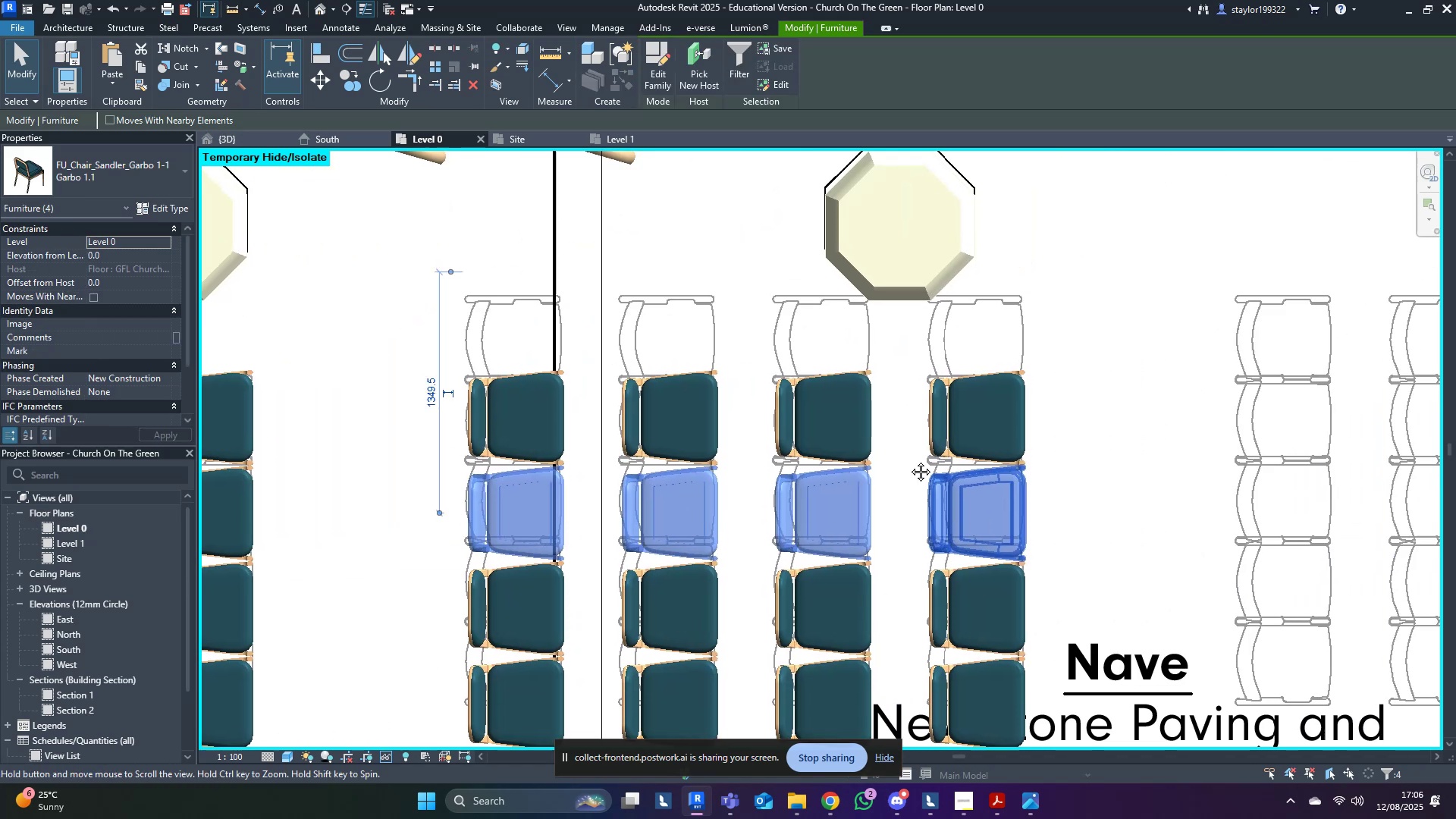 
scroll: coordinate [905, 448], scroll_direction: up, amount: 4.0
 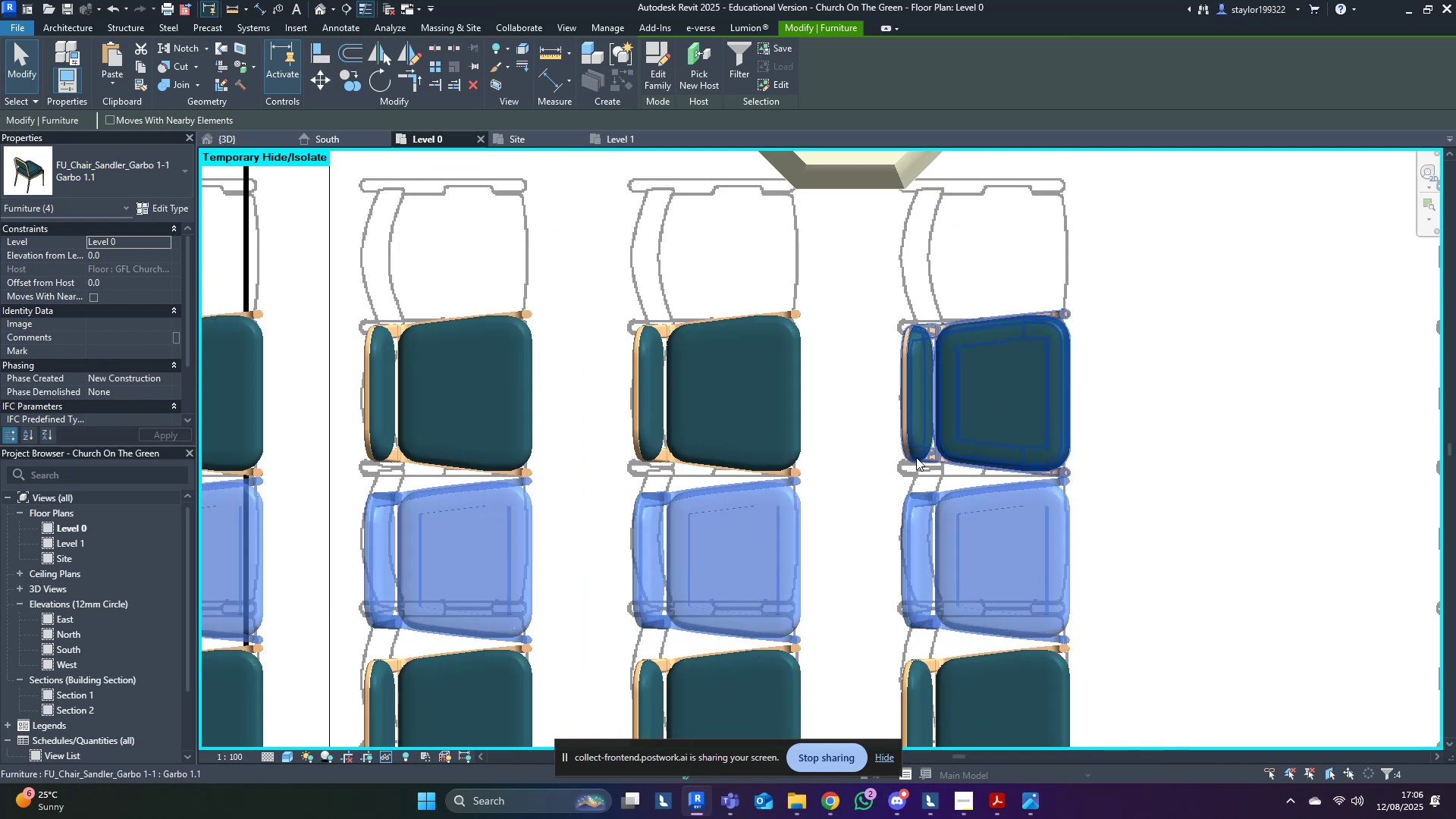 
type(dm)
 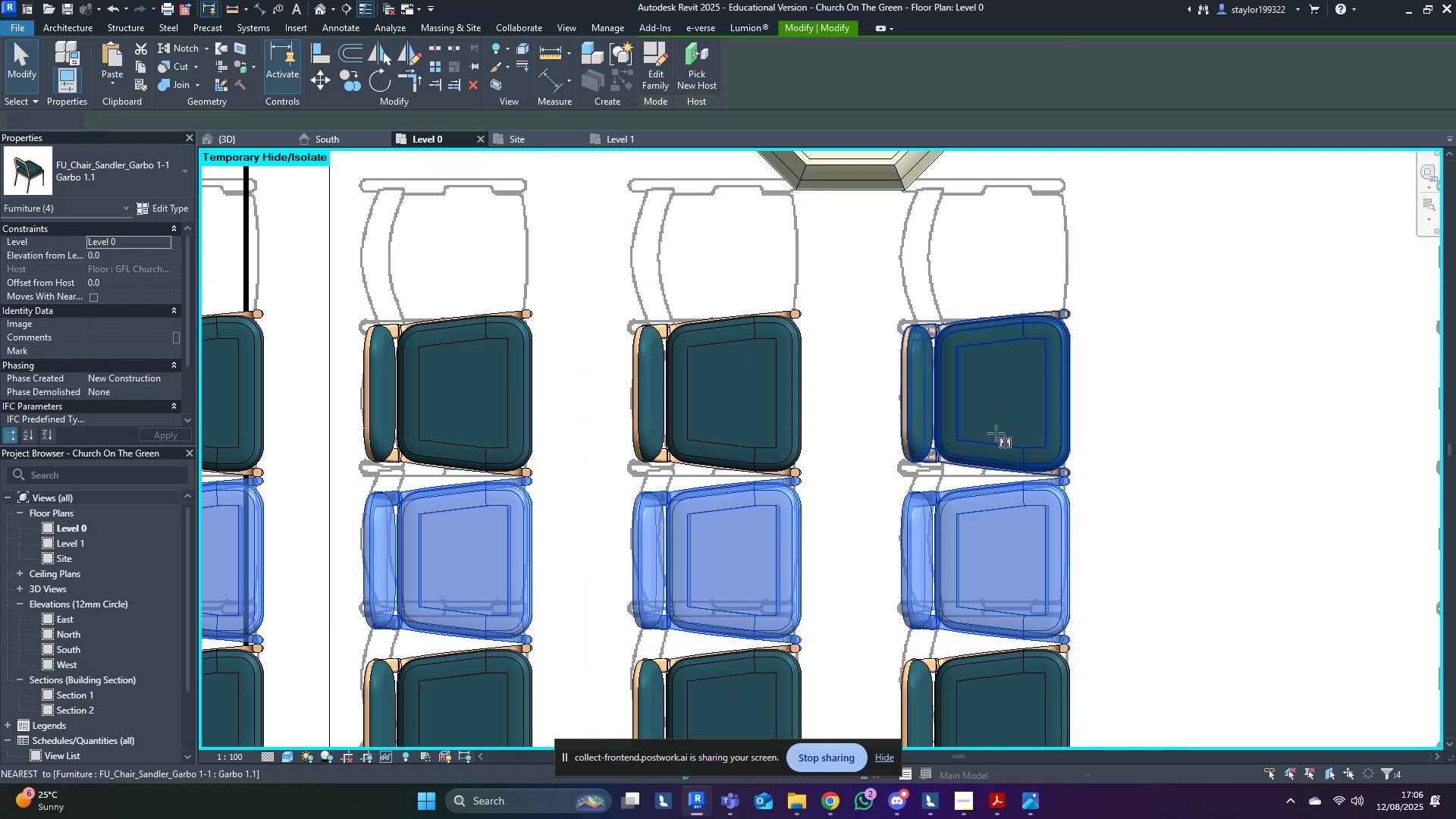 
scroll: coordinate [1085, 378], scroll_direction: up, amount: 5.0
 